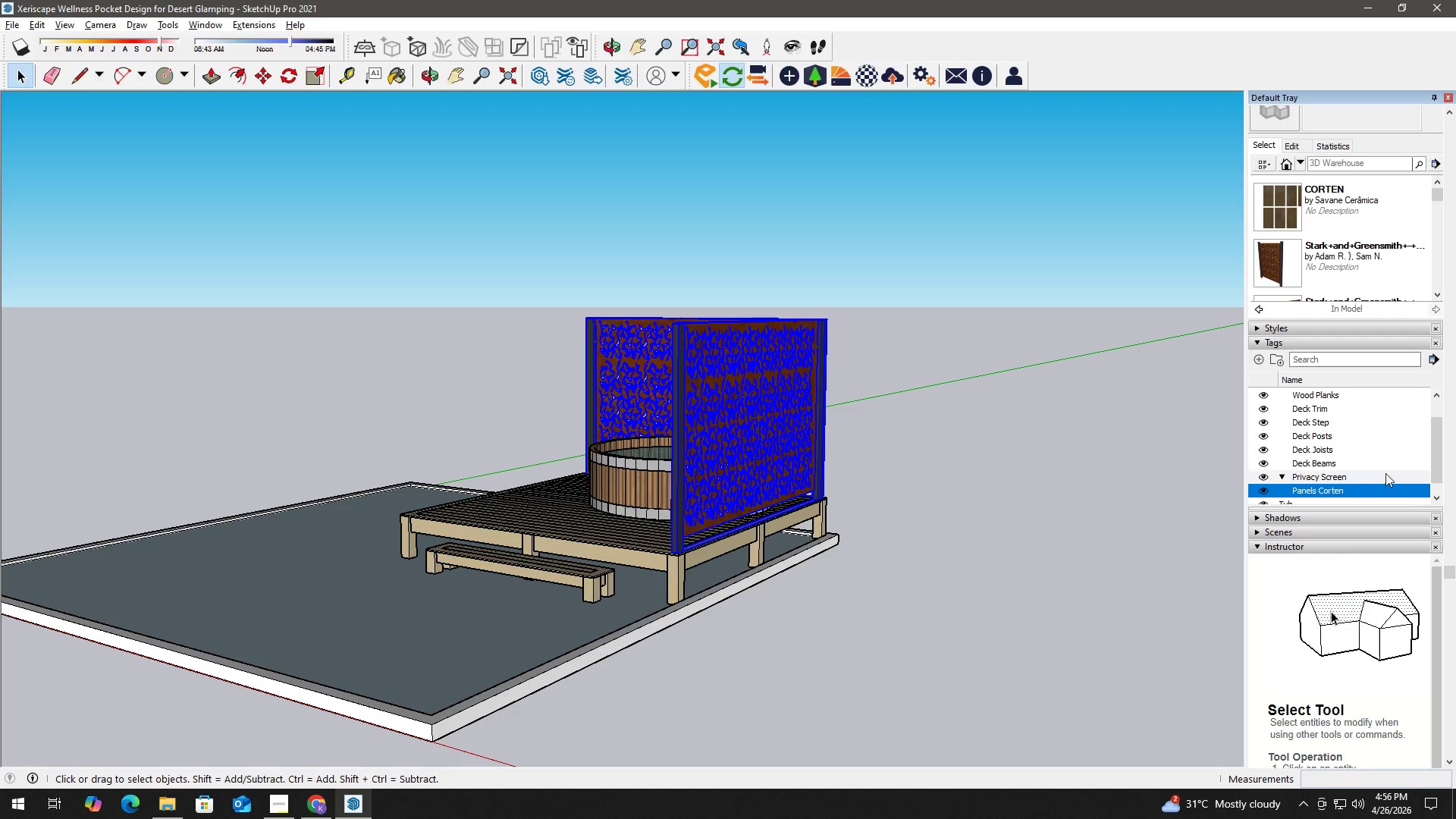 
left_click([1017, 428])
 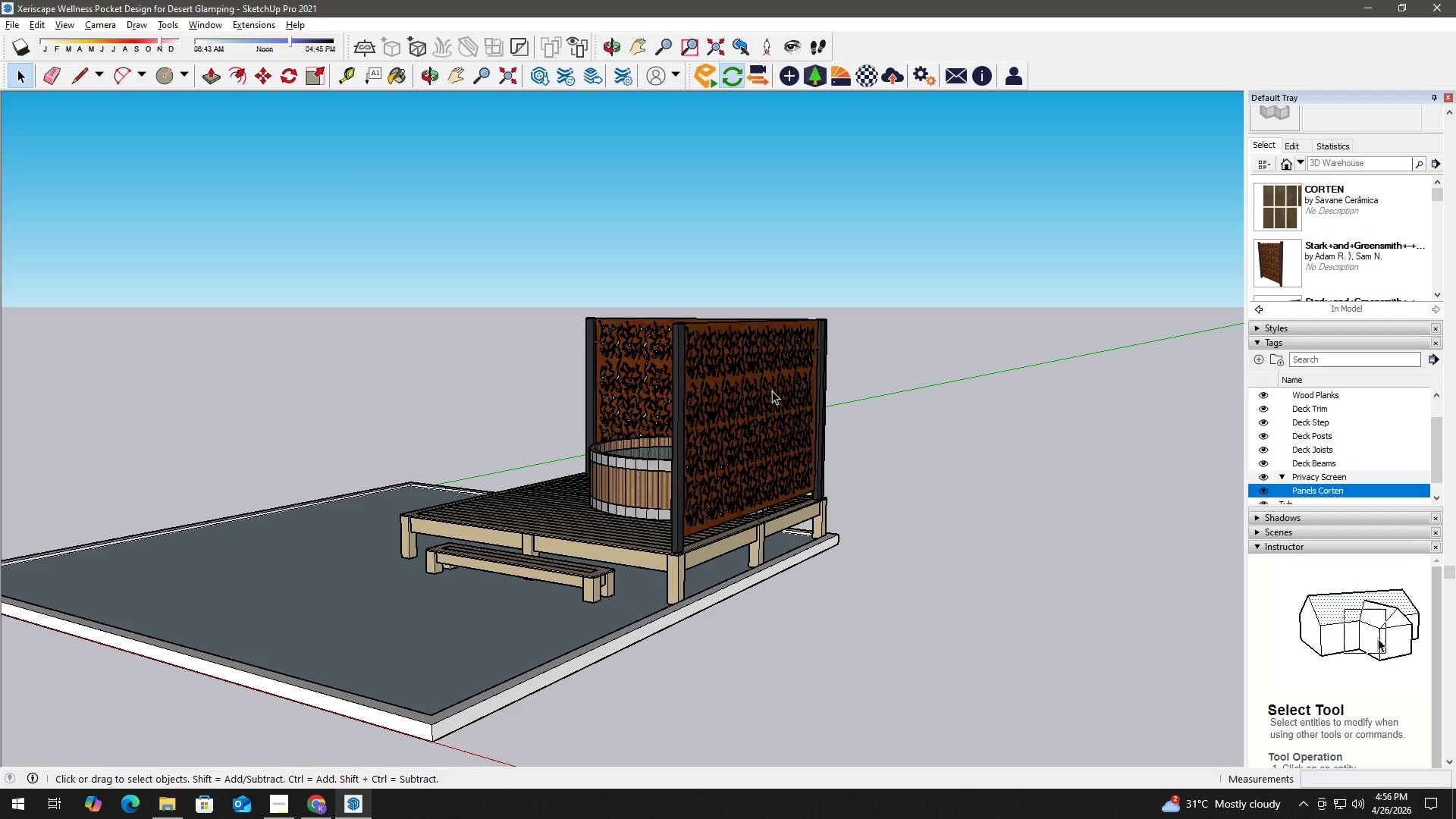 
double_click([772, 390])
 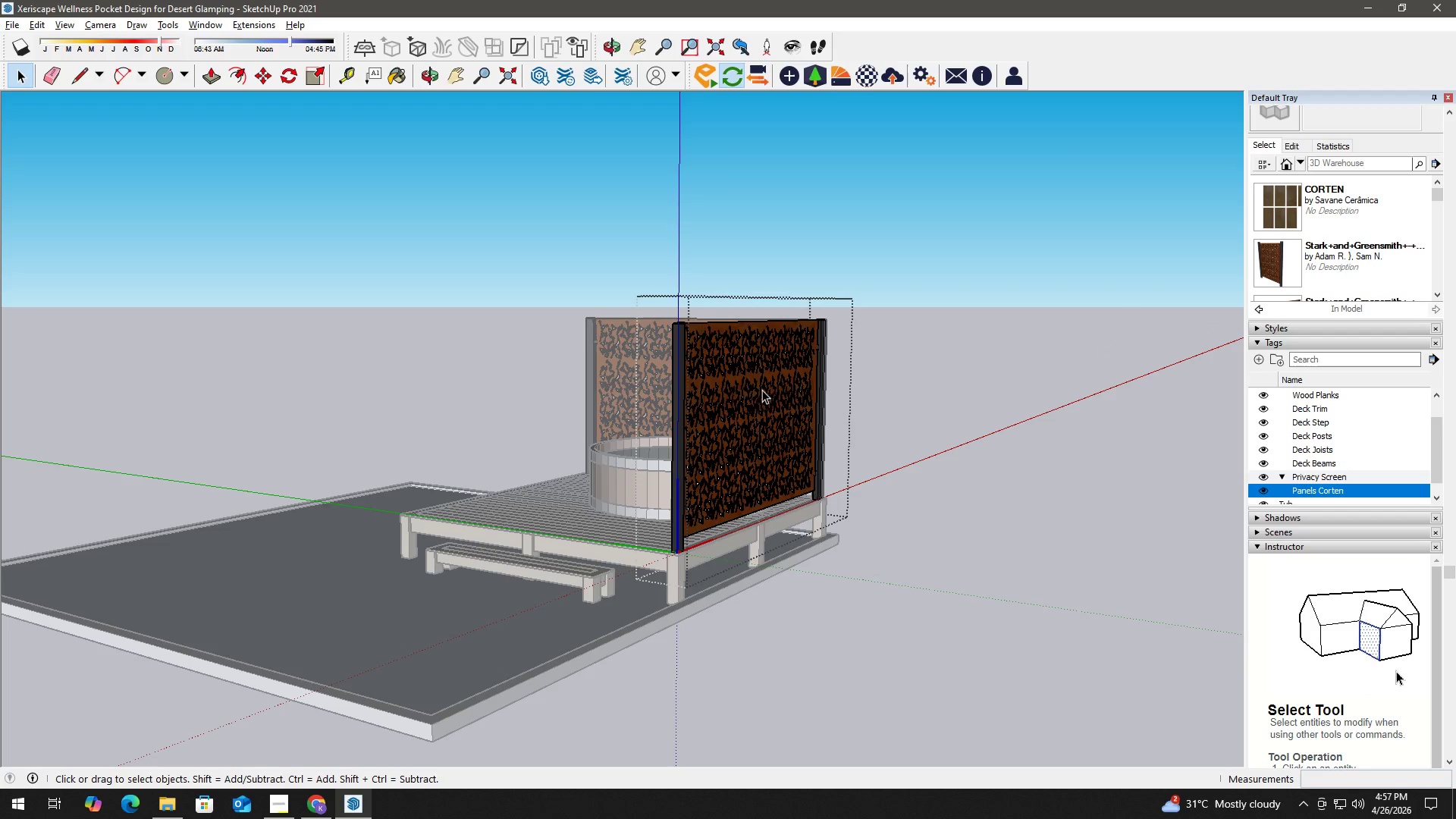 
left_click([740, 389])
 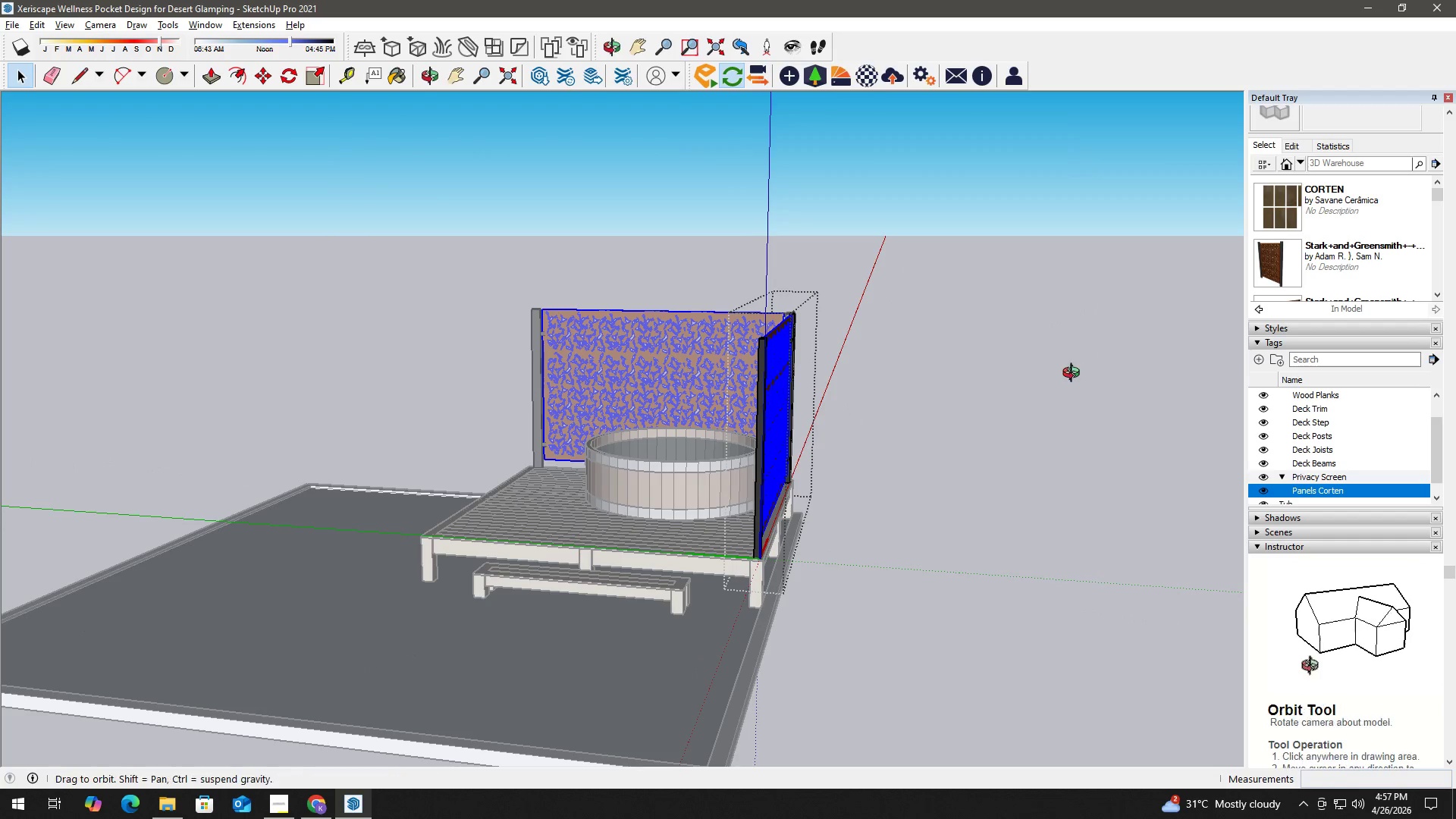 
scroll: coordinate [1404, 677], scroll_direction: down, amount: 2.0
 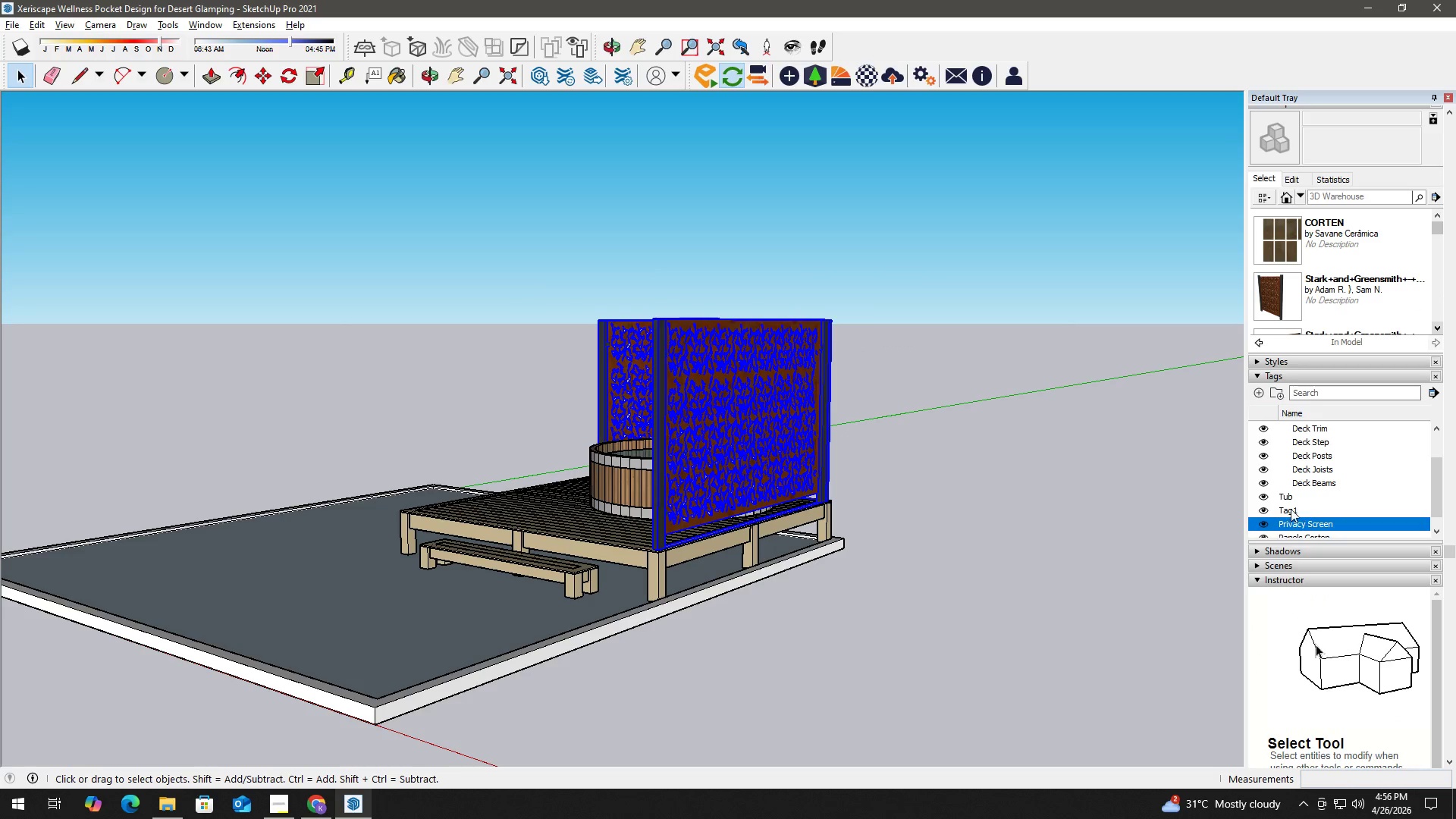 
left_click([1397, 154])
 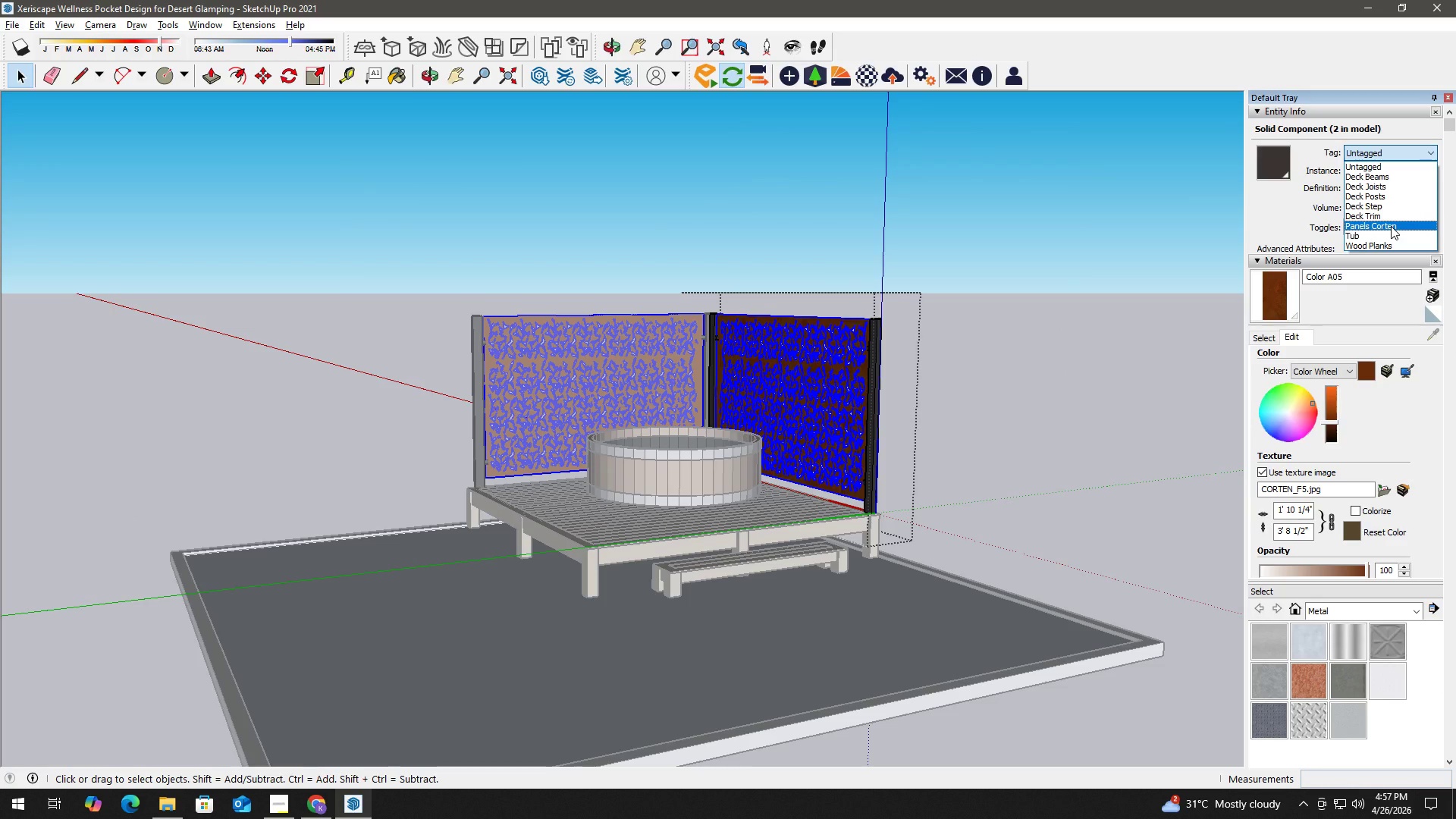 
scroll: coordinate [1432, 293], scroll_direction: up, amount: 5.0
 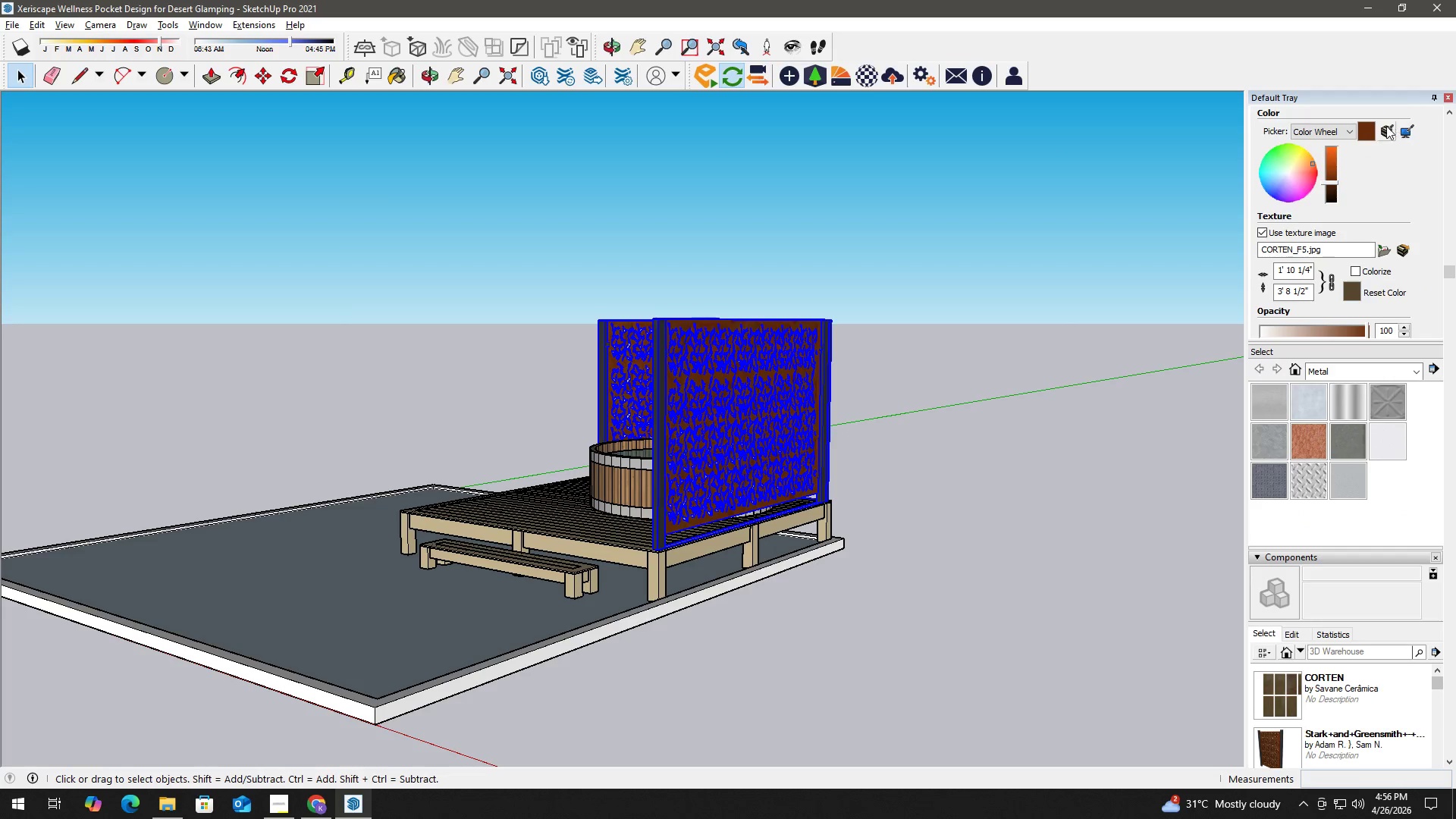 
left_click([1391, 226])
 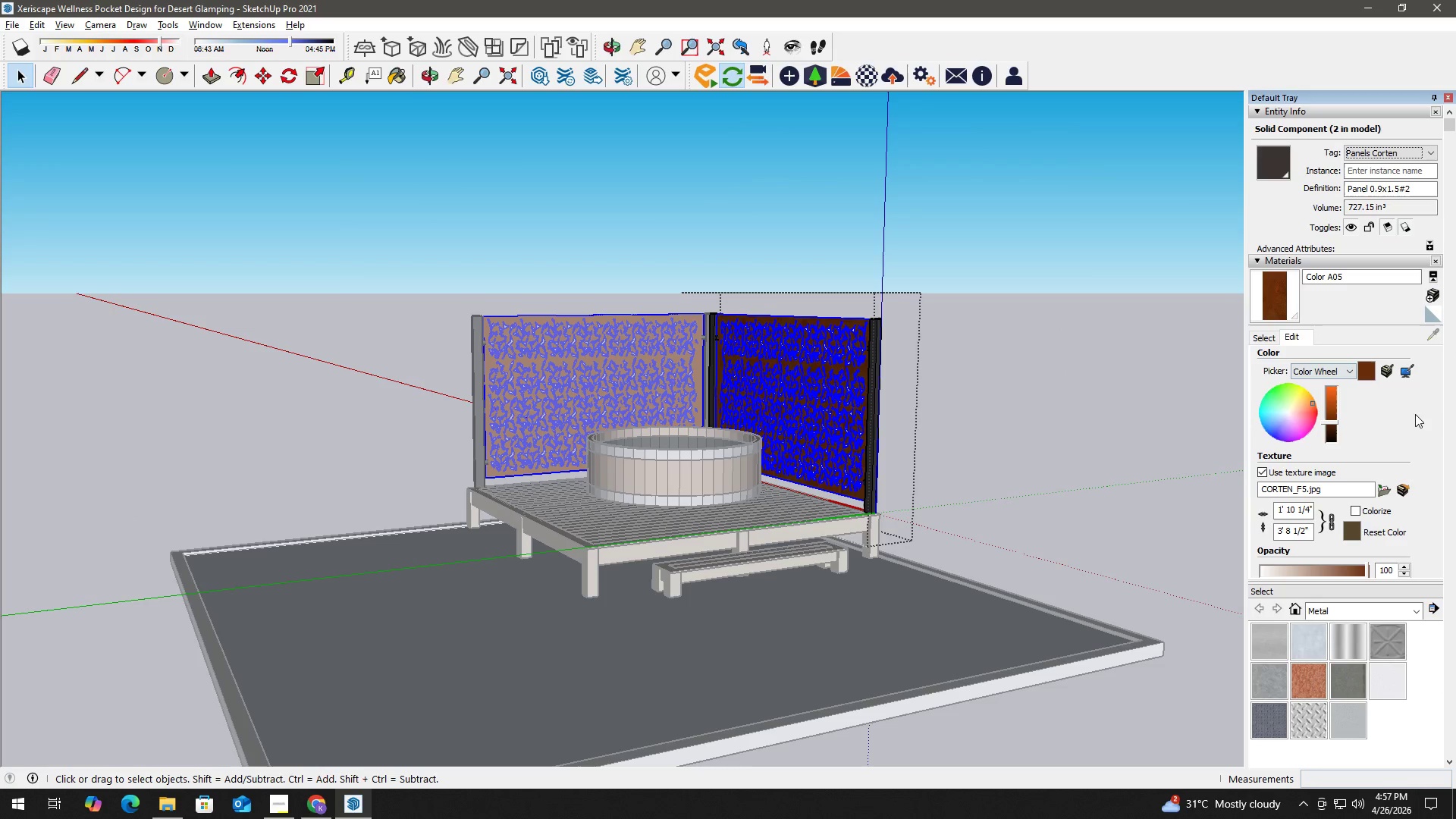 
scroll: coordinate [1430, 250], scroll_direction: up, amount: 3.0
 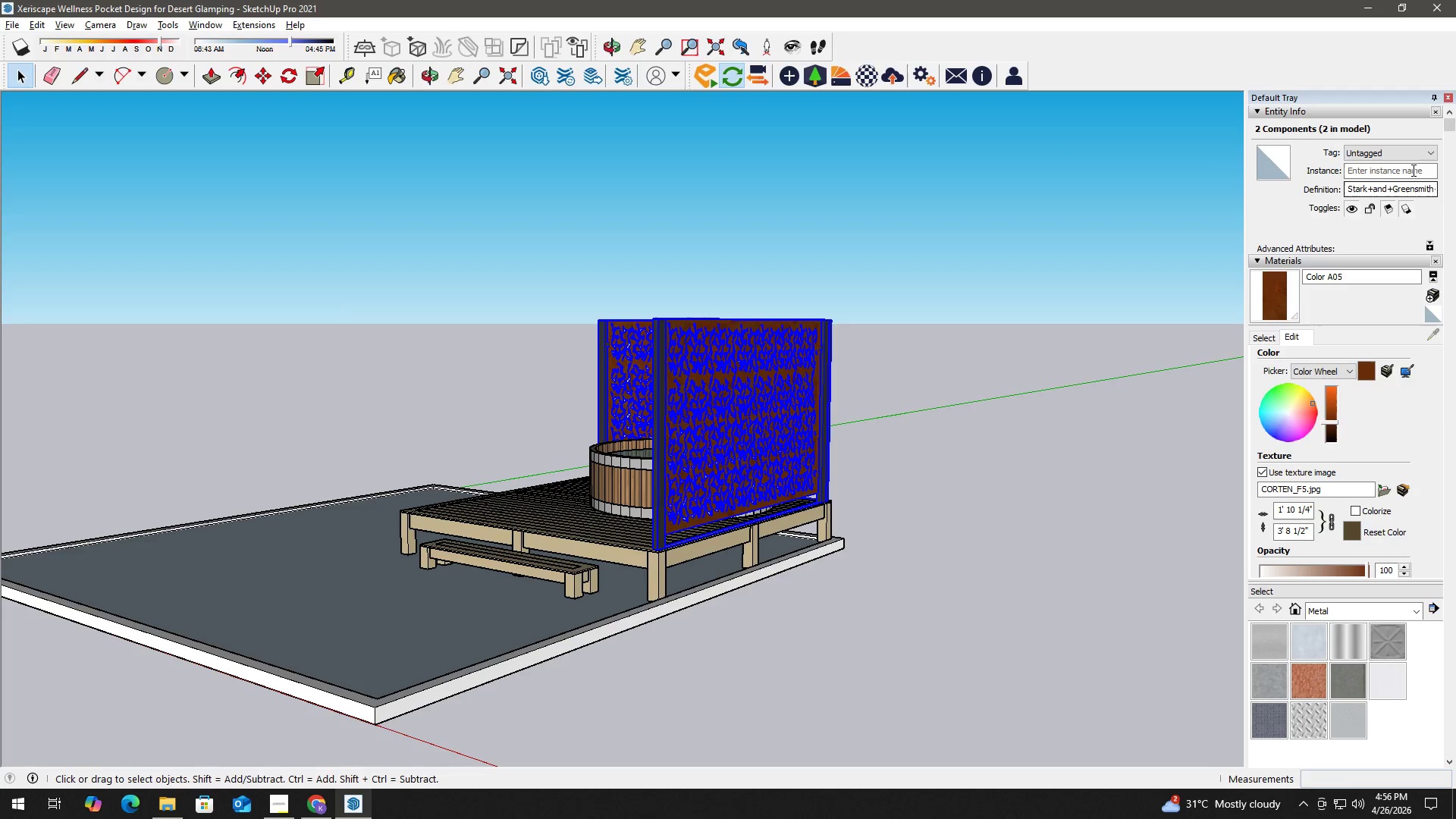 
left_click([874, 362])
 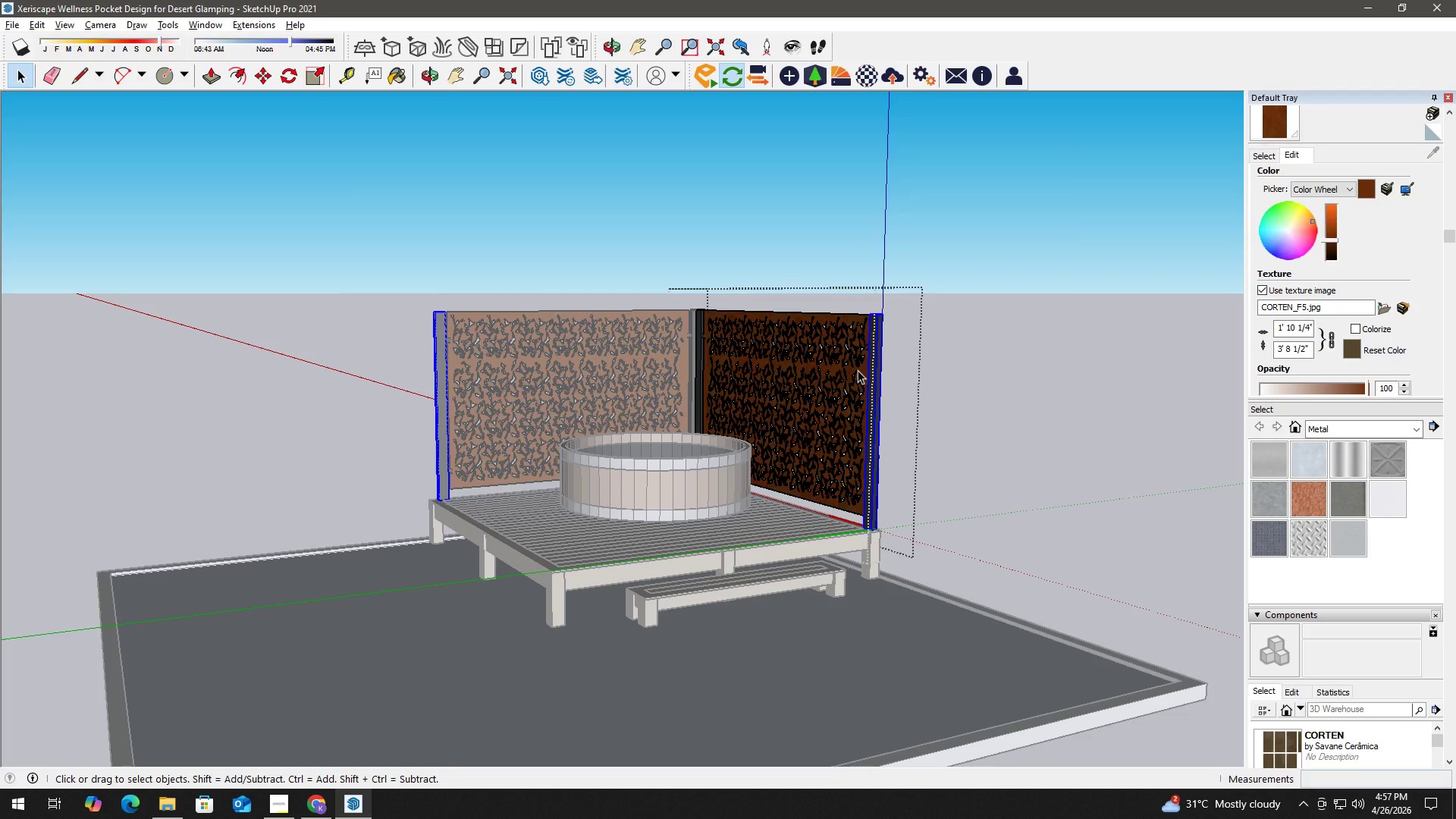 
hold_key(key=ControlLeft, duration=0.81)
 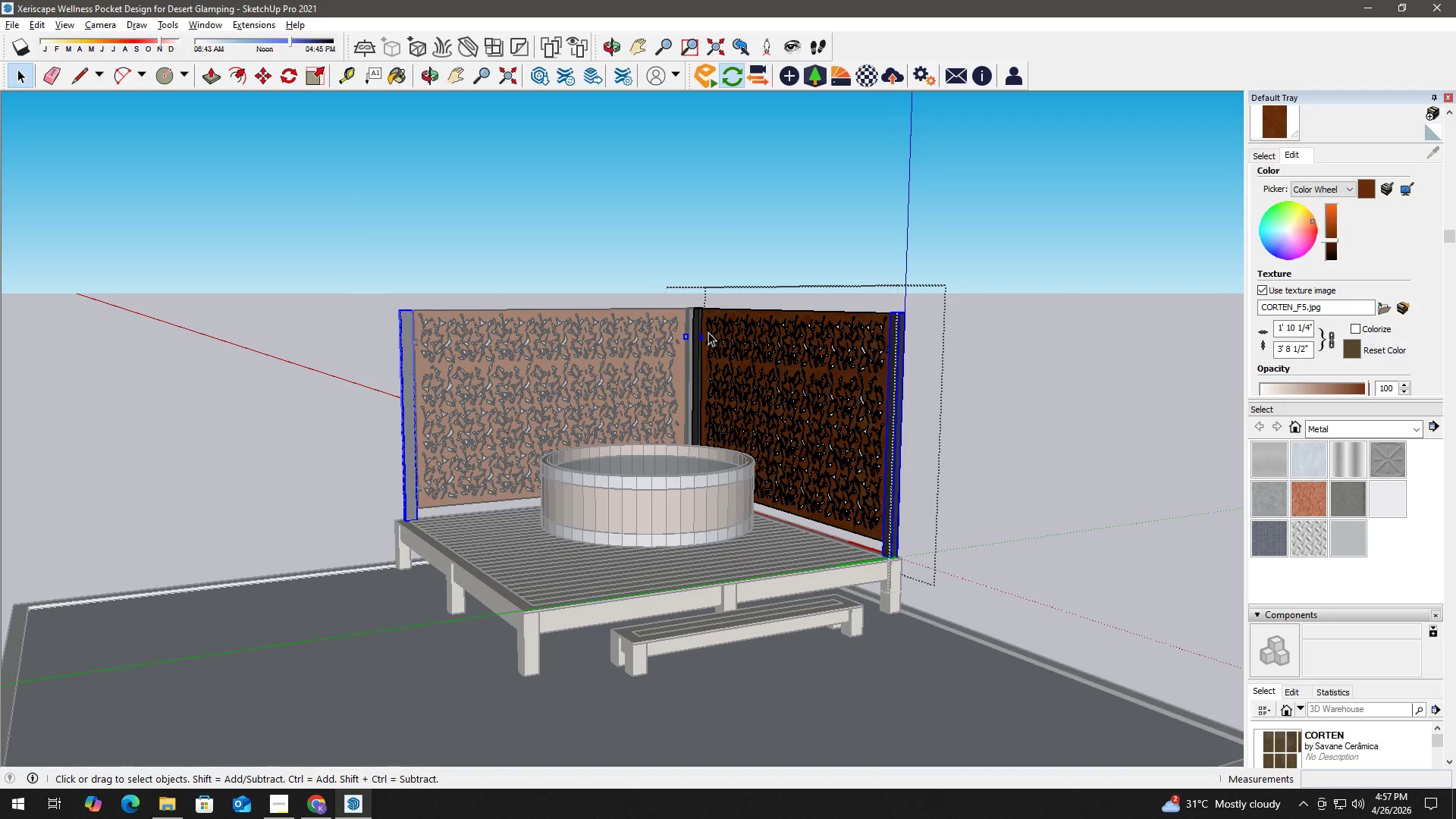 
hold_key(key=ControlLeft, duration=0.39)
 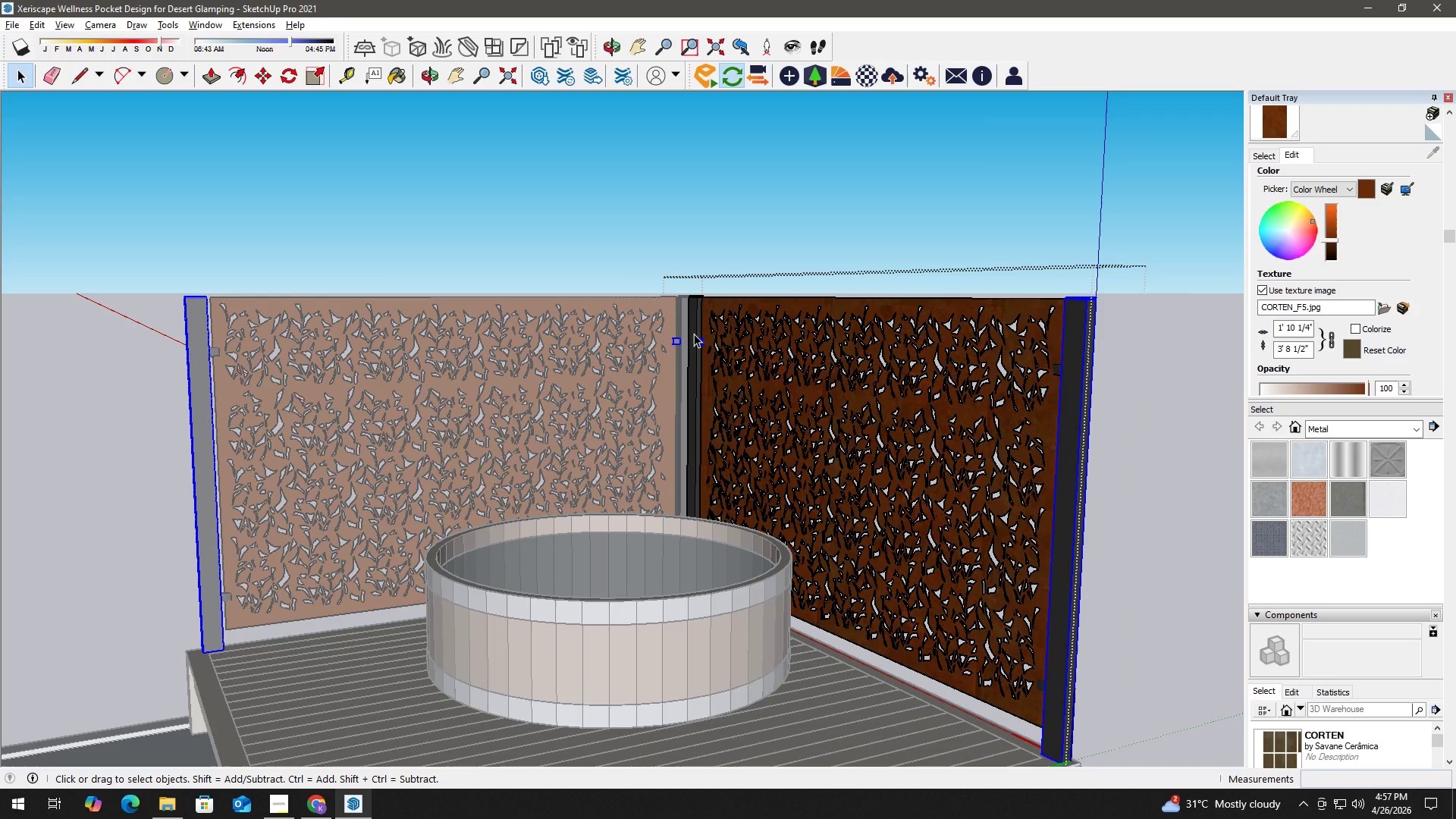 
scroll: coordinate [1453, 632], scroll_direction: down, amount: 6.0
 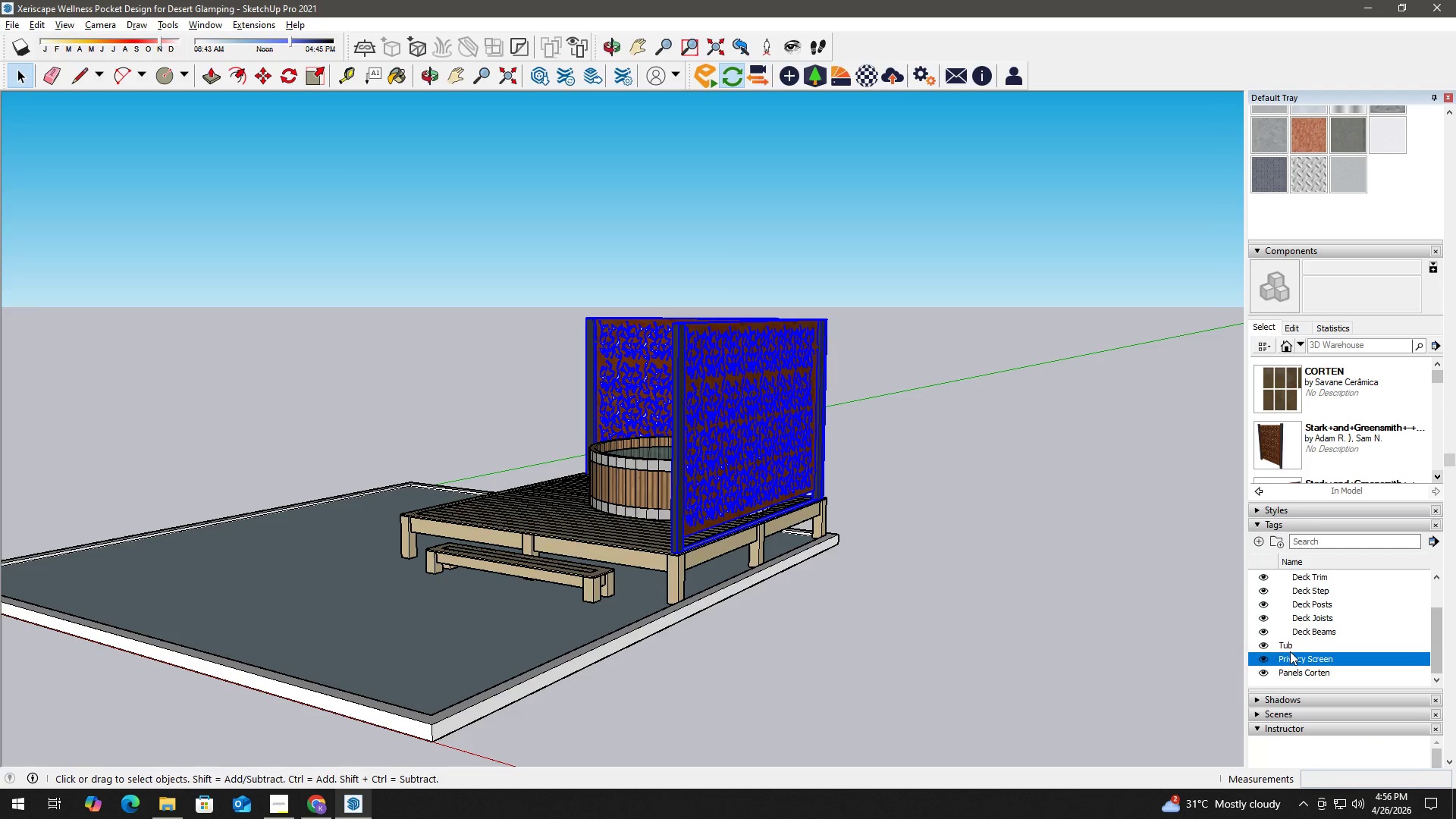 
hold_key(key=ShiftLeft, duration=0.39)
left_click([694, 334])
 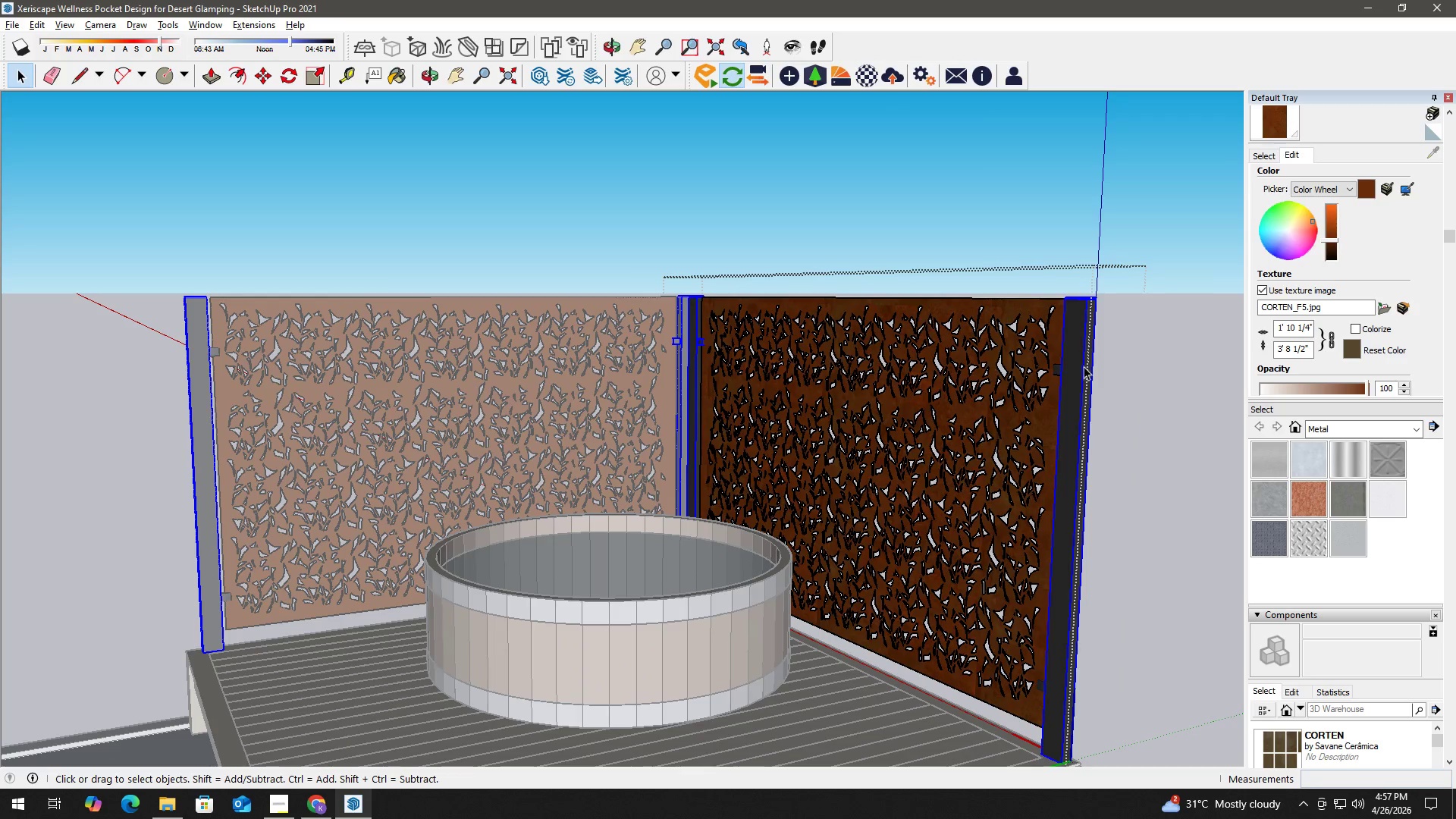 
left_click([1178, 349])
 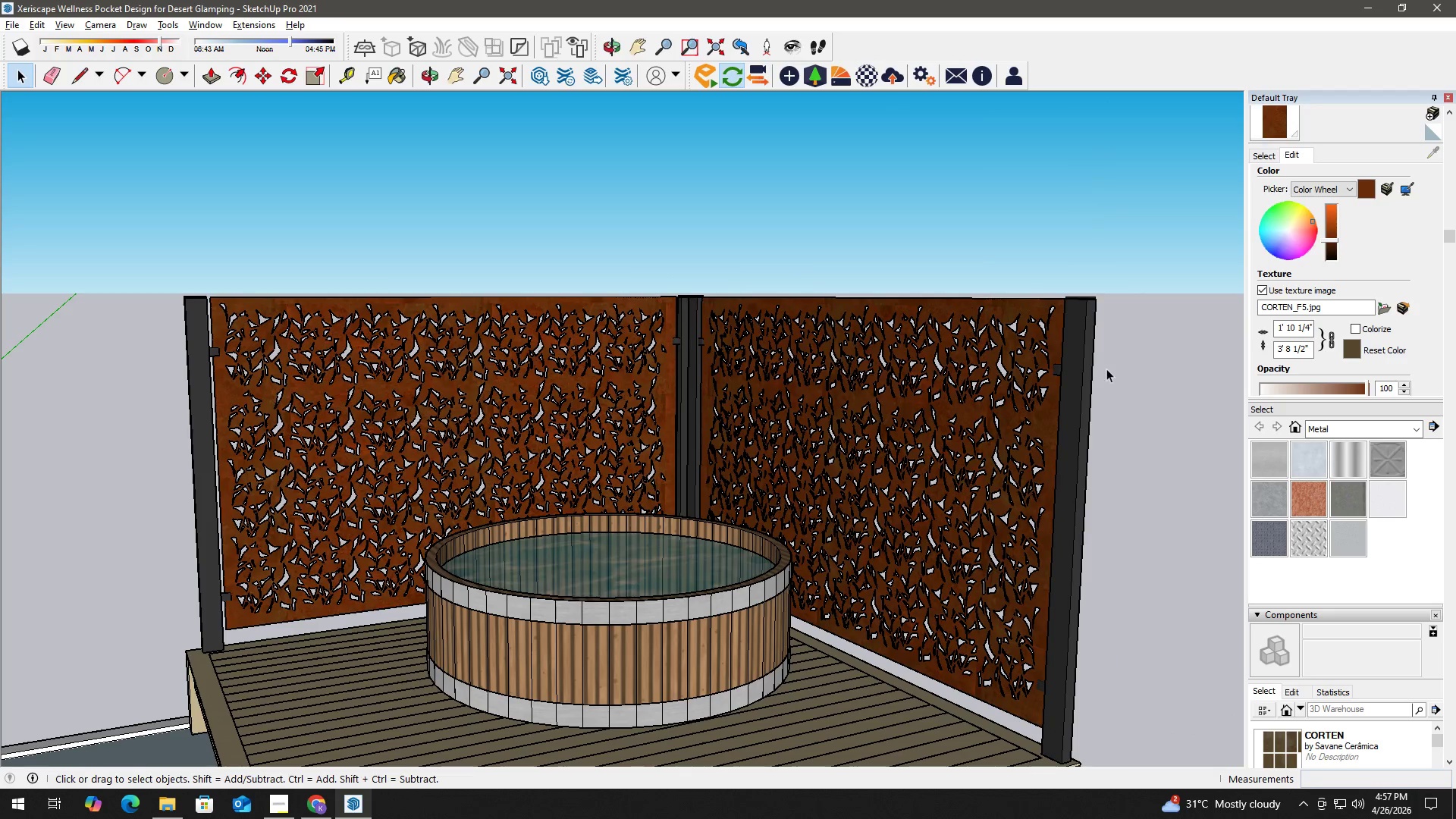 
left_click([1076, 375])
 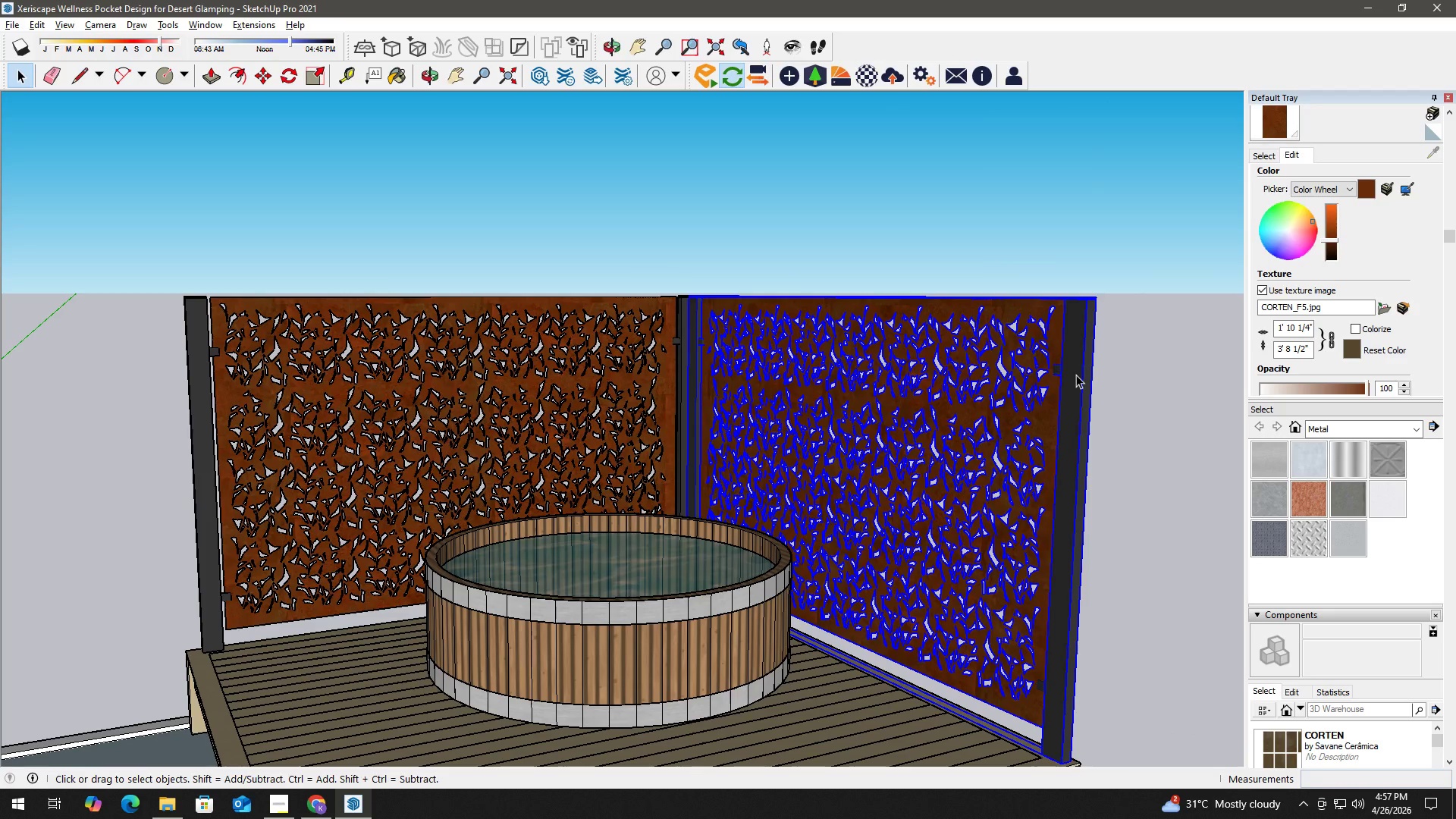 
double_click([1076, 375])
 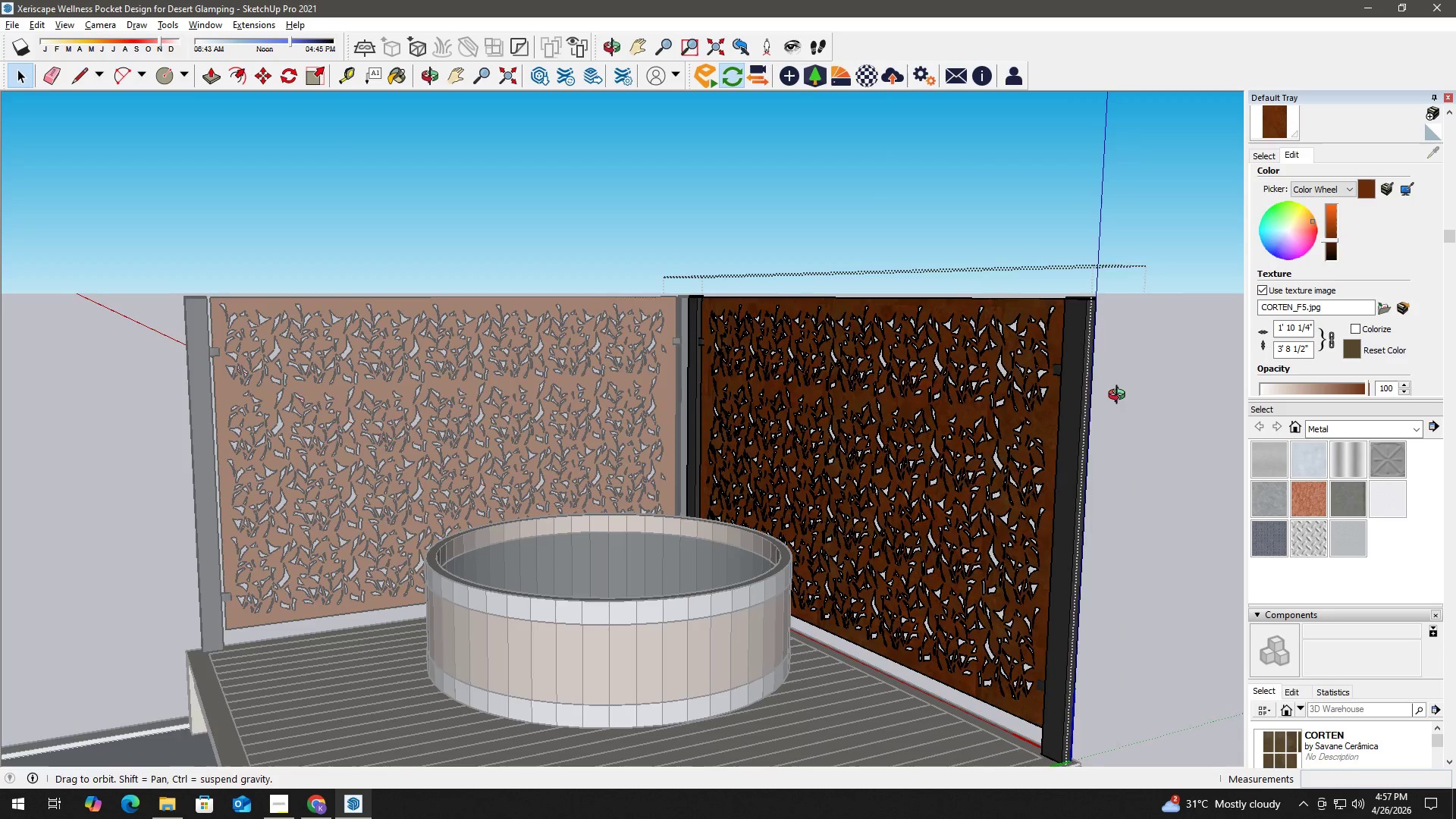 
key(H)
 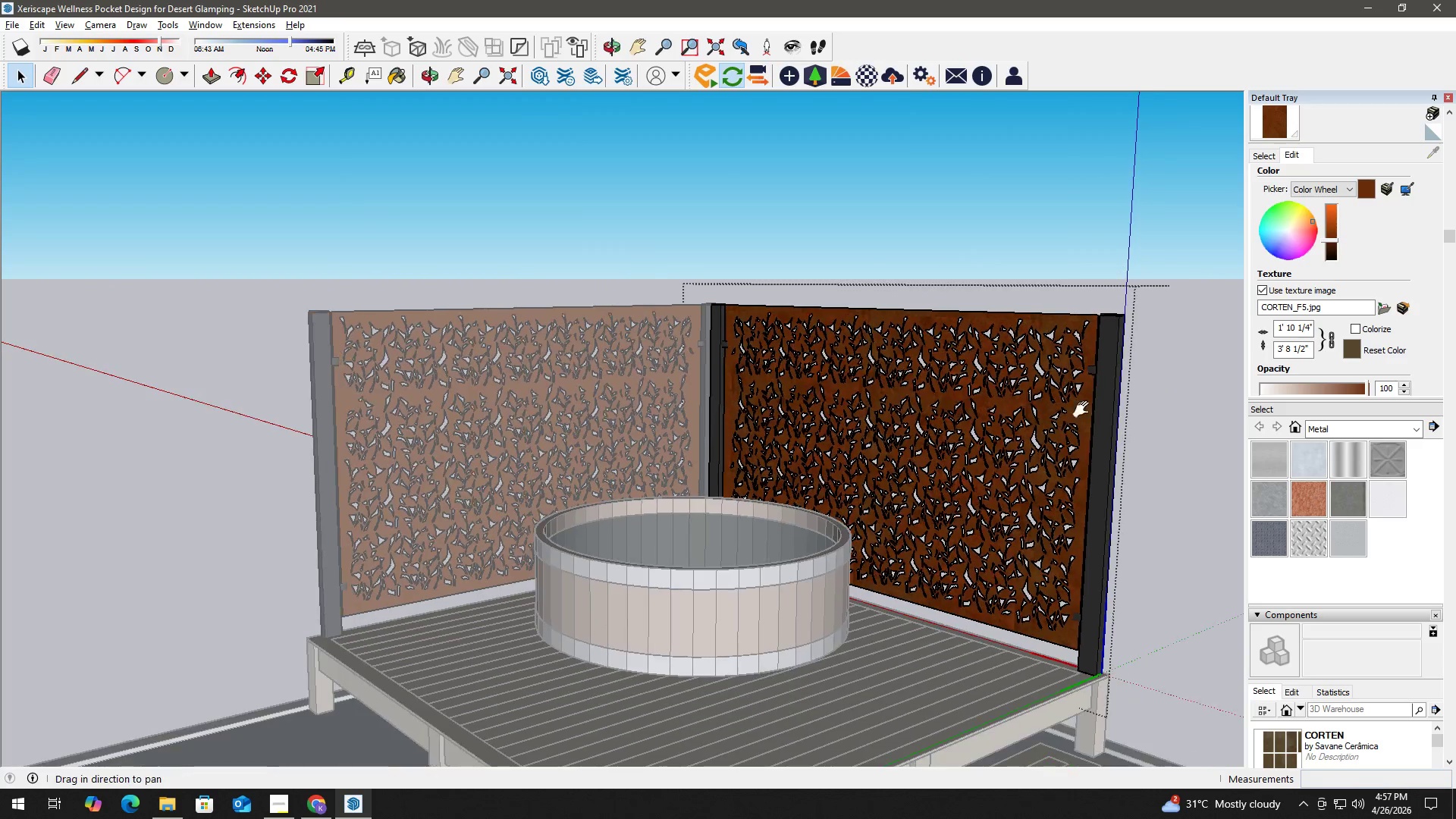 
left_click_drag(start_coordinate=[1085, 410], to_coordinate=[1016, 374])
 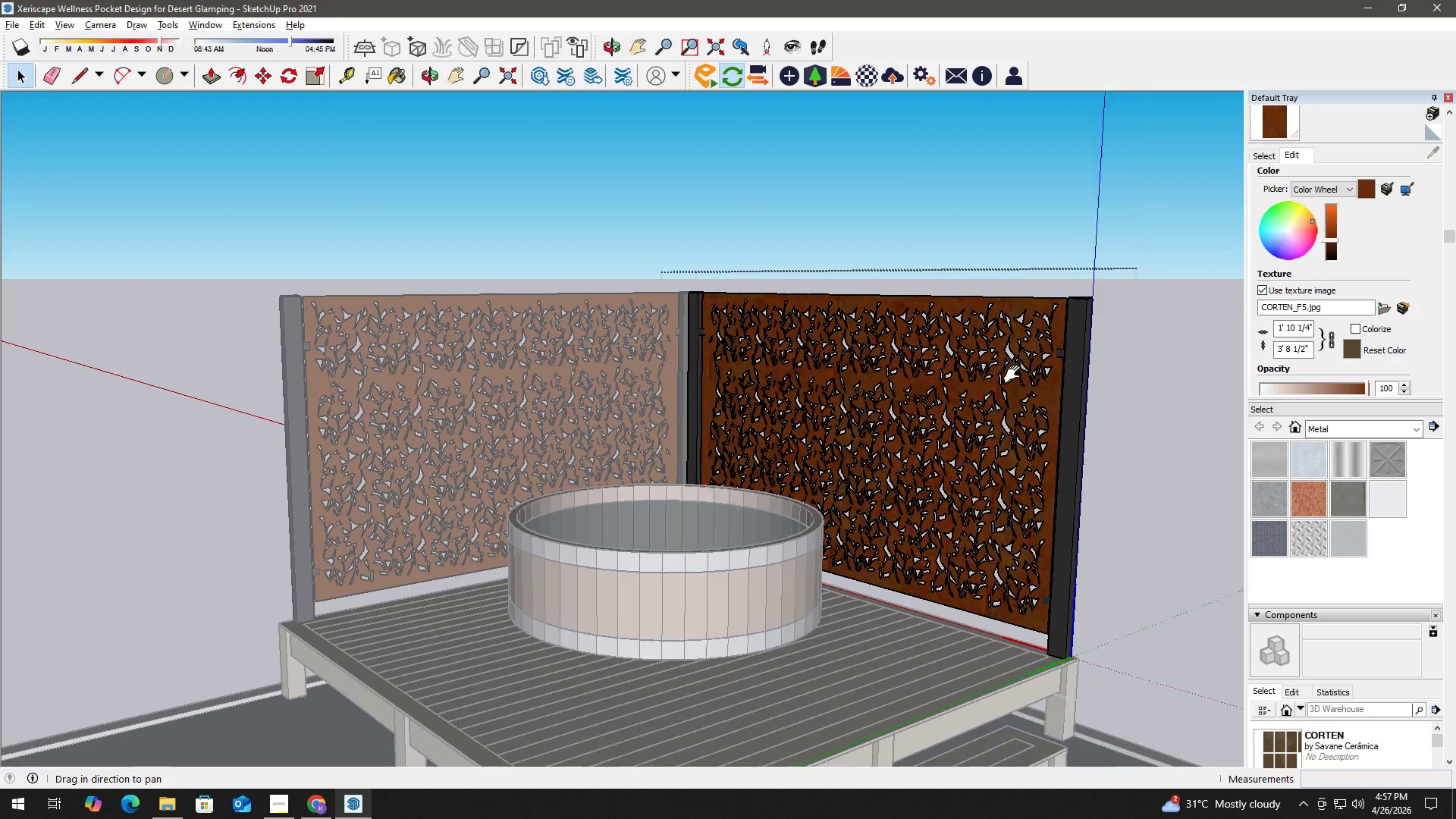 
key(Space)
 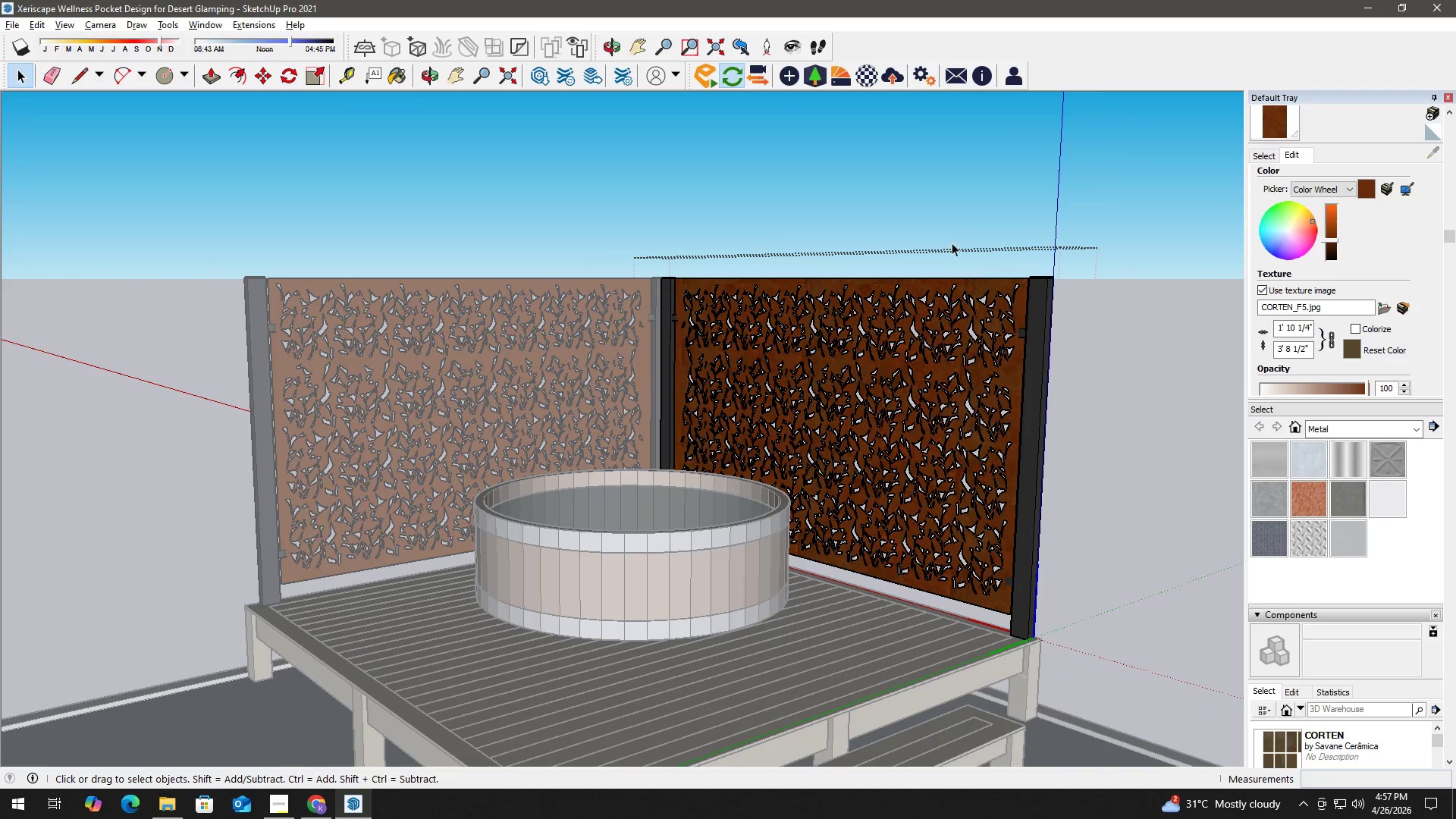 
hold_key(key=ControlLeft, duration=0.59)
left_click_drag(start_coordinate=[964, 206], to_coordinate=[1194, 695])
 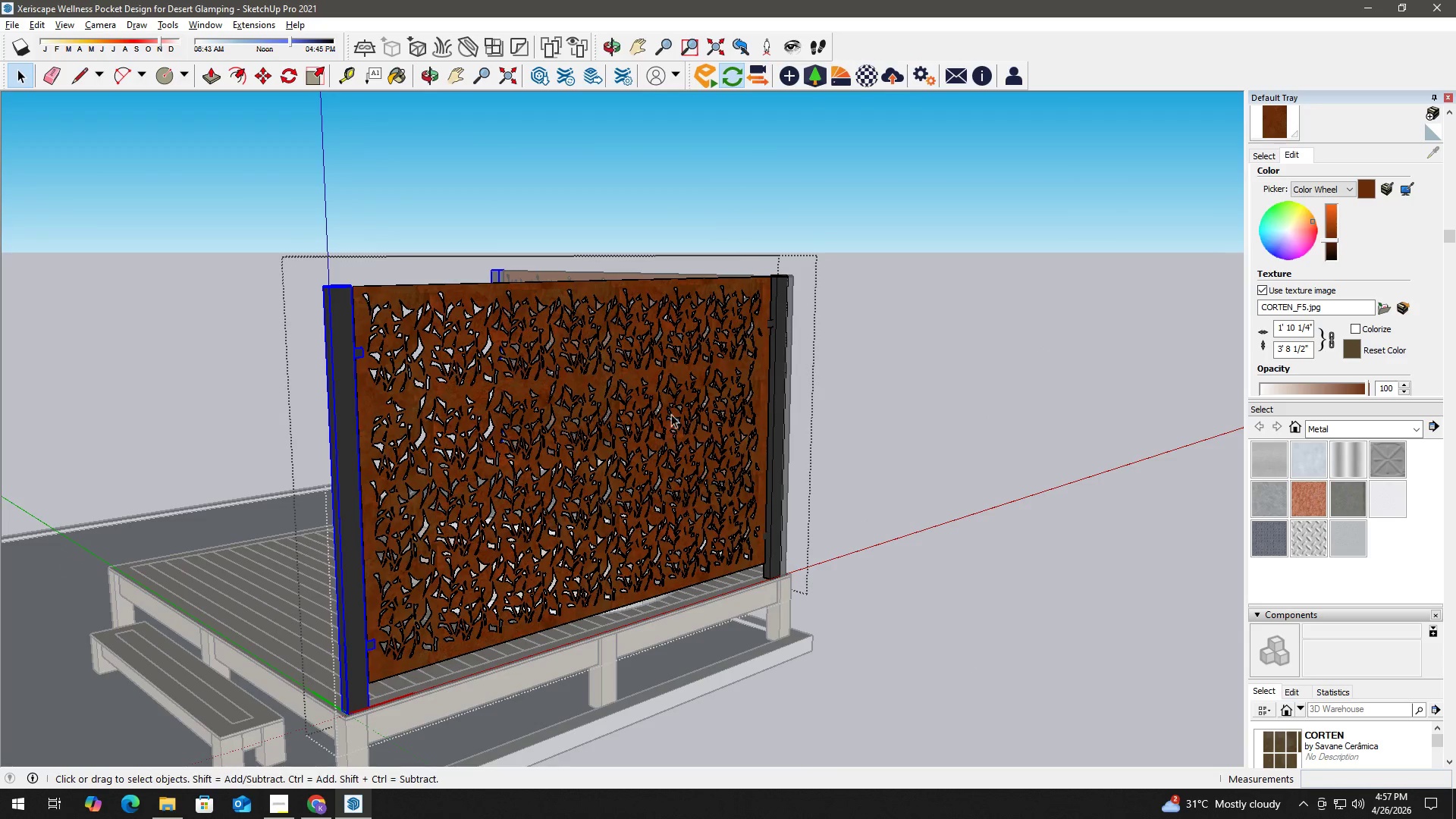 
hold_key(key=ControlLeft, duration=1.02)
left_click_drag(start_coordinate=[621, 176], to_coordinate=[776, 636])
 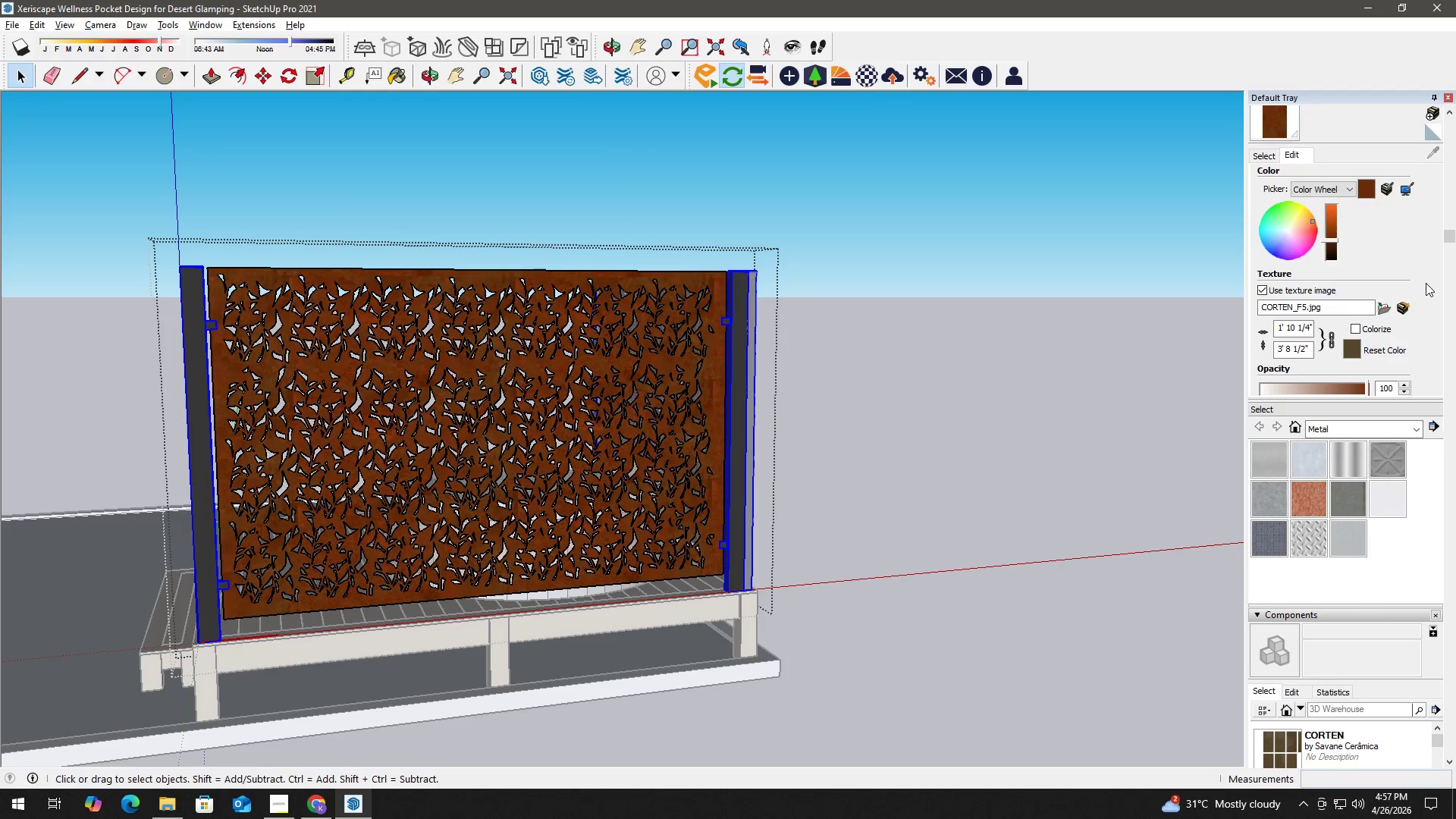 
scroll: coordinate [1455, 524], scroll_direction: down, amount: 2.0
 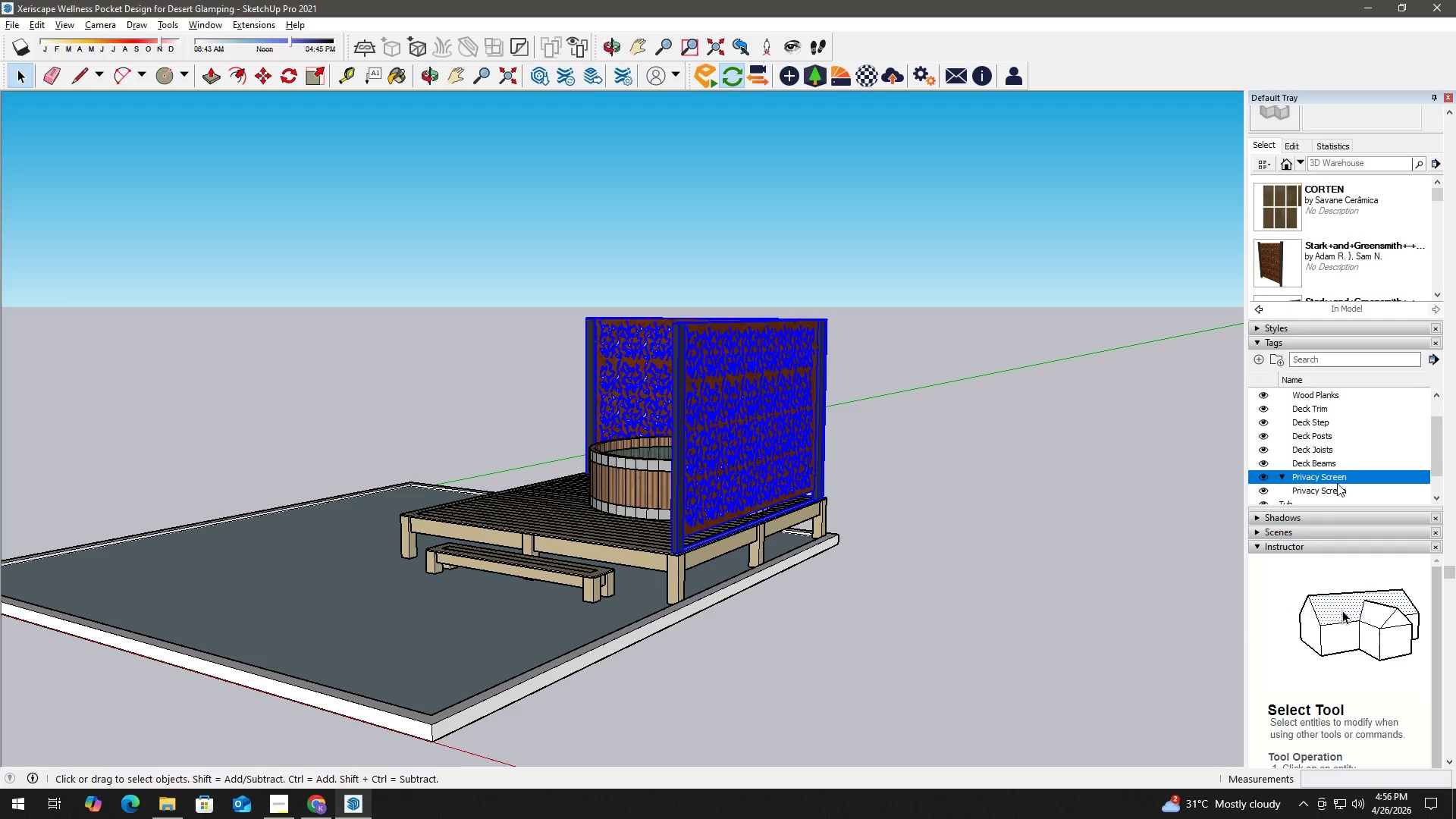 
wait(7.22)
 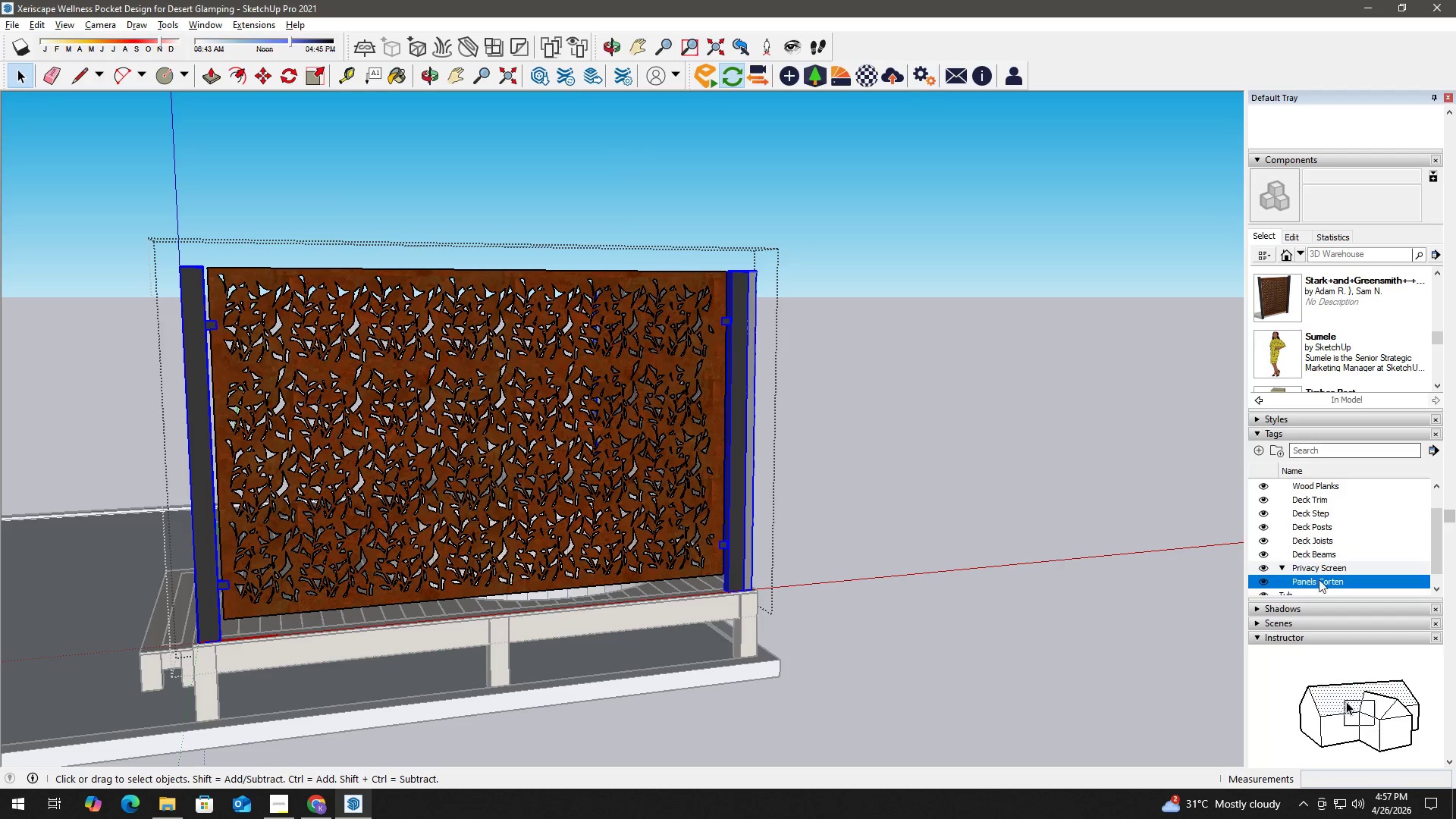 
left_click([1258, 452])
 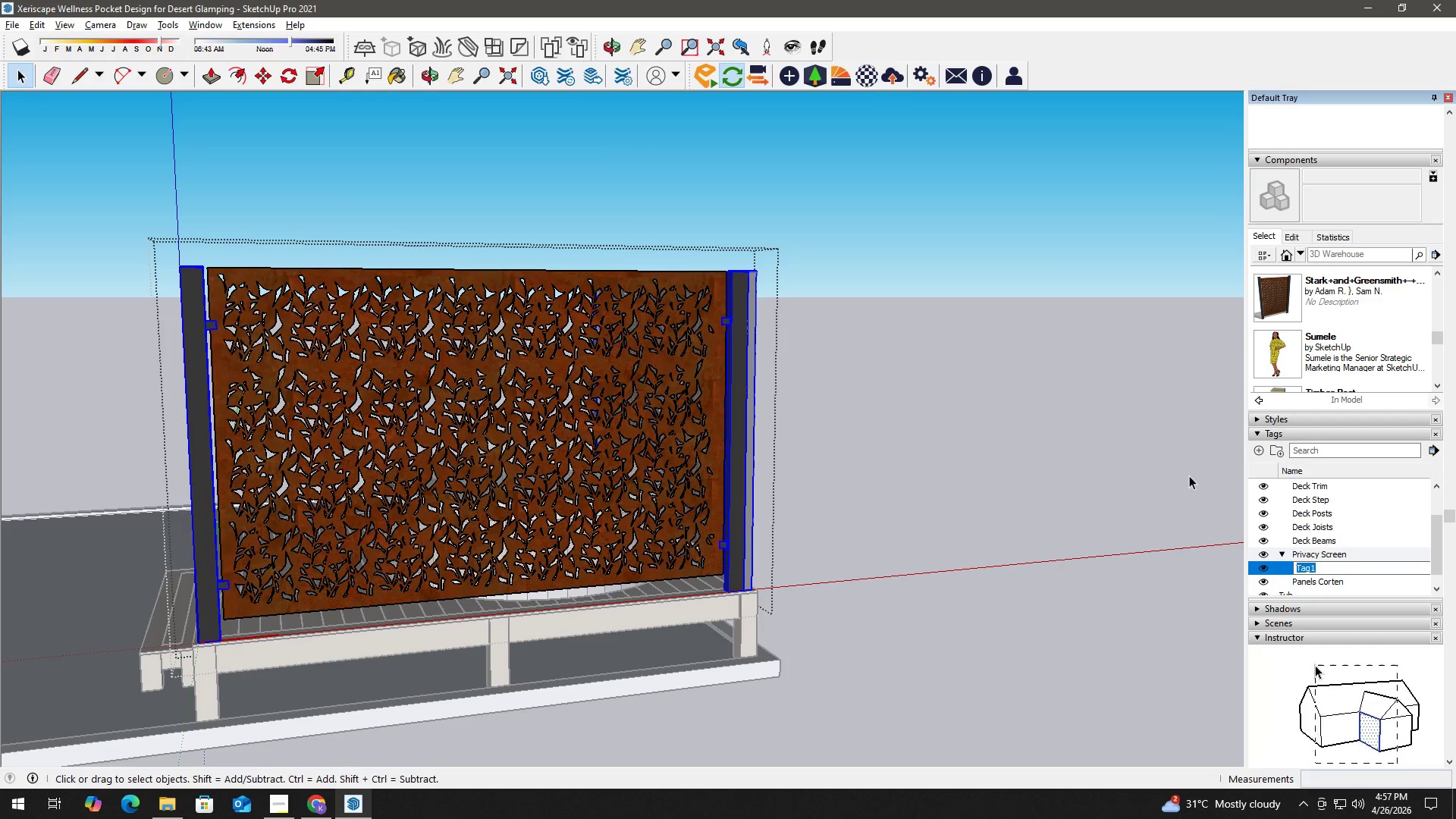 
type(Sc)
key(Backspace)
key(Backspace)
type(Panels Post)
 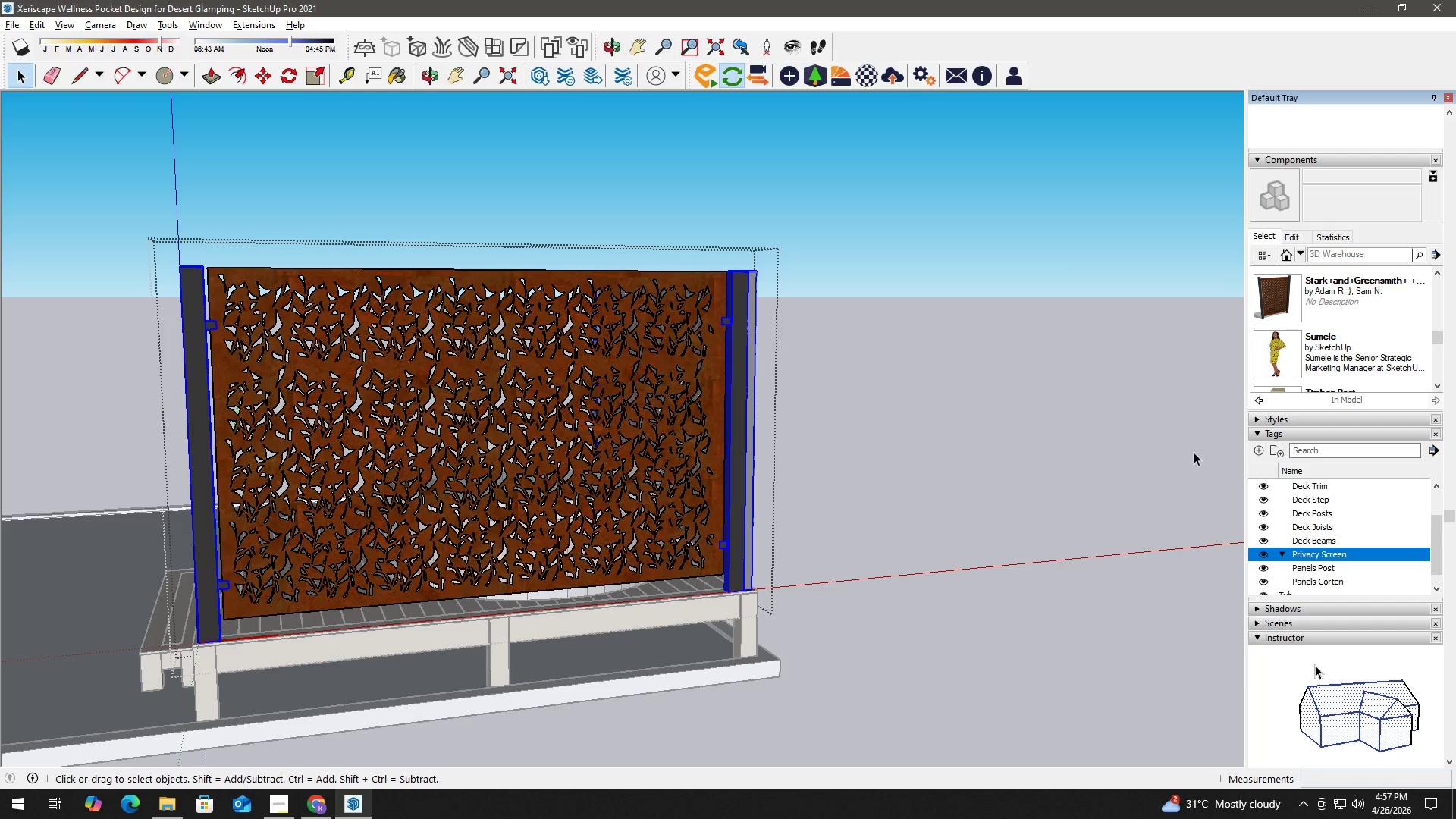 
 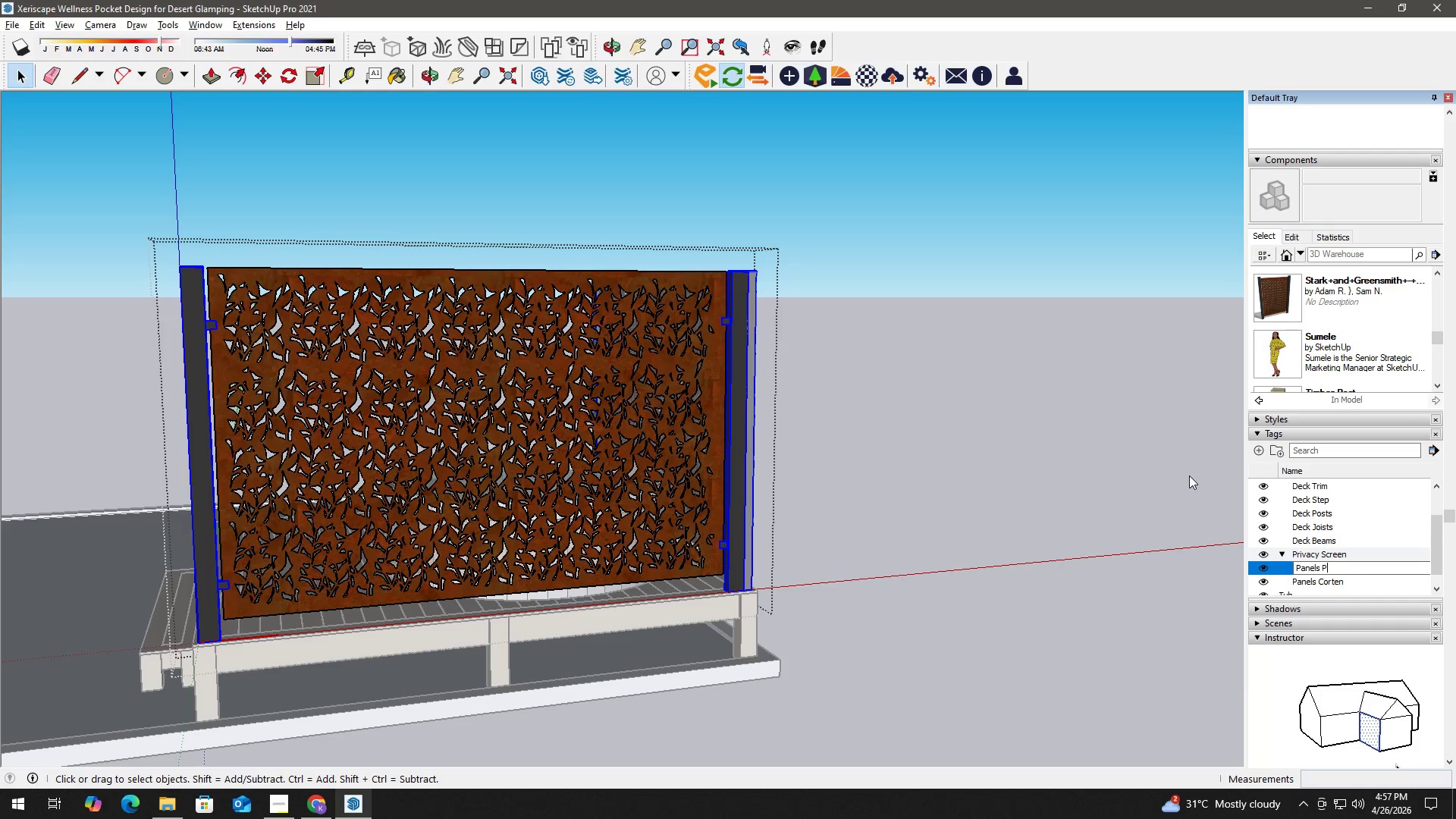 
key(Enter)
 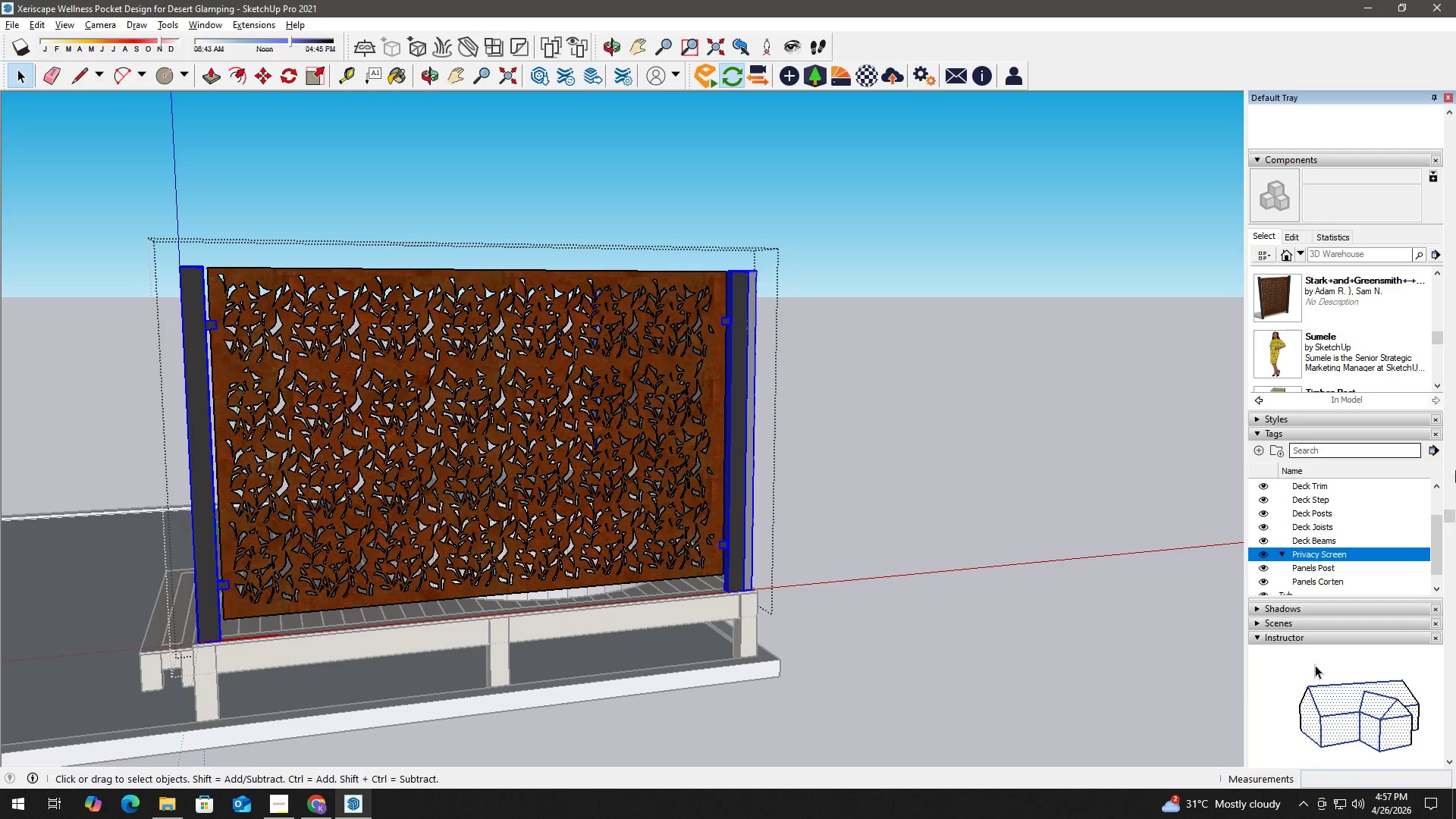 
left_click([1412, 155])
 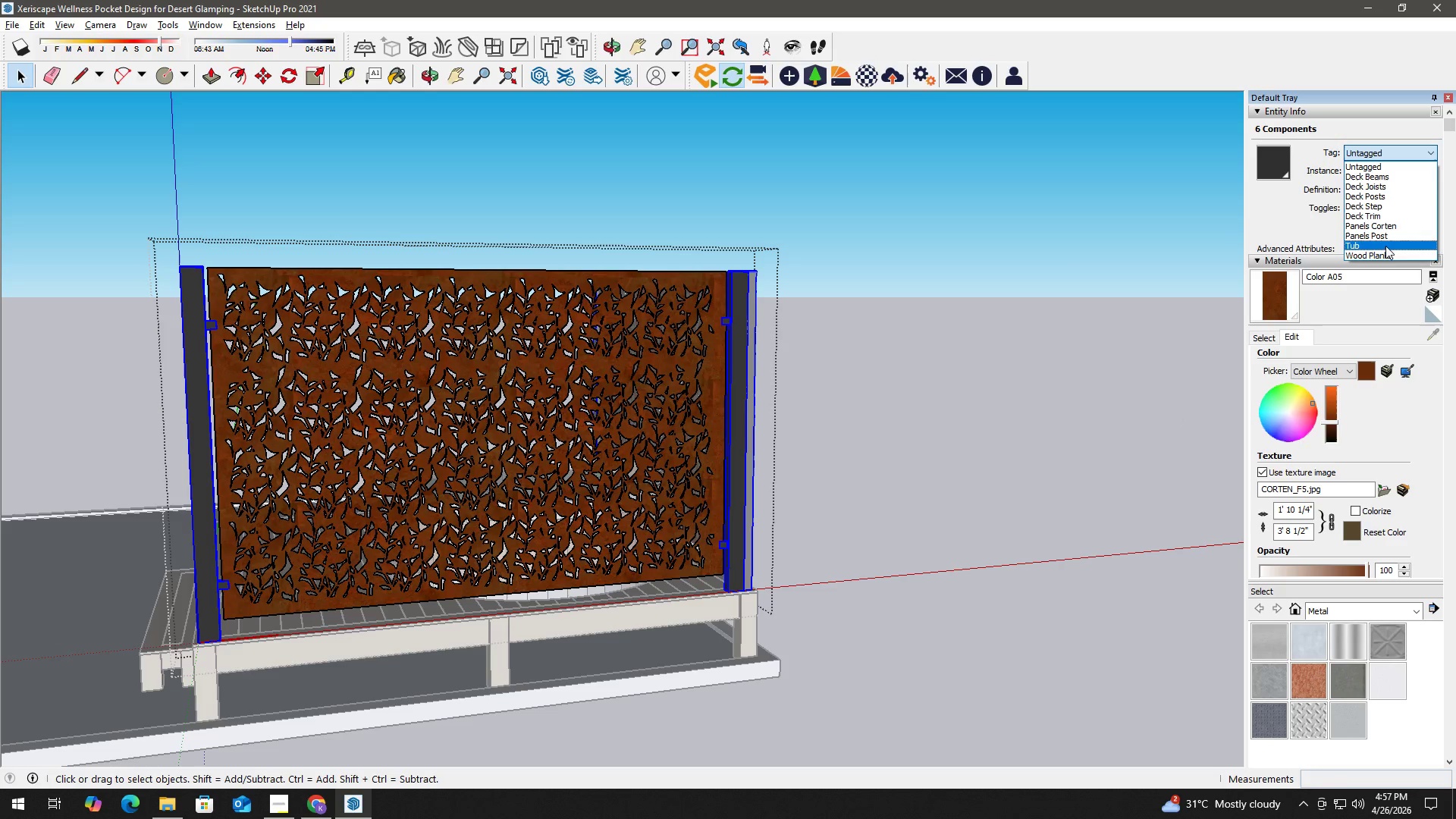 
left_click([1389, 240])
 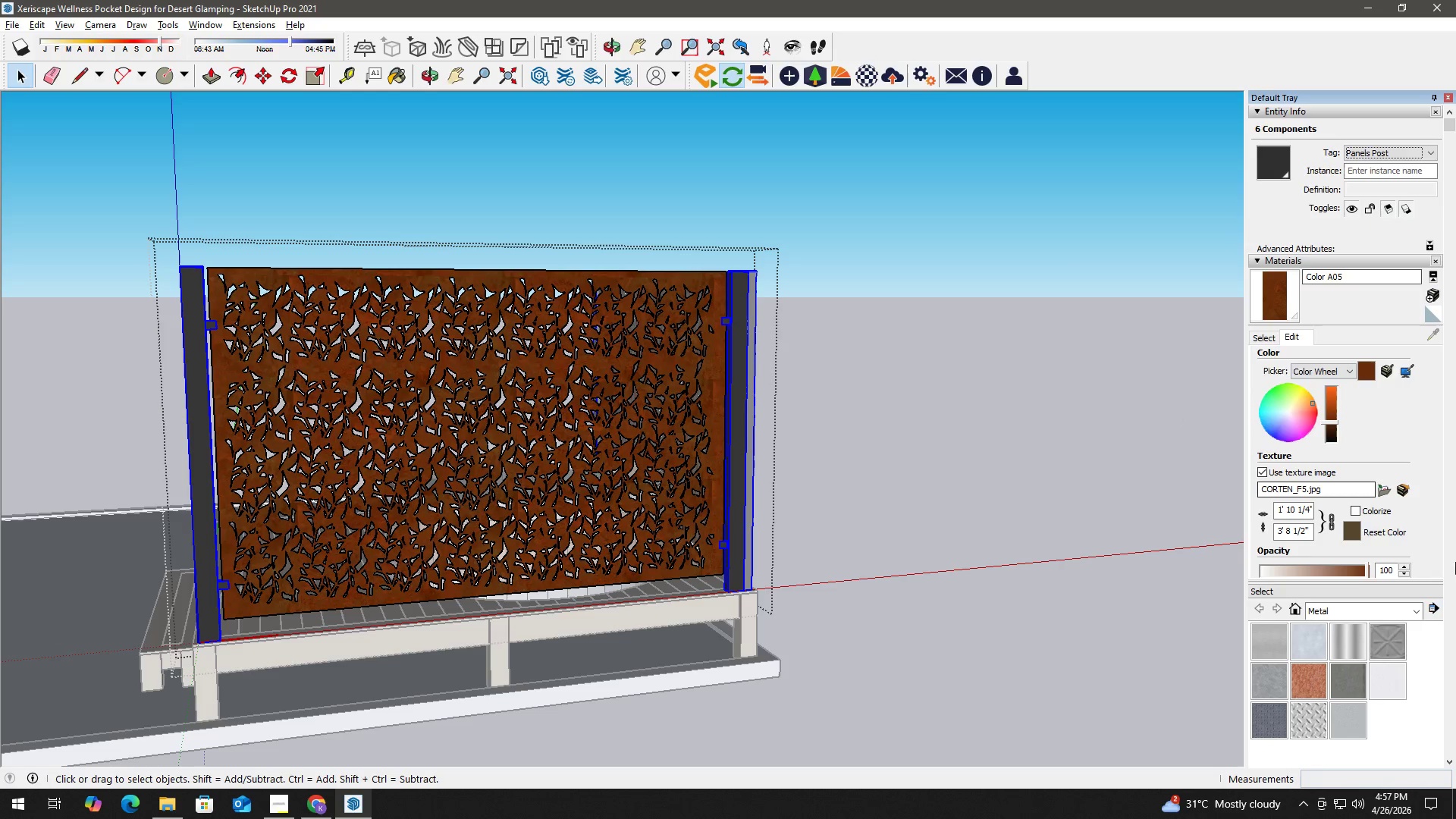 
wait(9.38)
 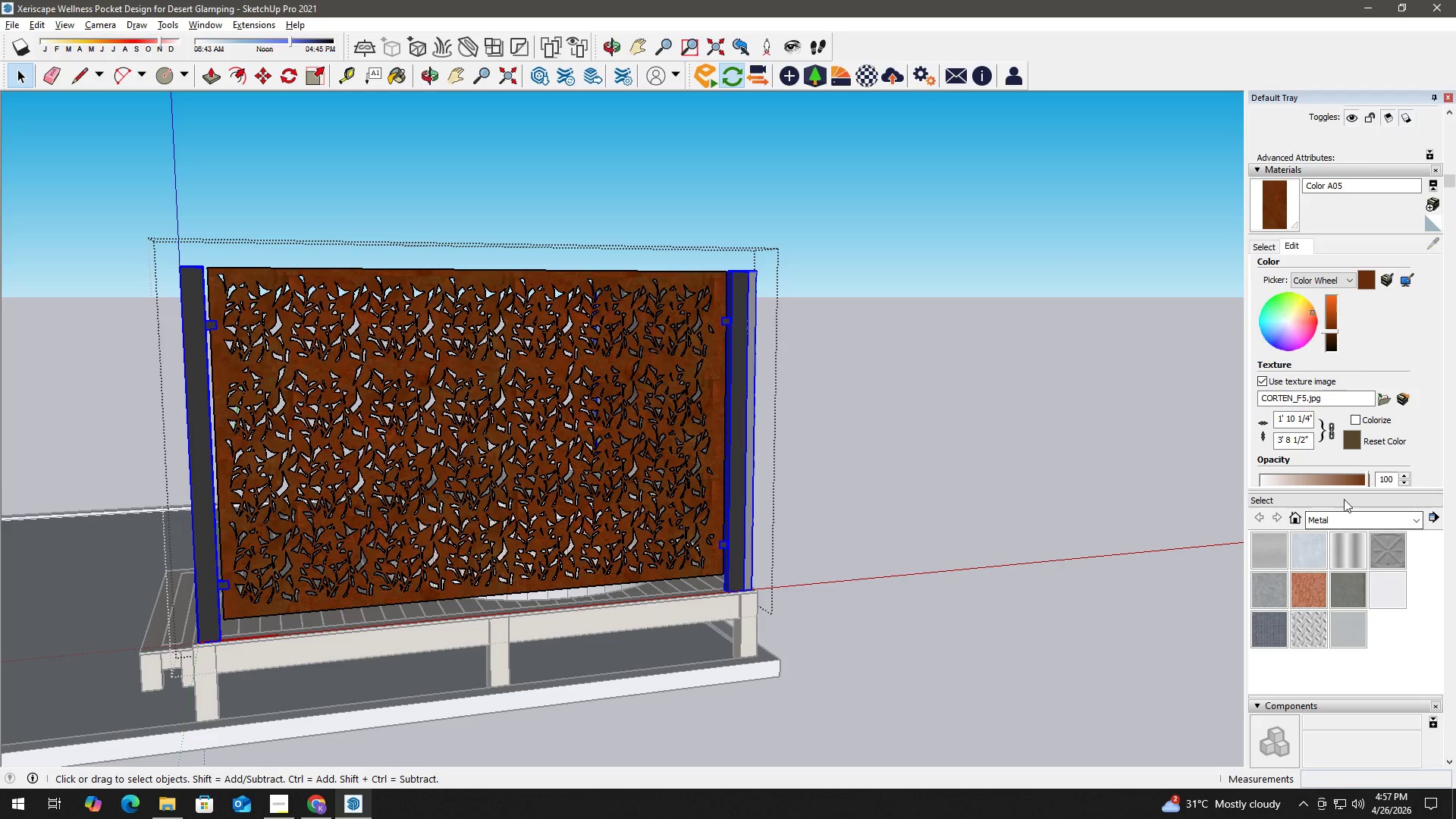 
left_click([1299, 189])
 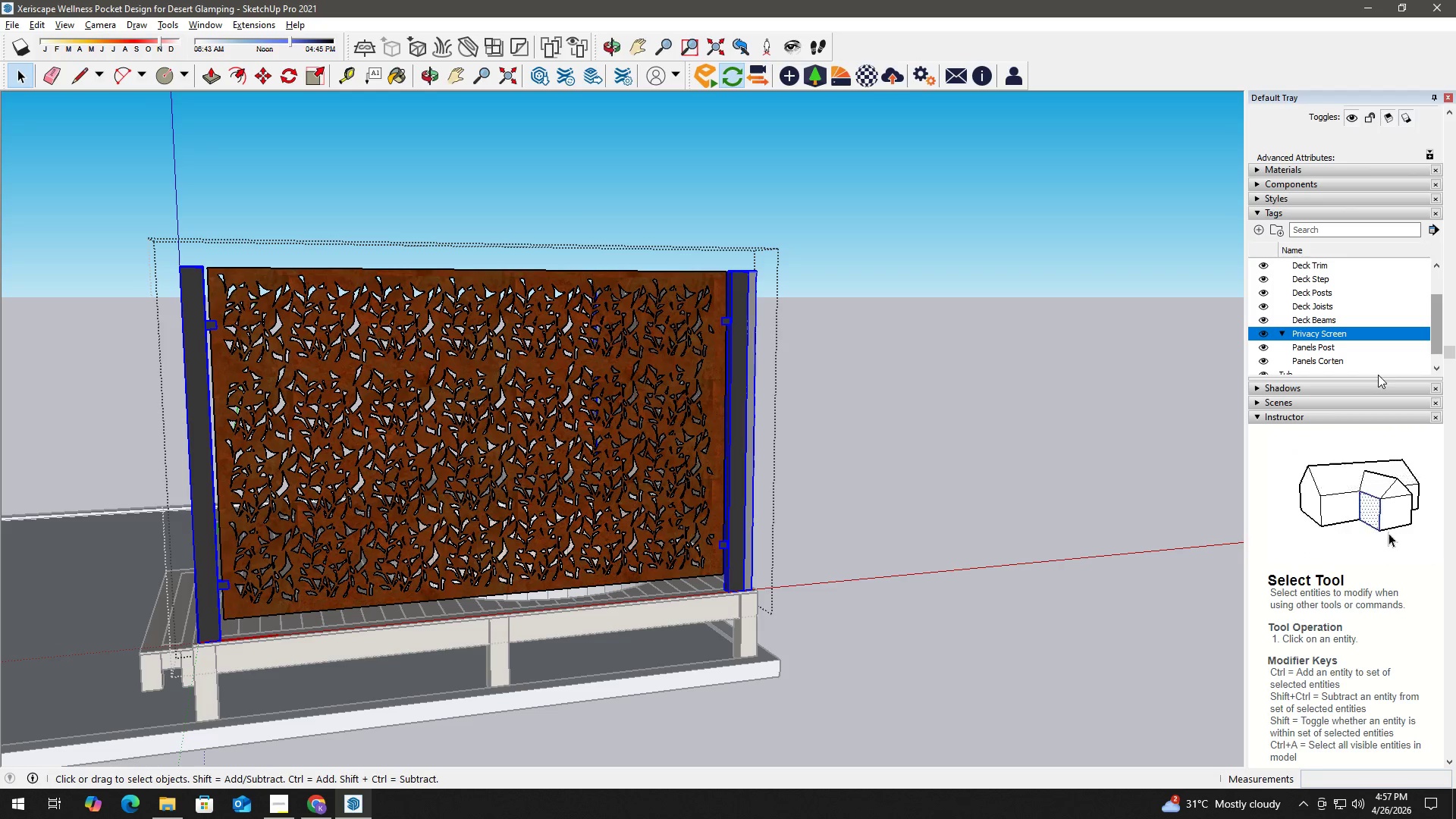 
scroll: coordinate [1418, 208], scroll_direction: up, amount: 7.0
 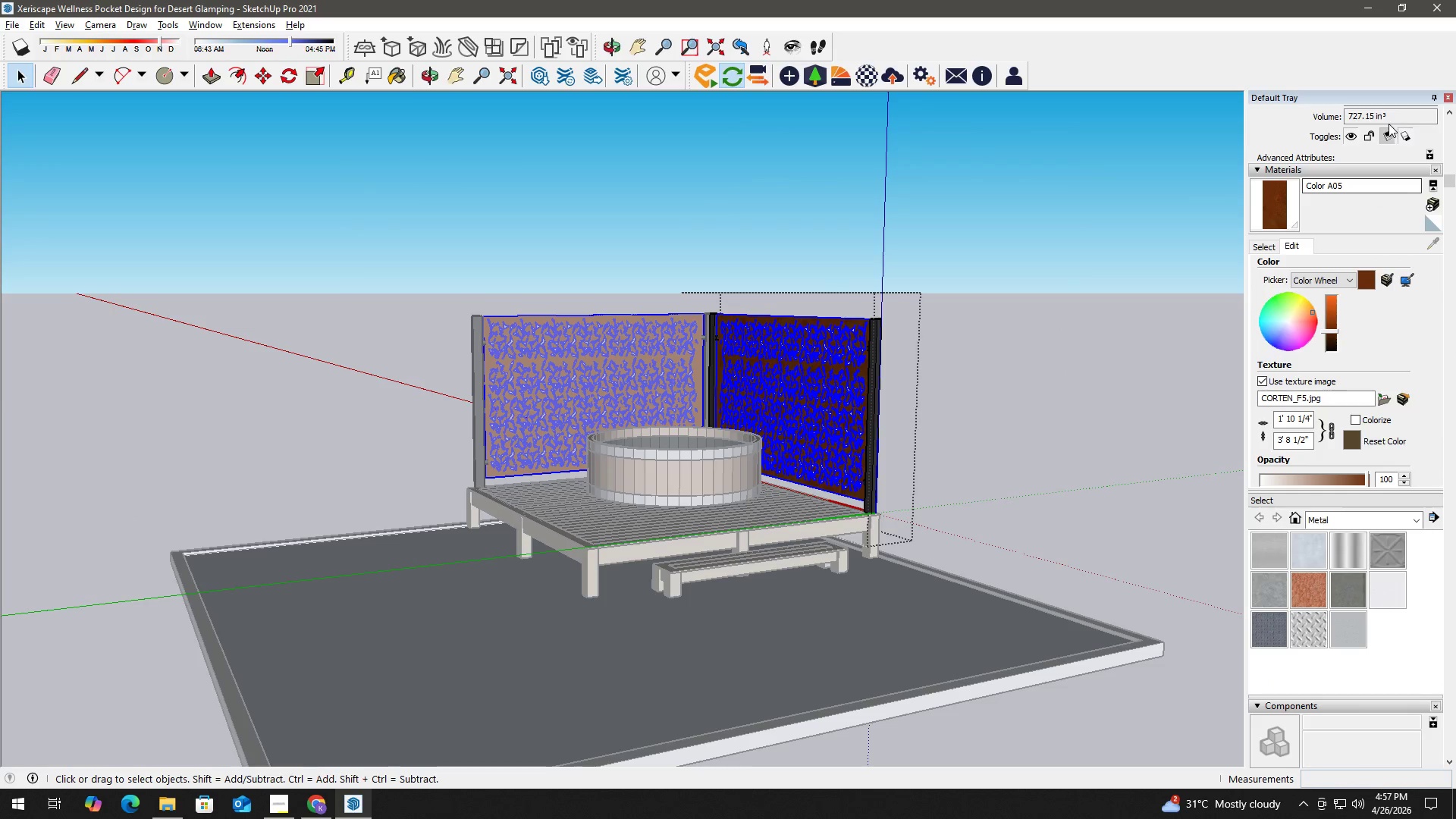 
left_click_drag(start_coordinate=[1377, 378], to_coordinate=[1373, 623])
 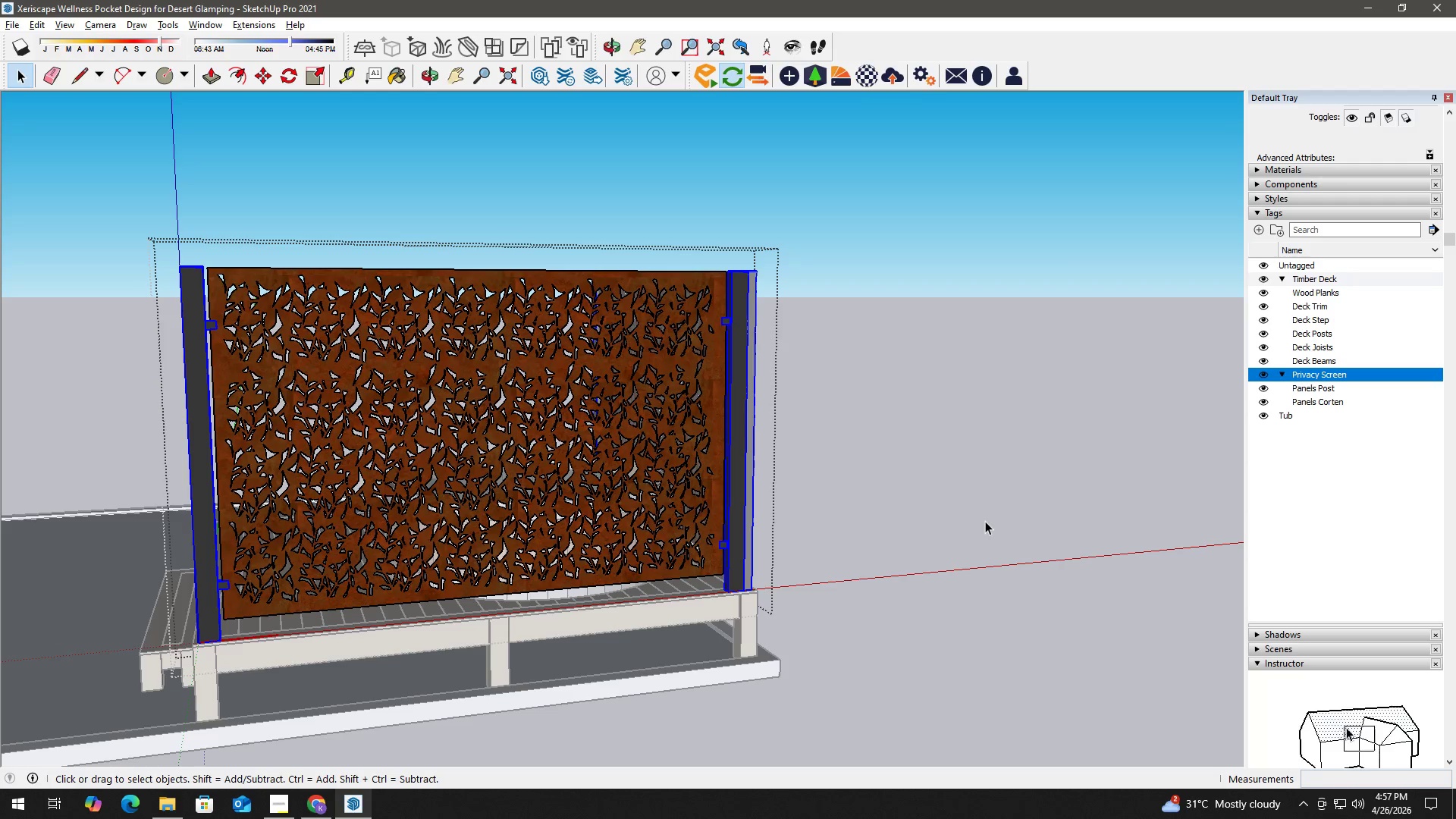 
scroll: coordinate [1412, 193], scroll_direction: up, amount: 3.0
 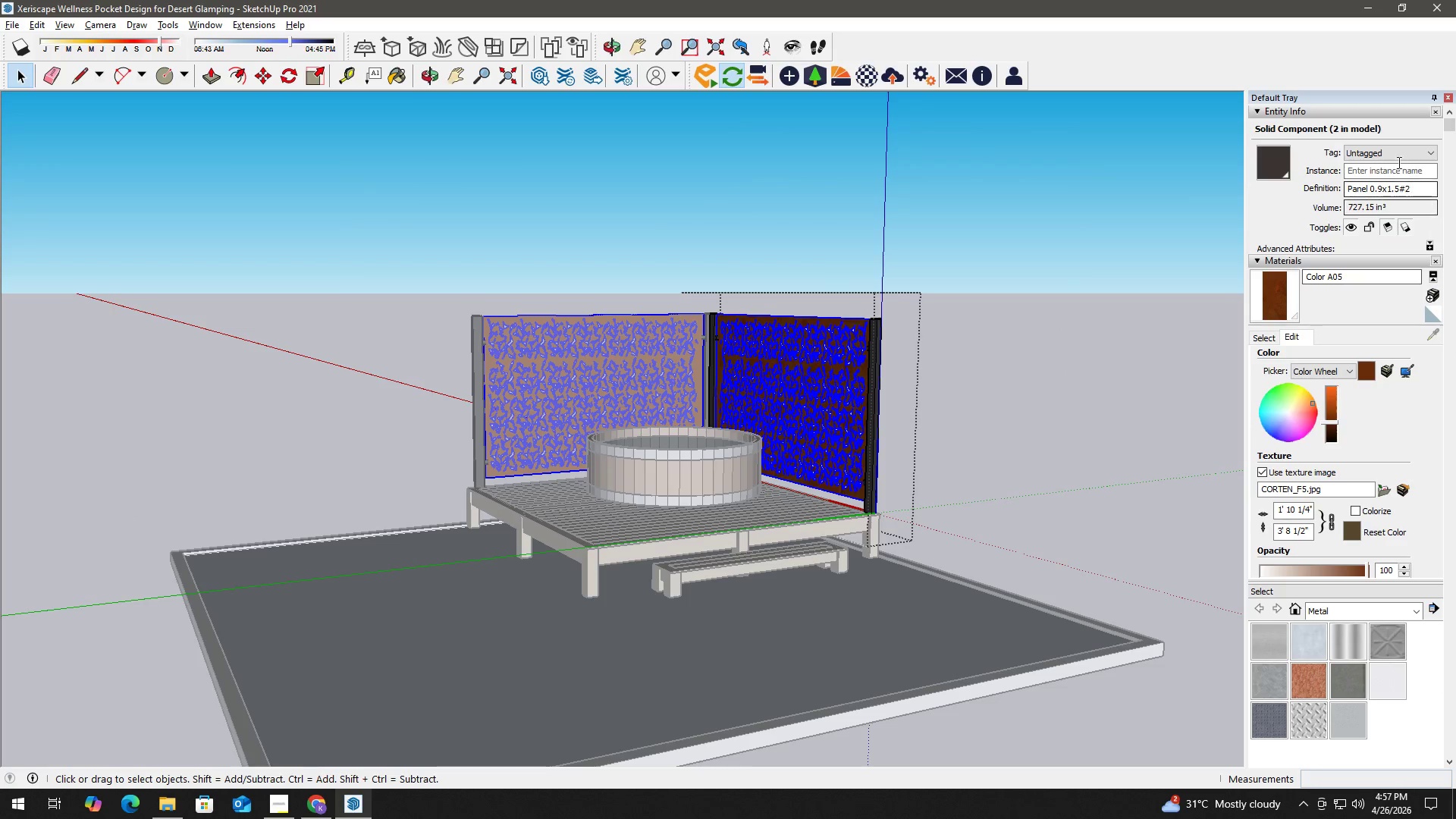 
scroll: coordinate [1440, 420], scroll_direction: down, amount: 2.0
 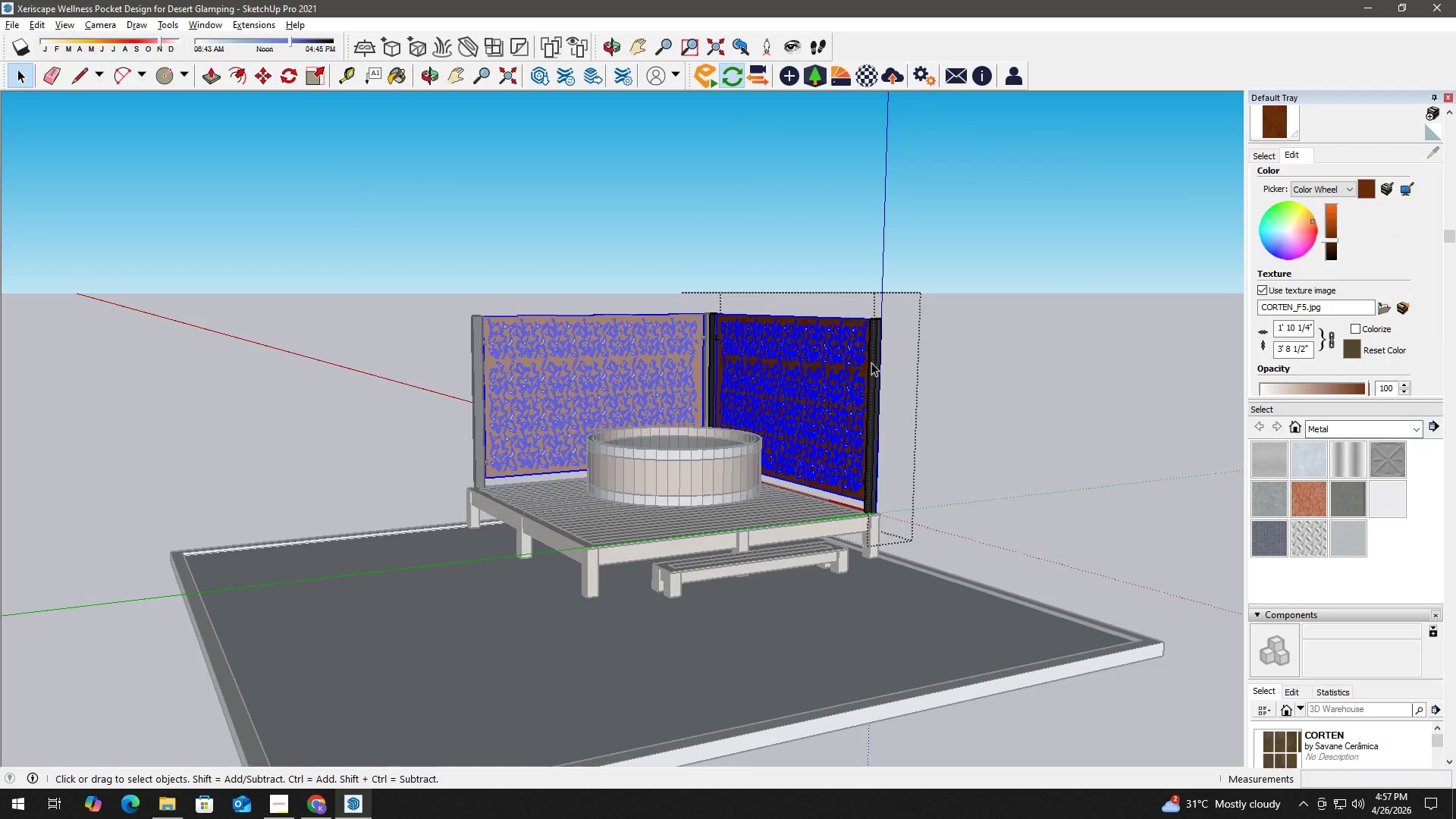 
scroll: coordinate [723, 325], scroll_direction: up, amount: 2.0
 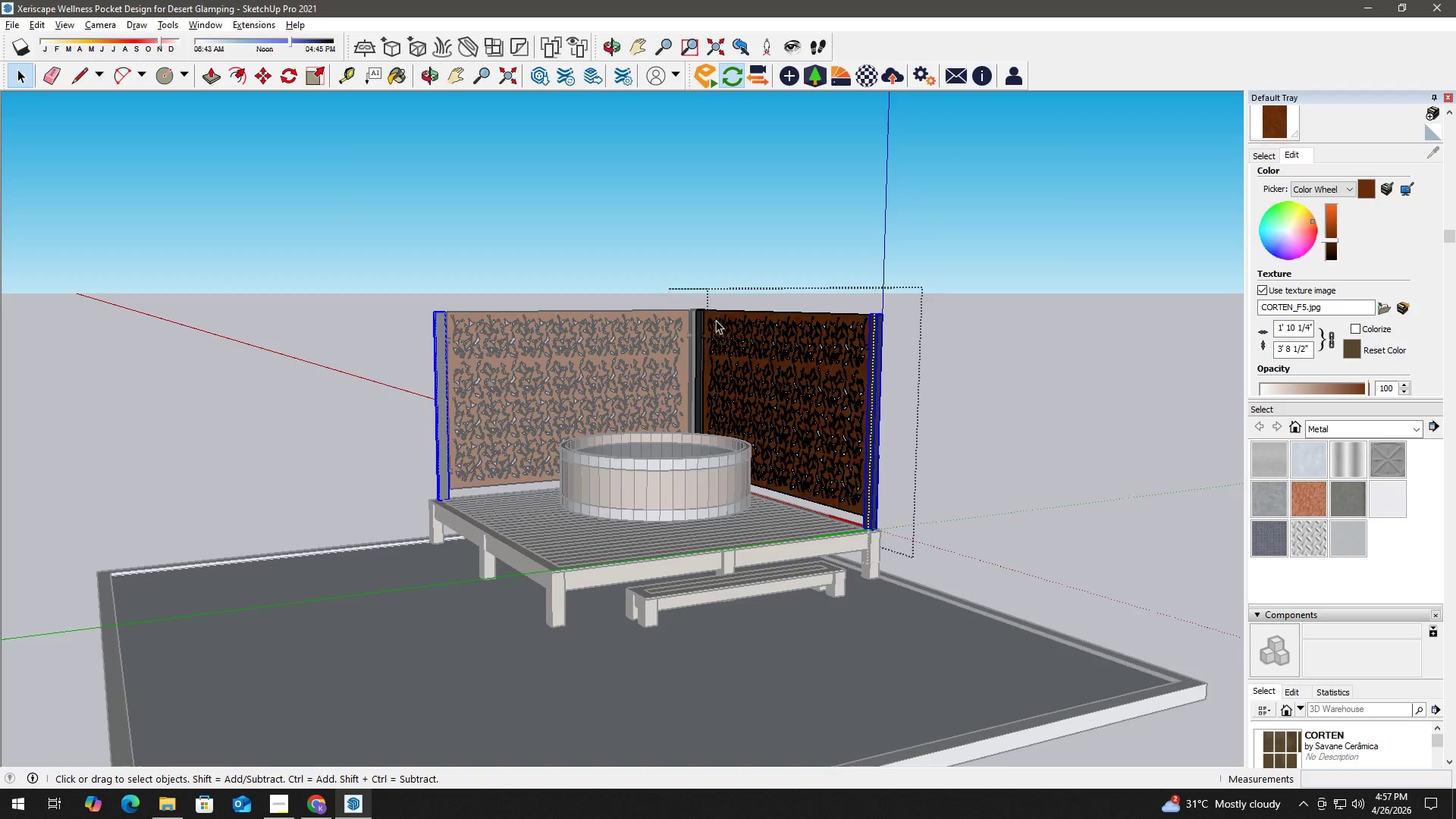 
wait(7.09)
 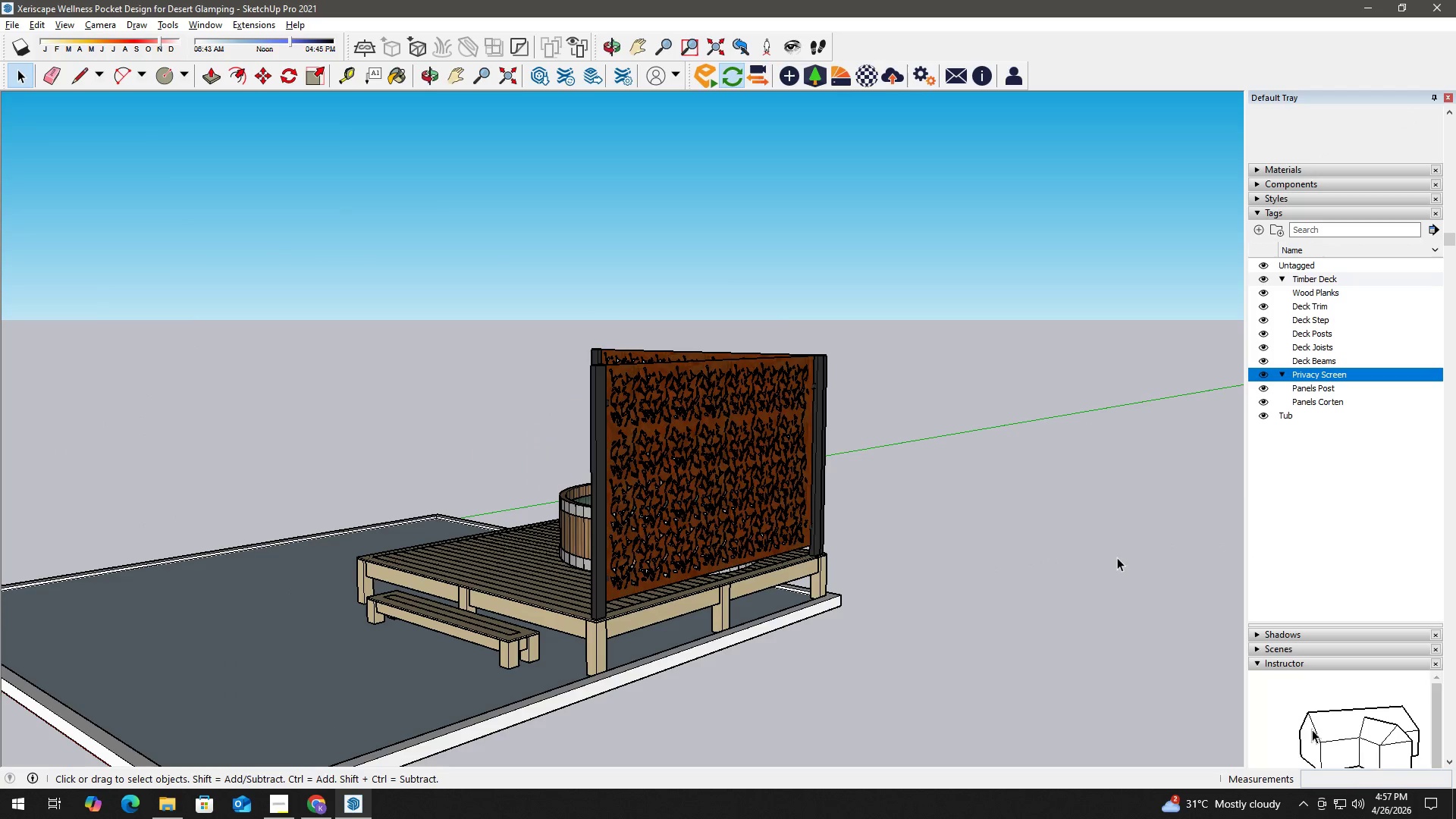 
left_click([1262, 376])
 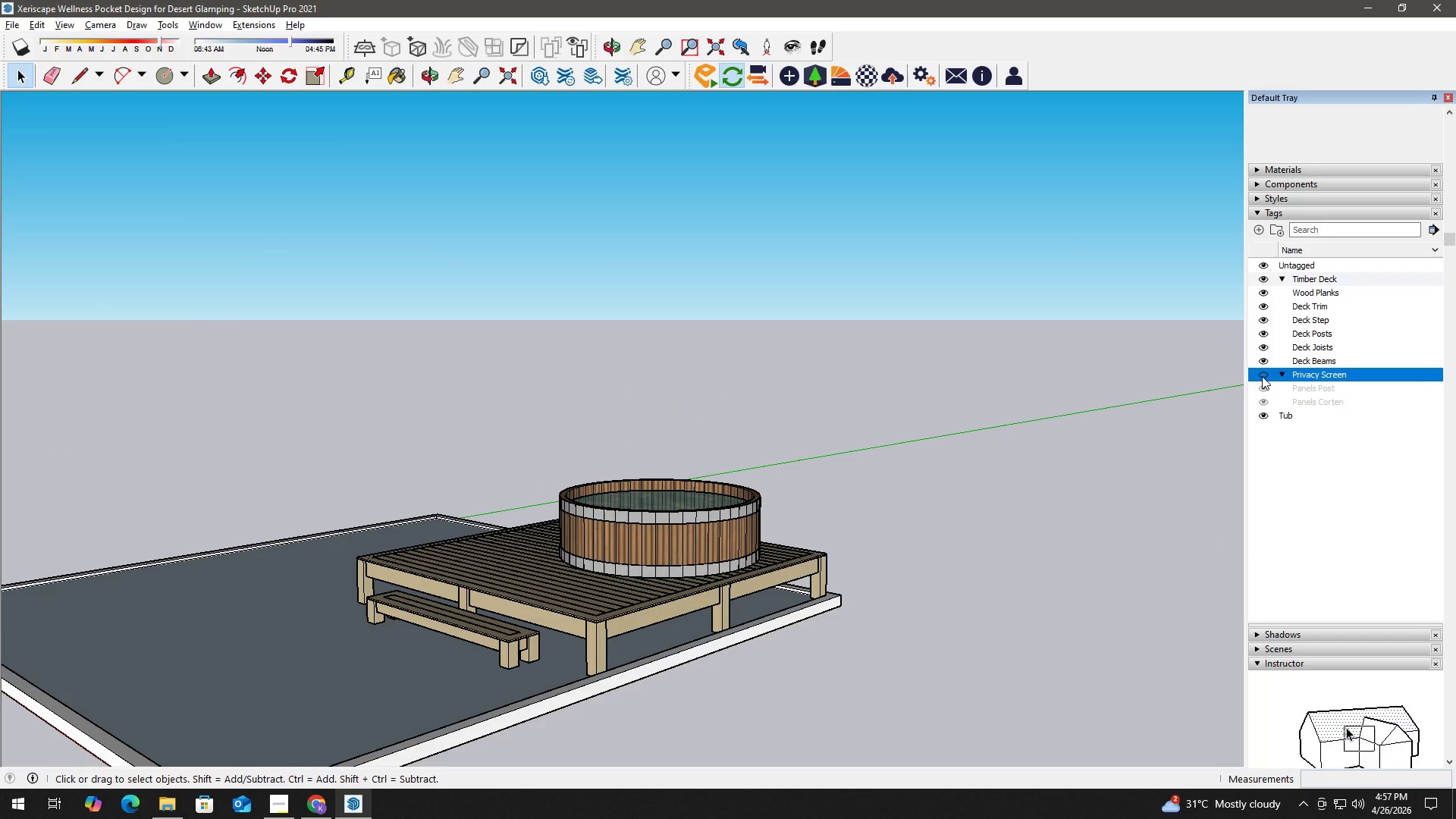 
scroll: coordinate [698, 323], scroll_direction: up, amount: 5.0
 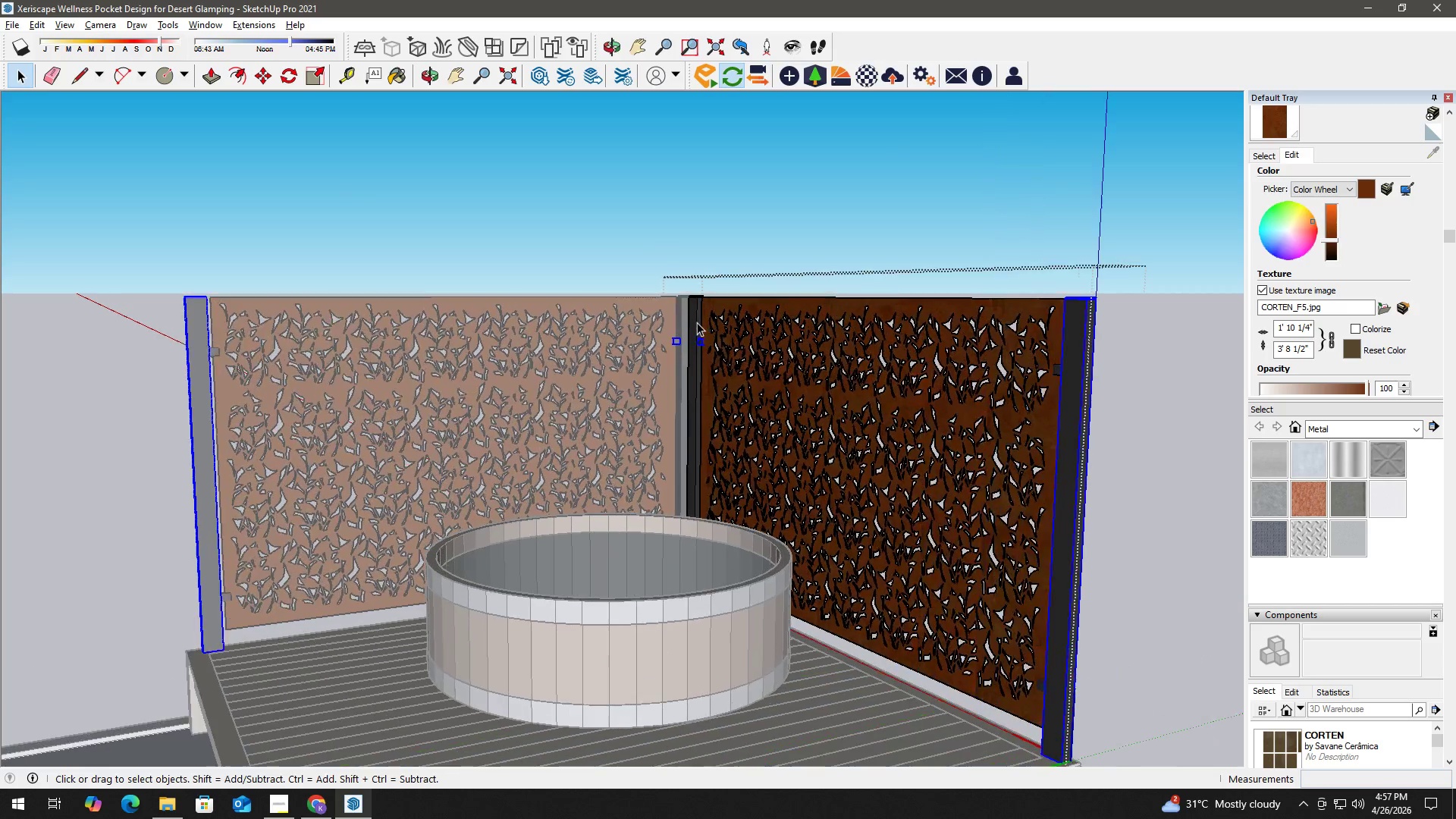 
double_click([1262, 376])
 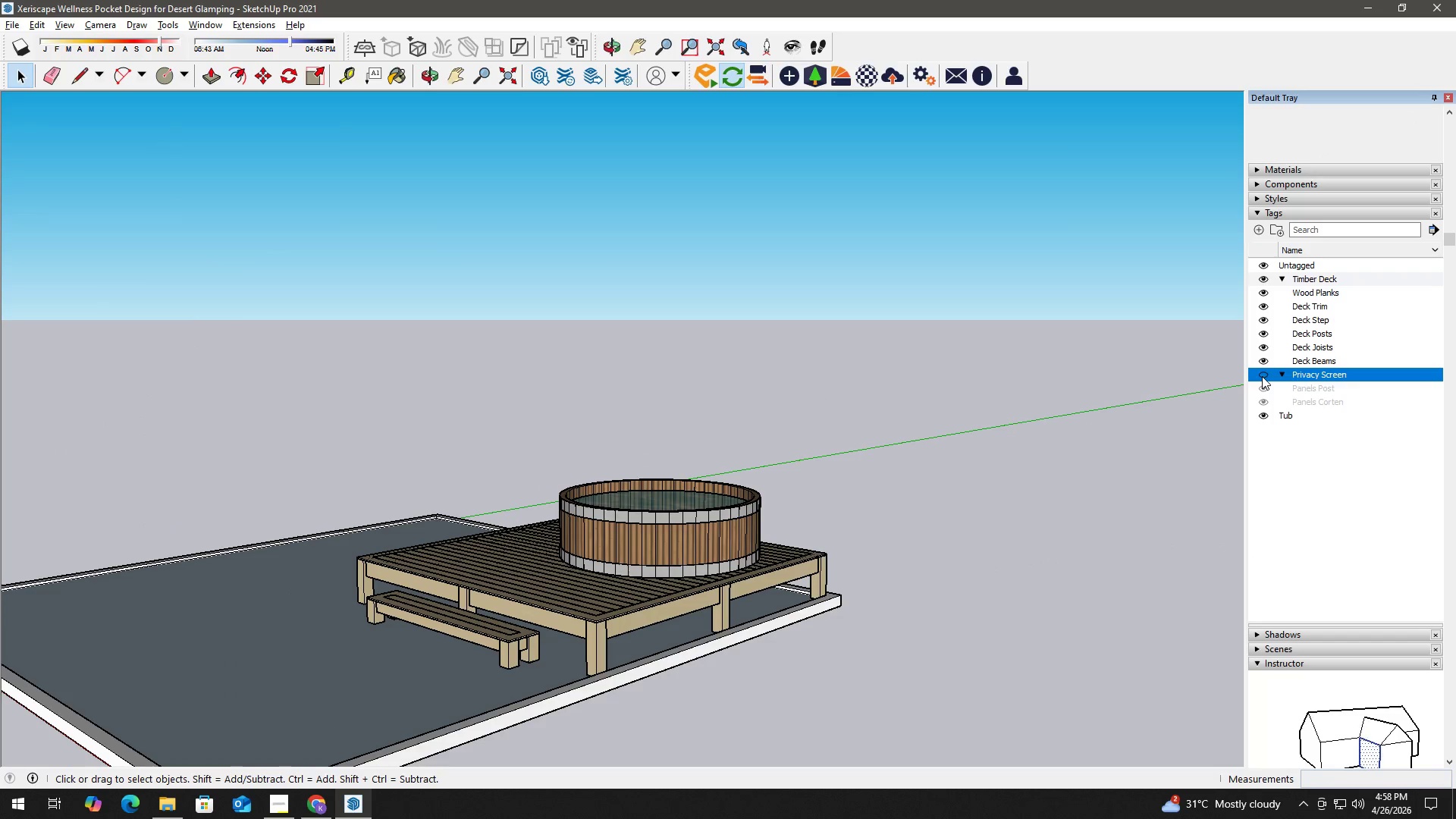 
left_click([1262, 376])
 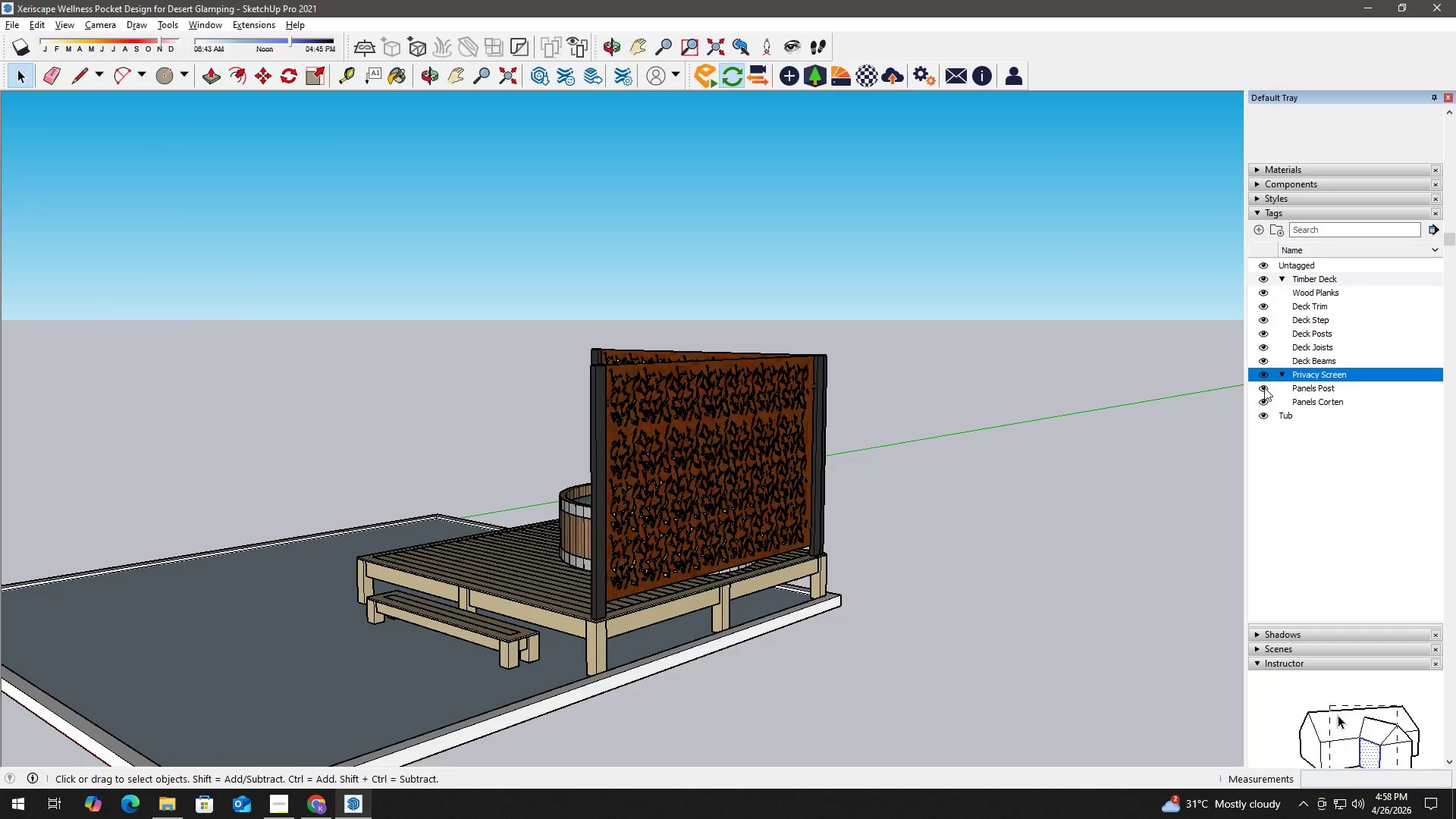 
left_click([1264, 388])
 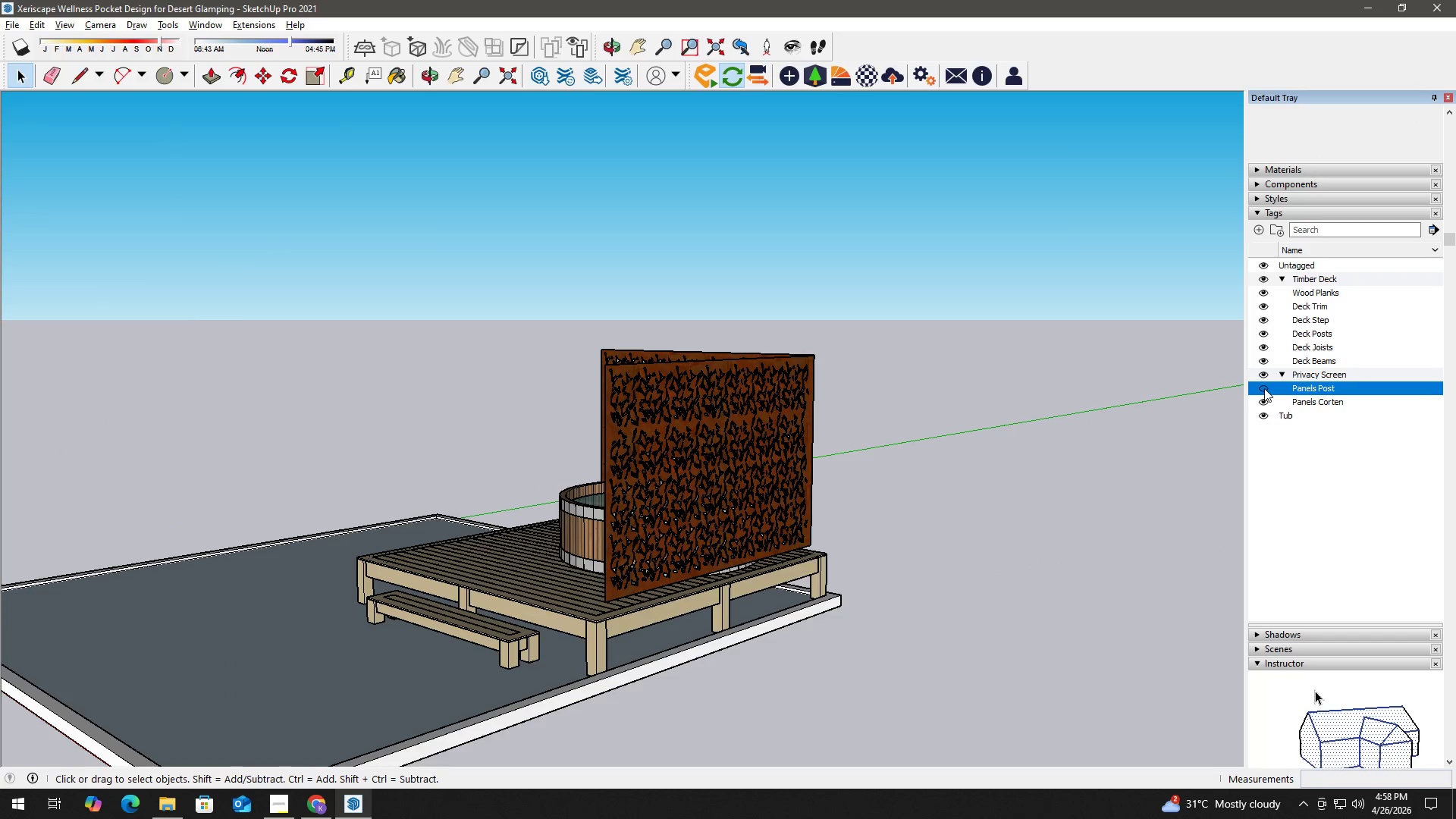 
left_click([1264, 388])
 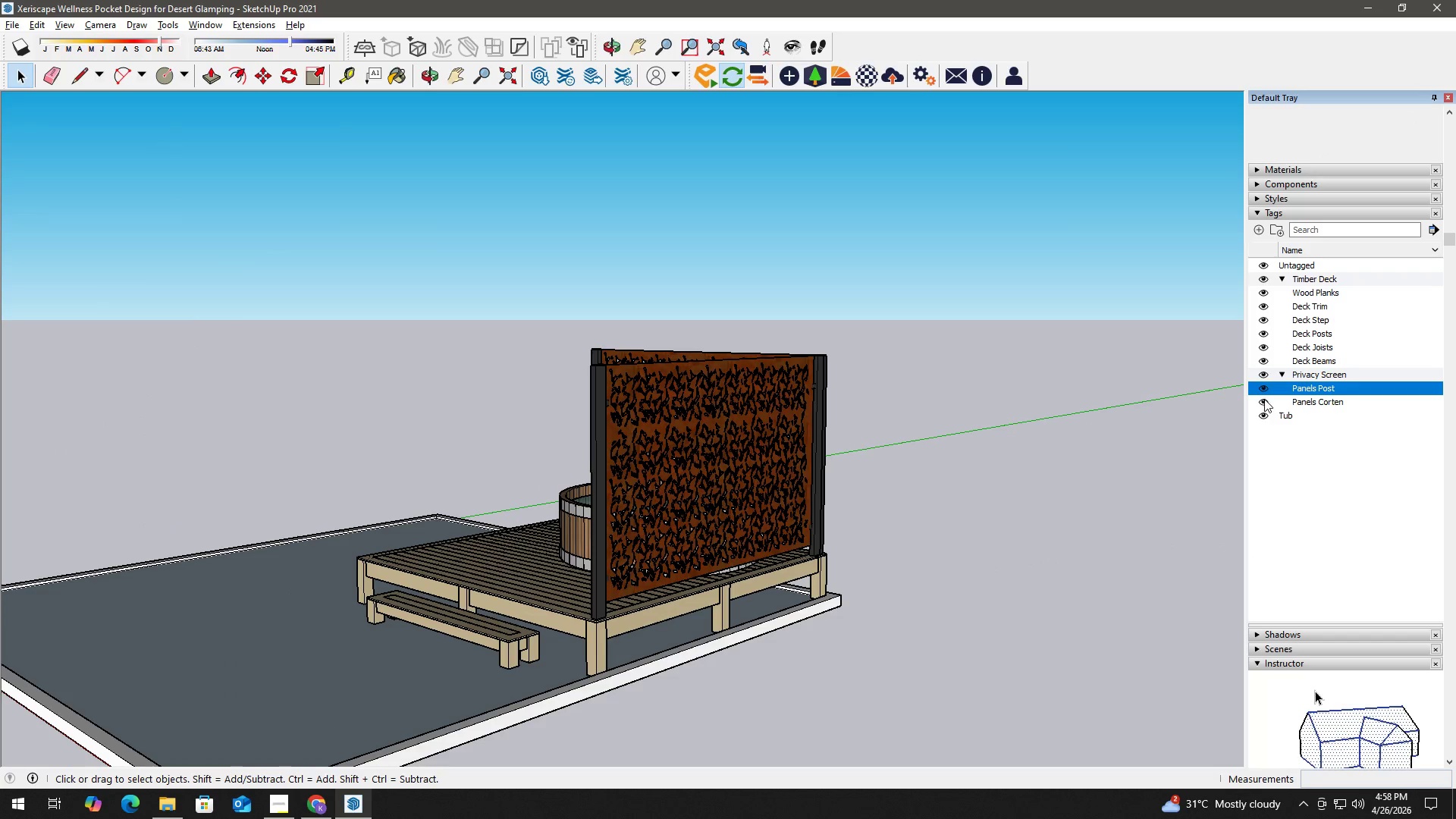 
left_click([1264, 403])
 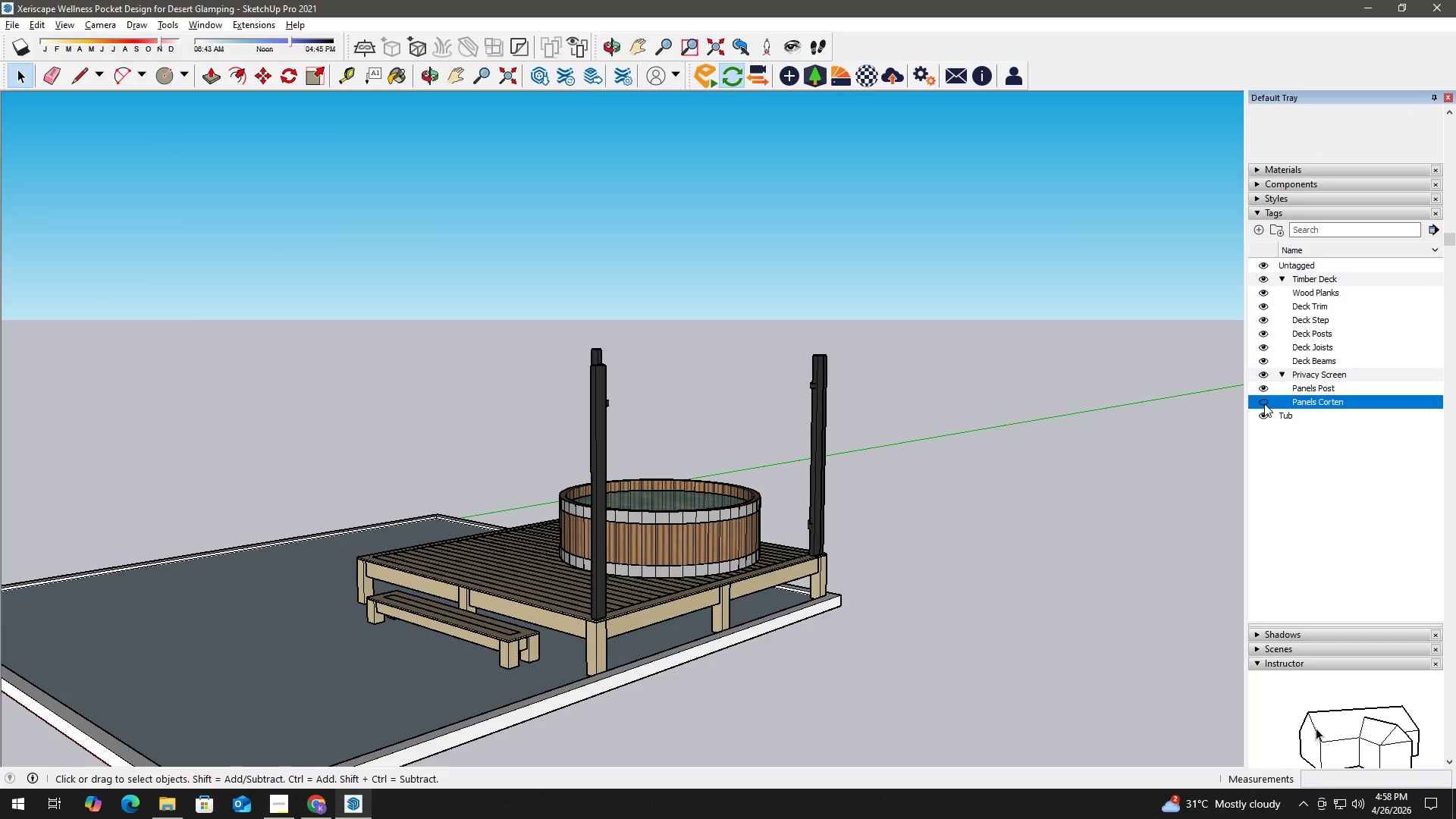 
left_click([1264, 403])
 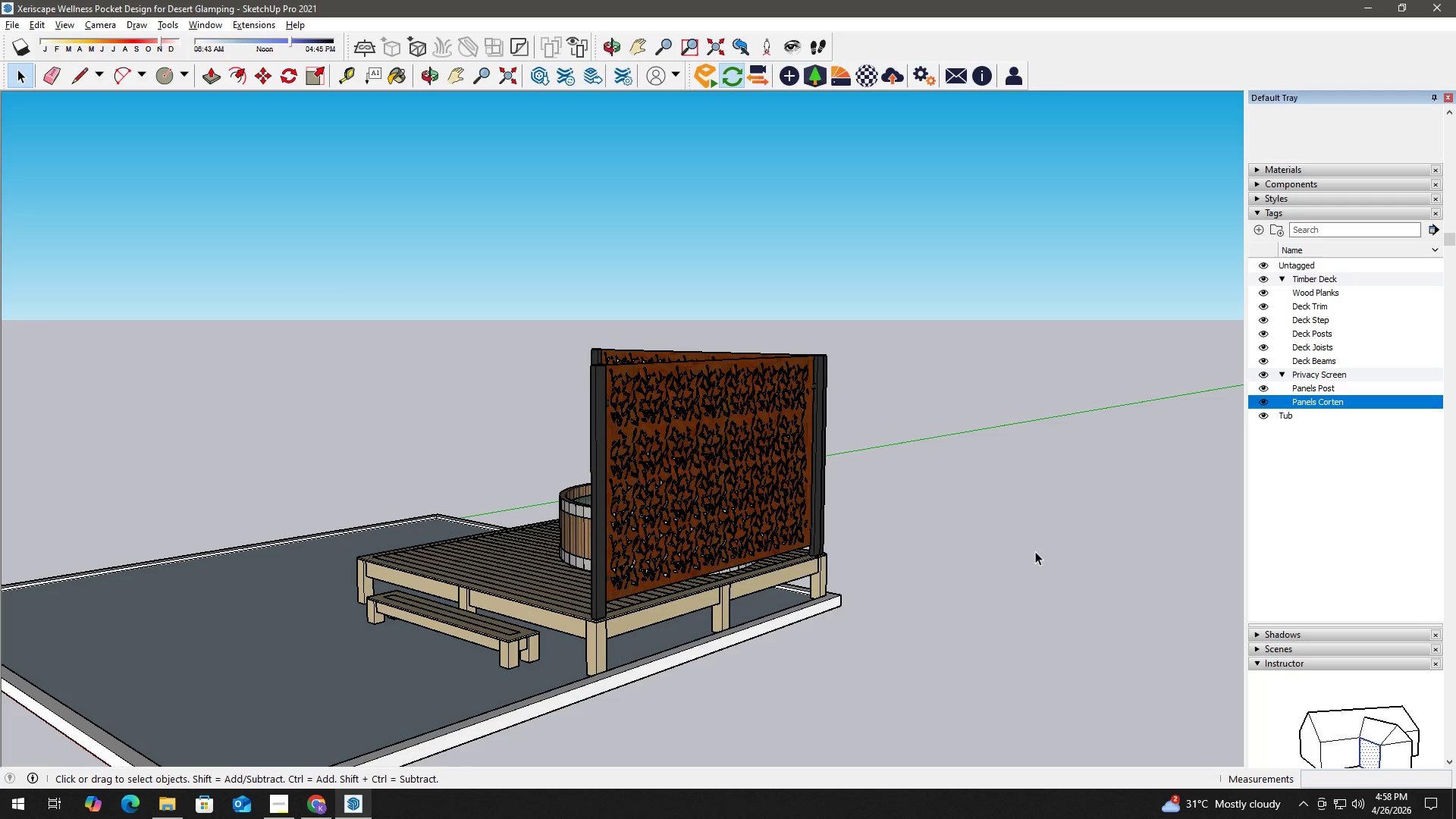 
scroll: coordinate [1100, 381], scroll_direction: down, amount: 2.0
 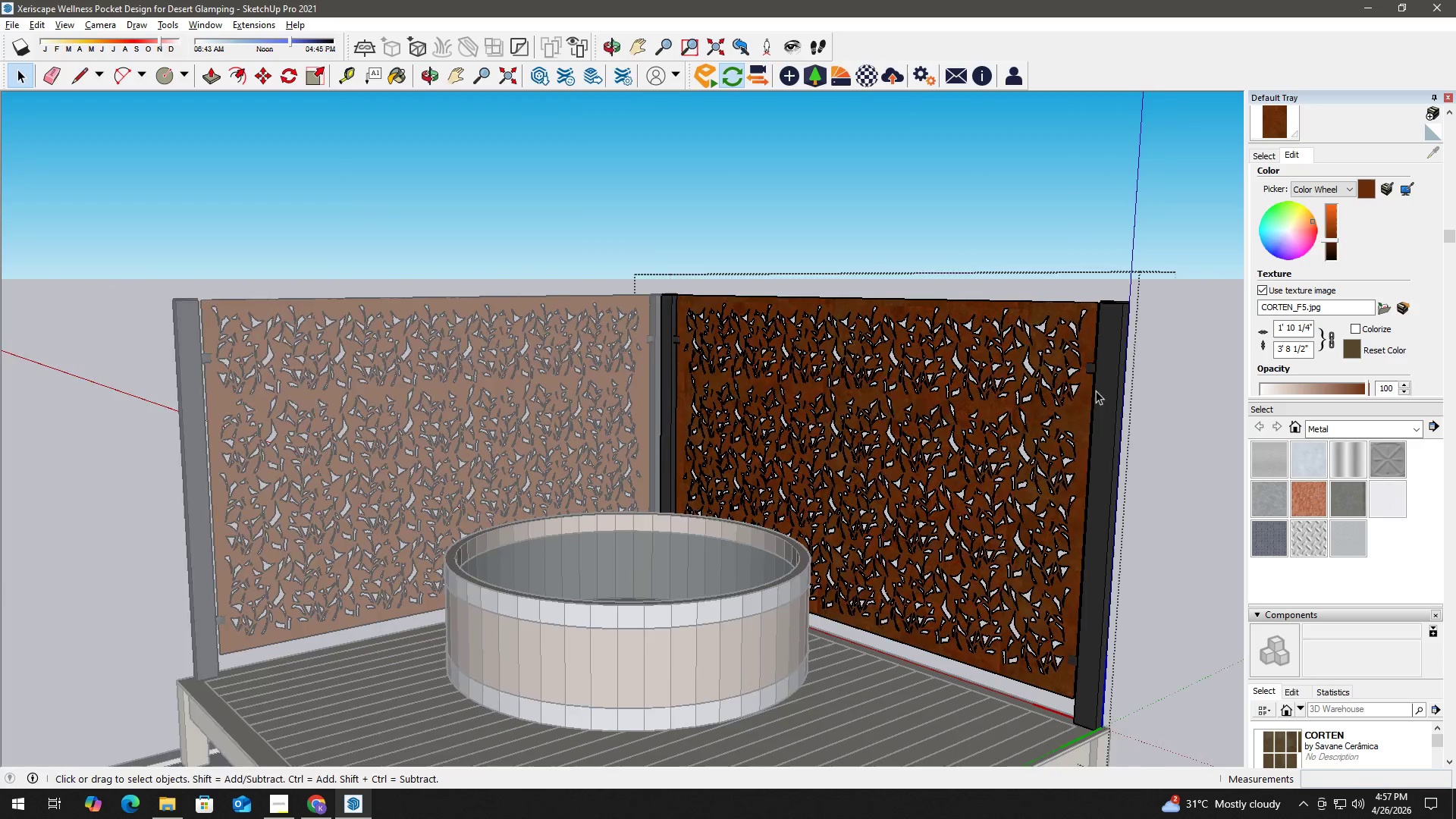 
scroll: coordinate [1452, 203], scroll_direction: up, amount: 5.0
 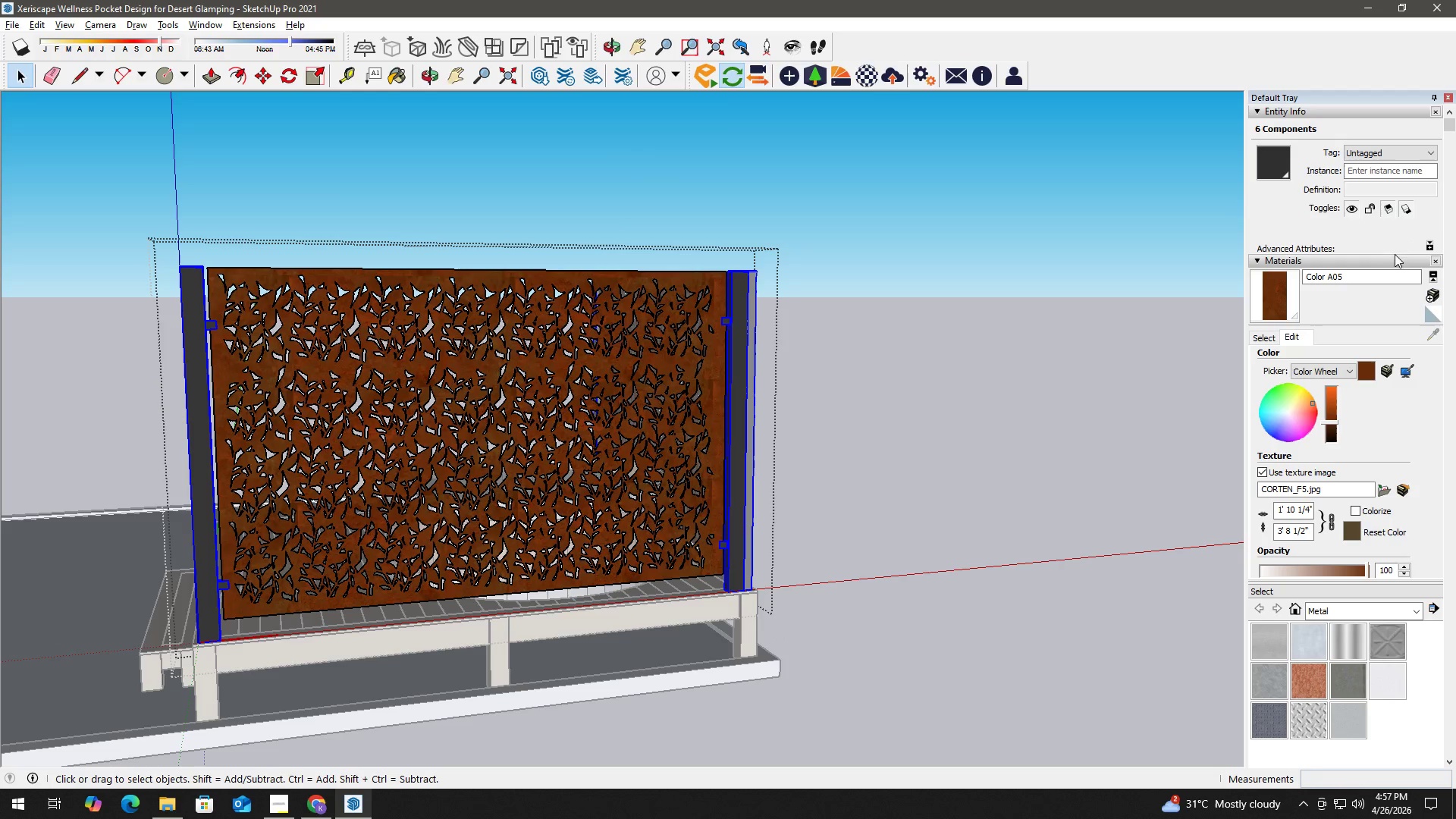 
scroll: coordinate [1455, 645], scroll_direction: down, amount: 10.0
 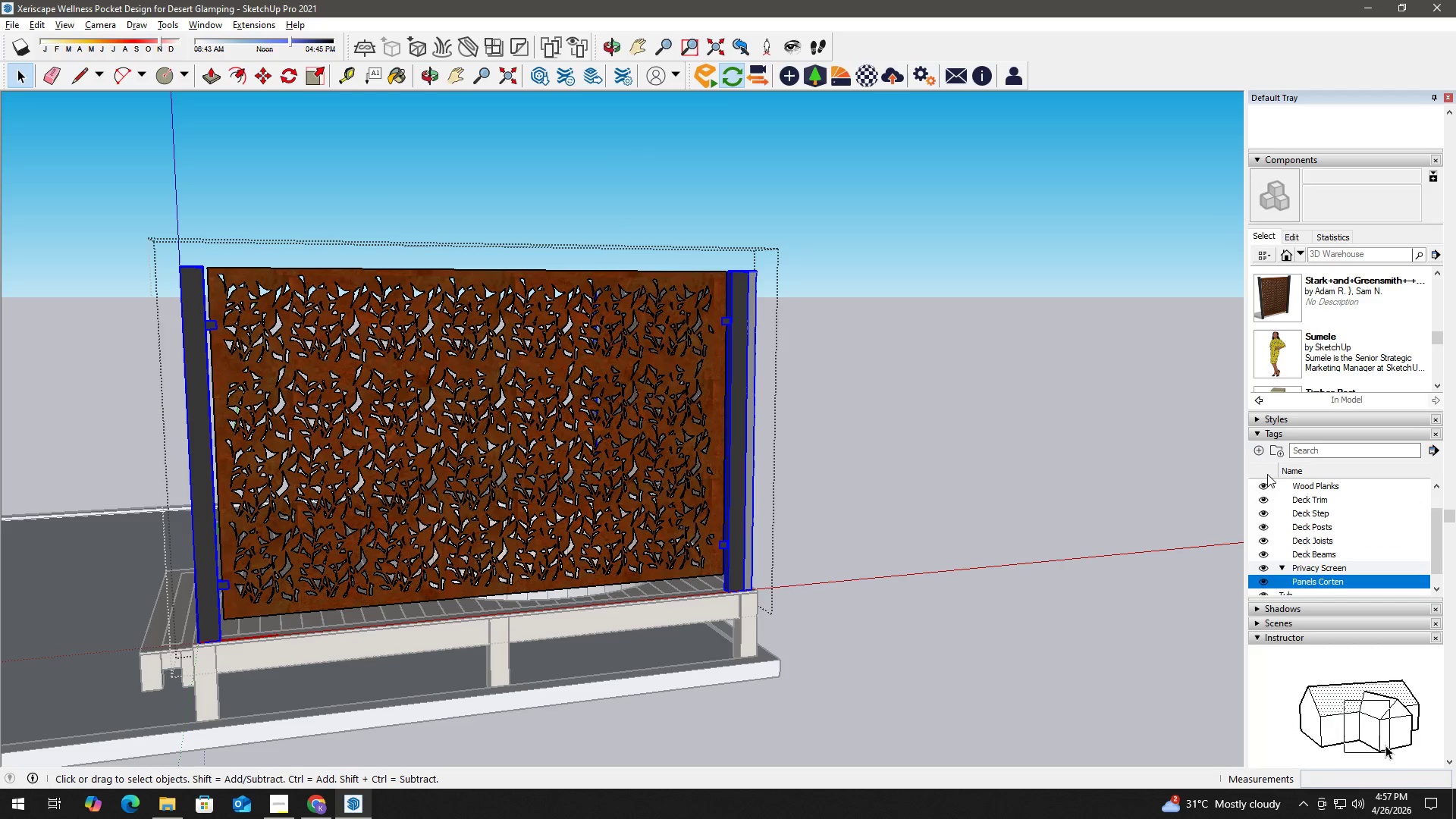 
wait(12.48)
 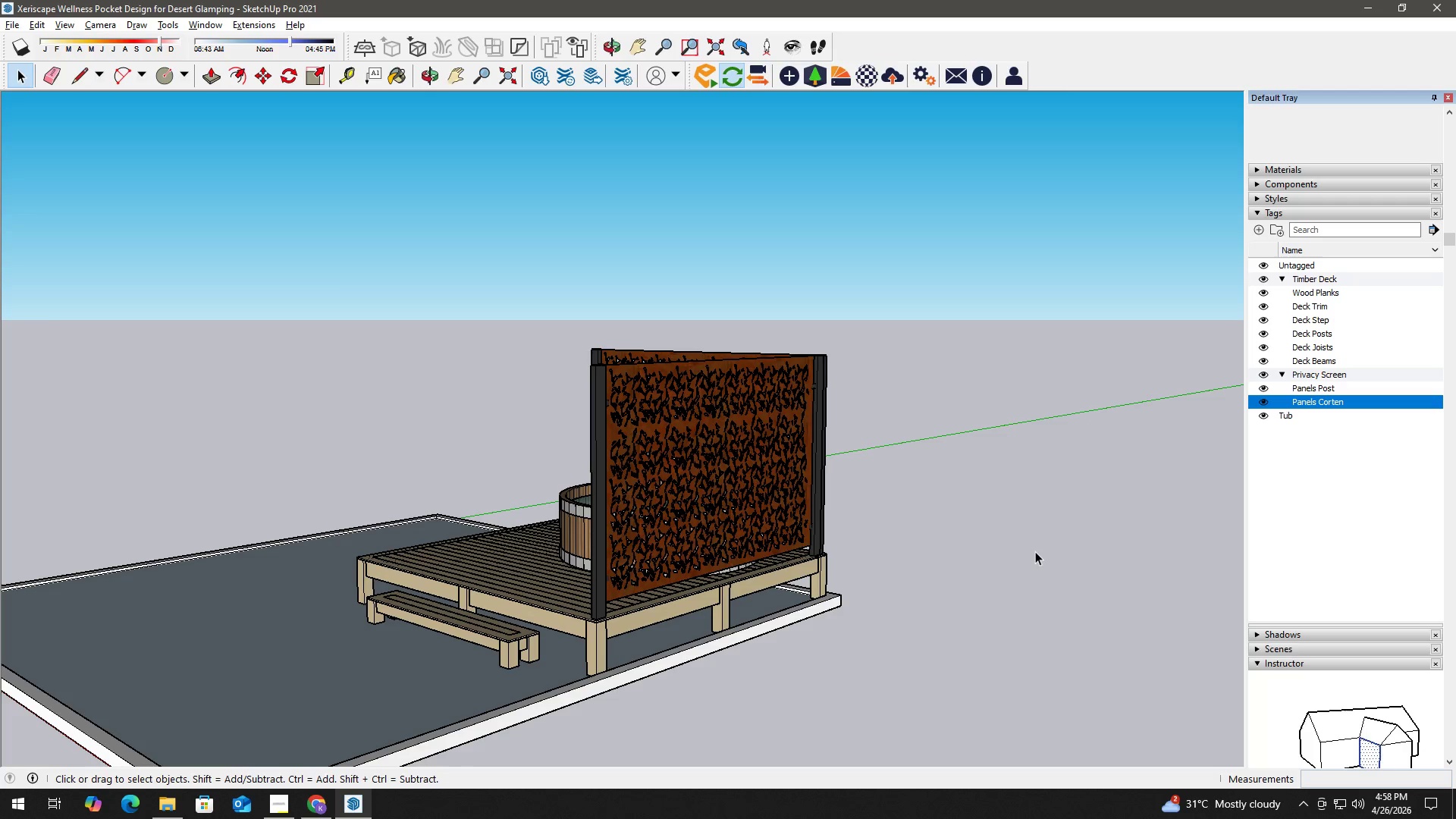 
key(H)
 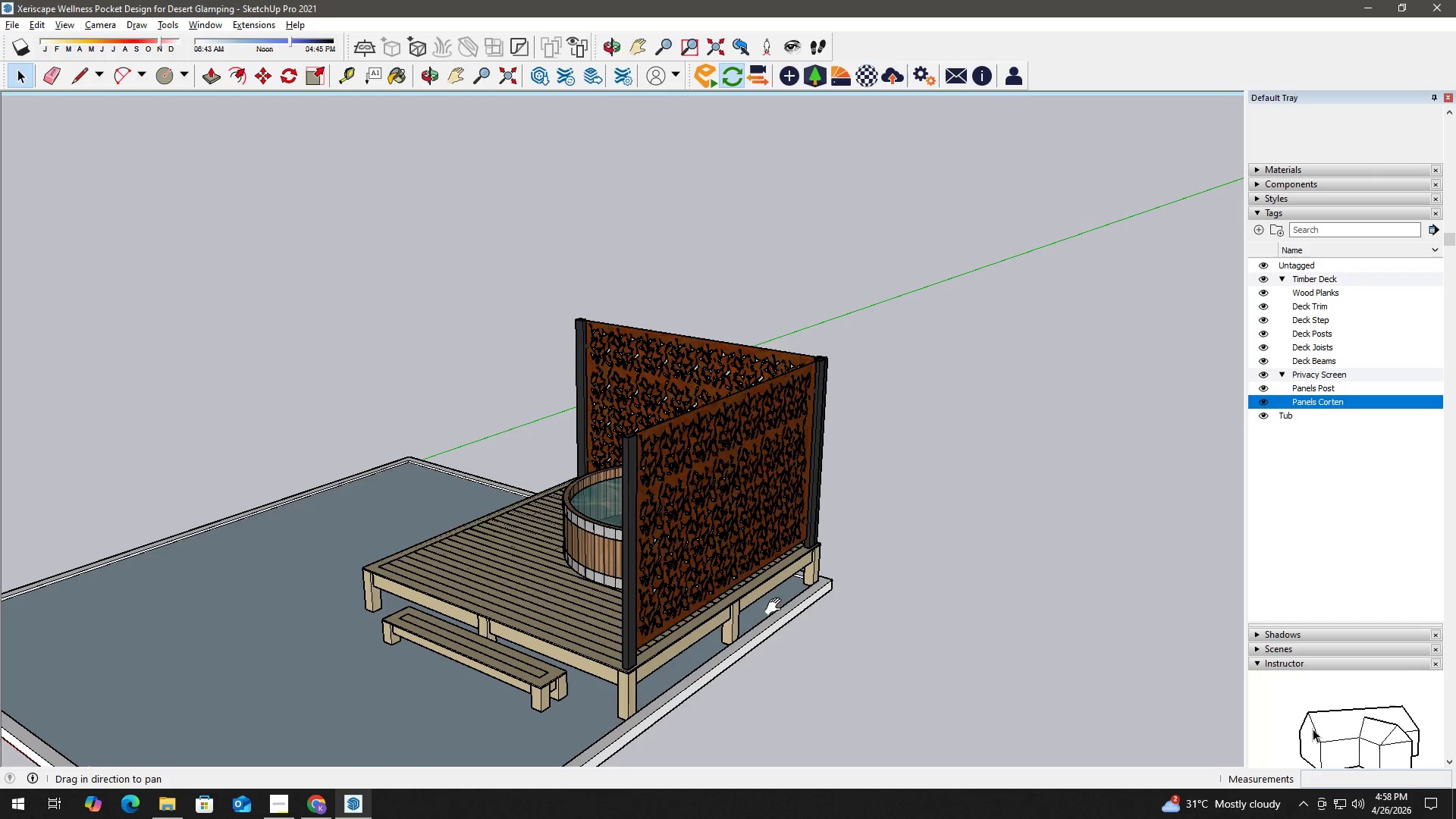 
left_click_drag(start_coordinate=[758, 601], to_coordinate=[953, 453])
 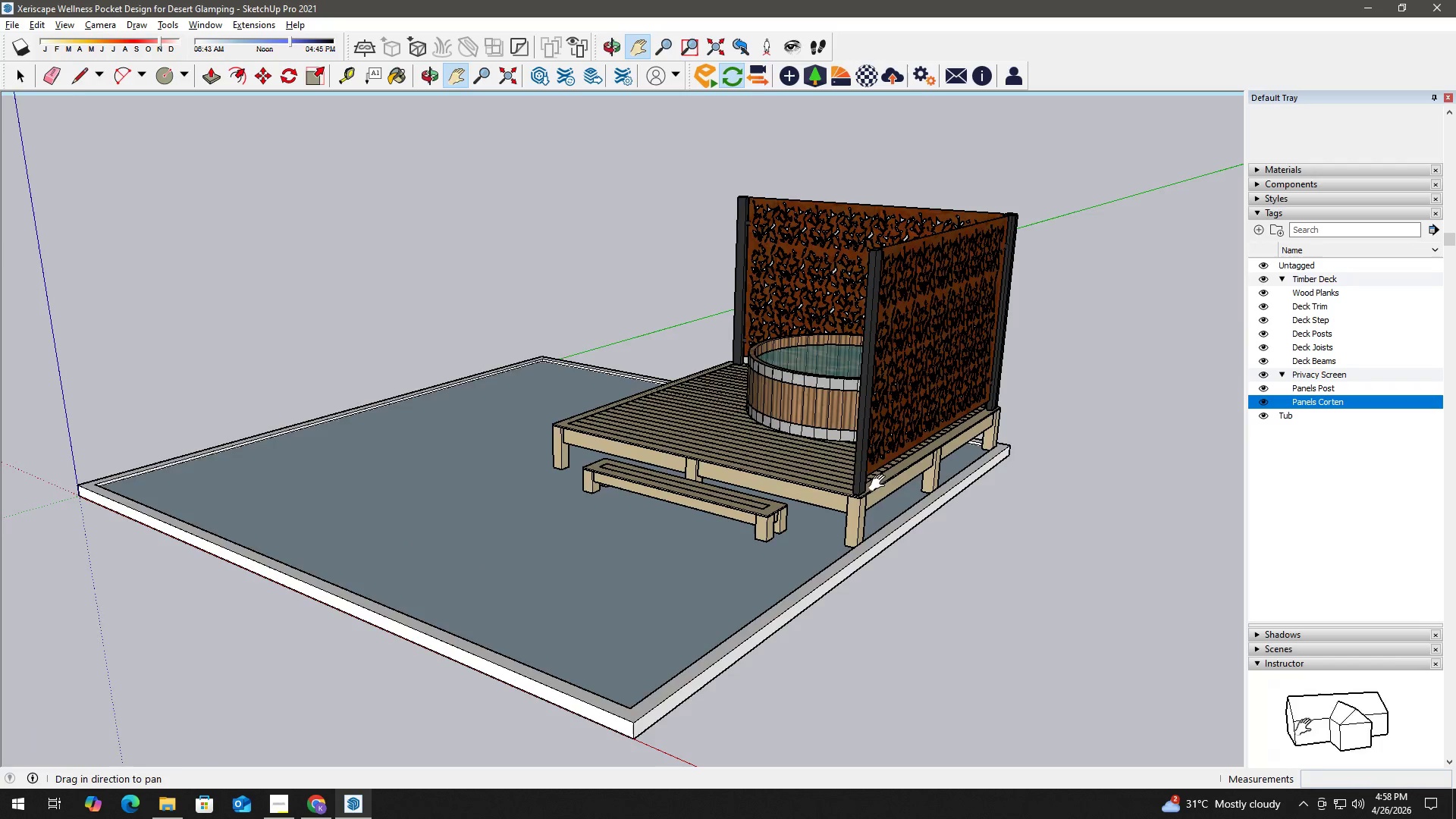 
key(Space)
 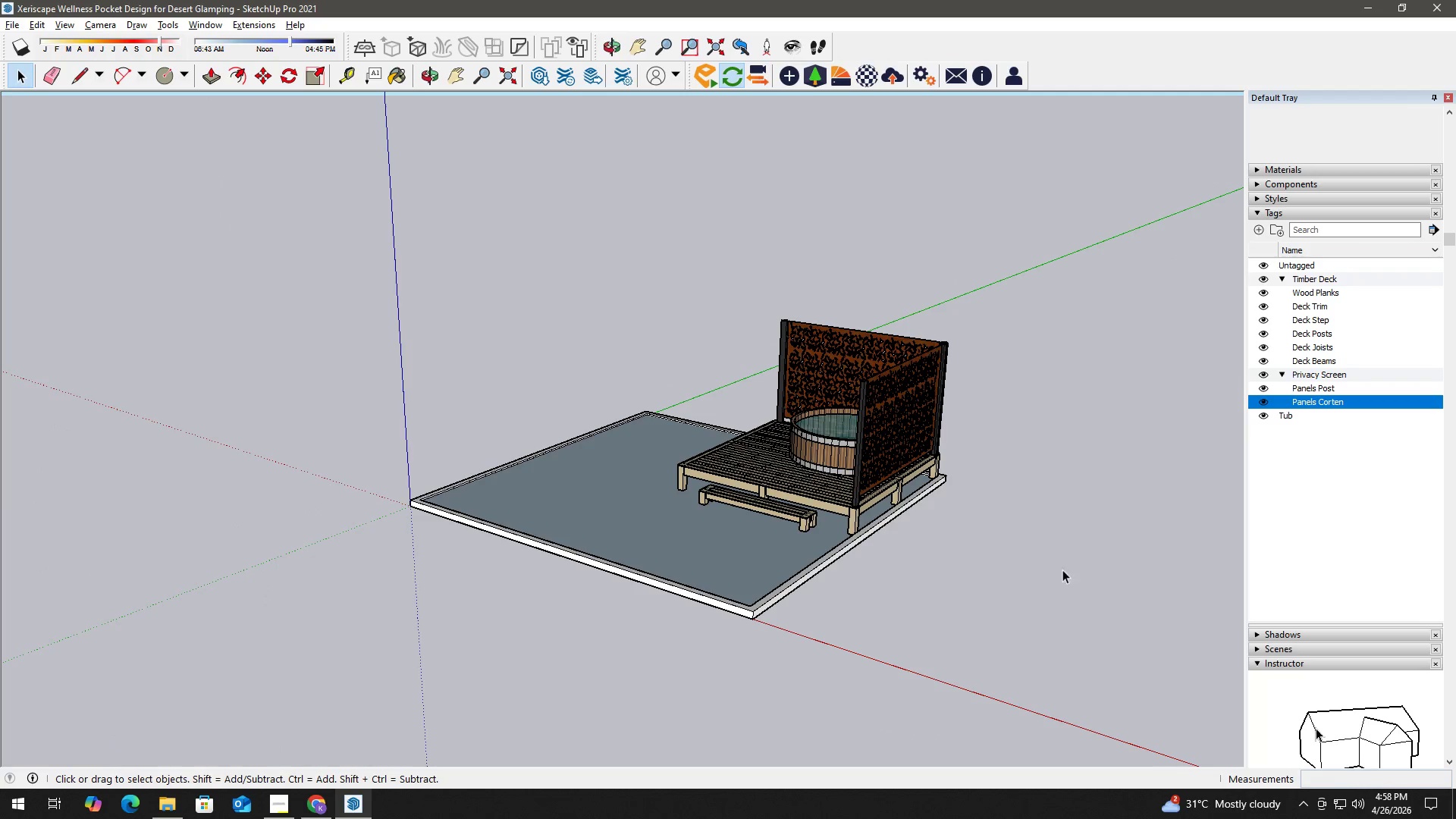 
key(Control+S)
 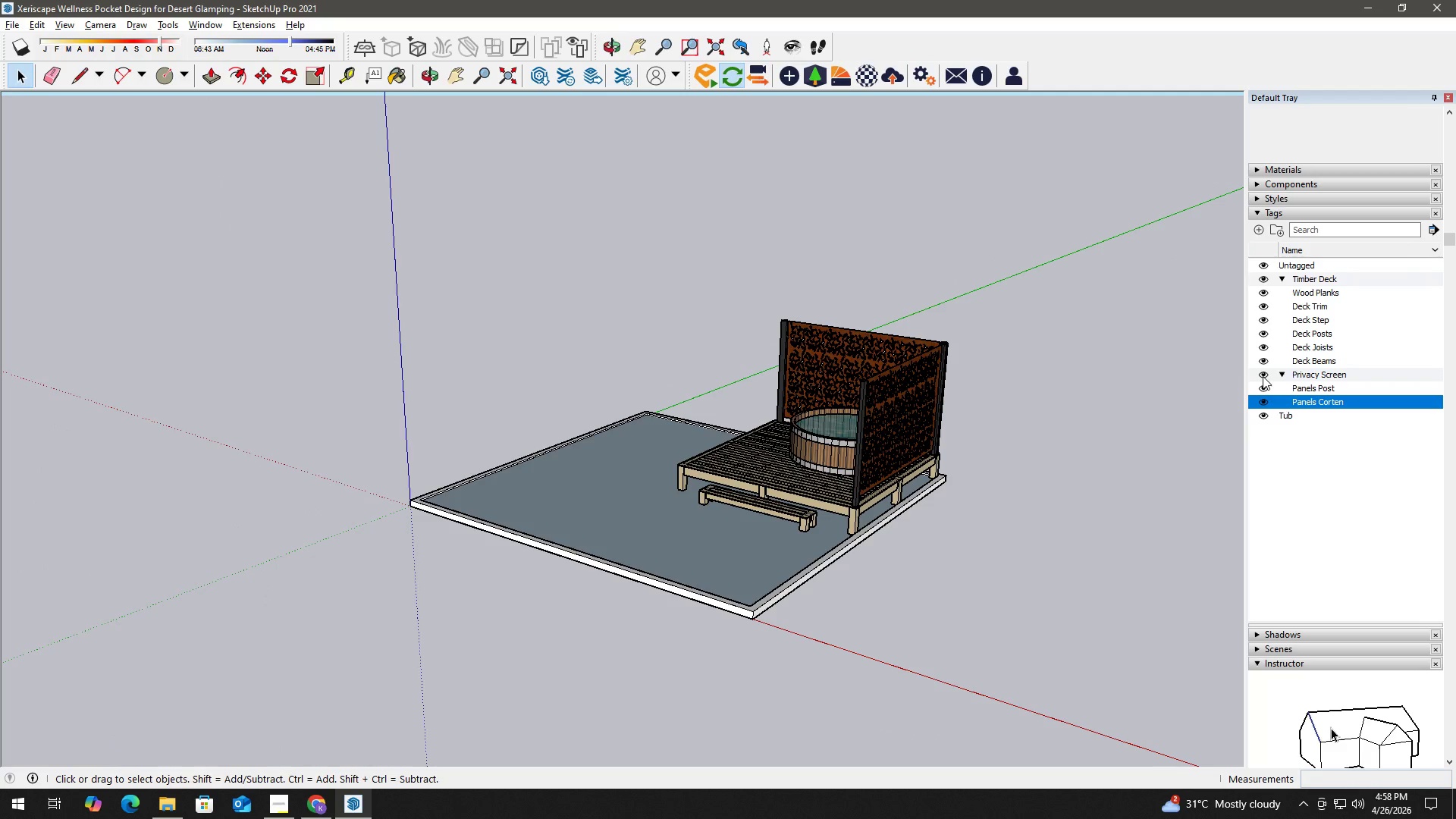 
left_click([1263, 376])
 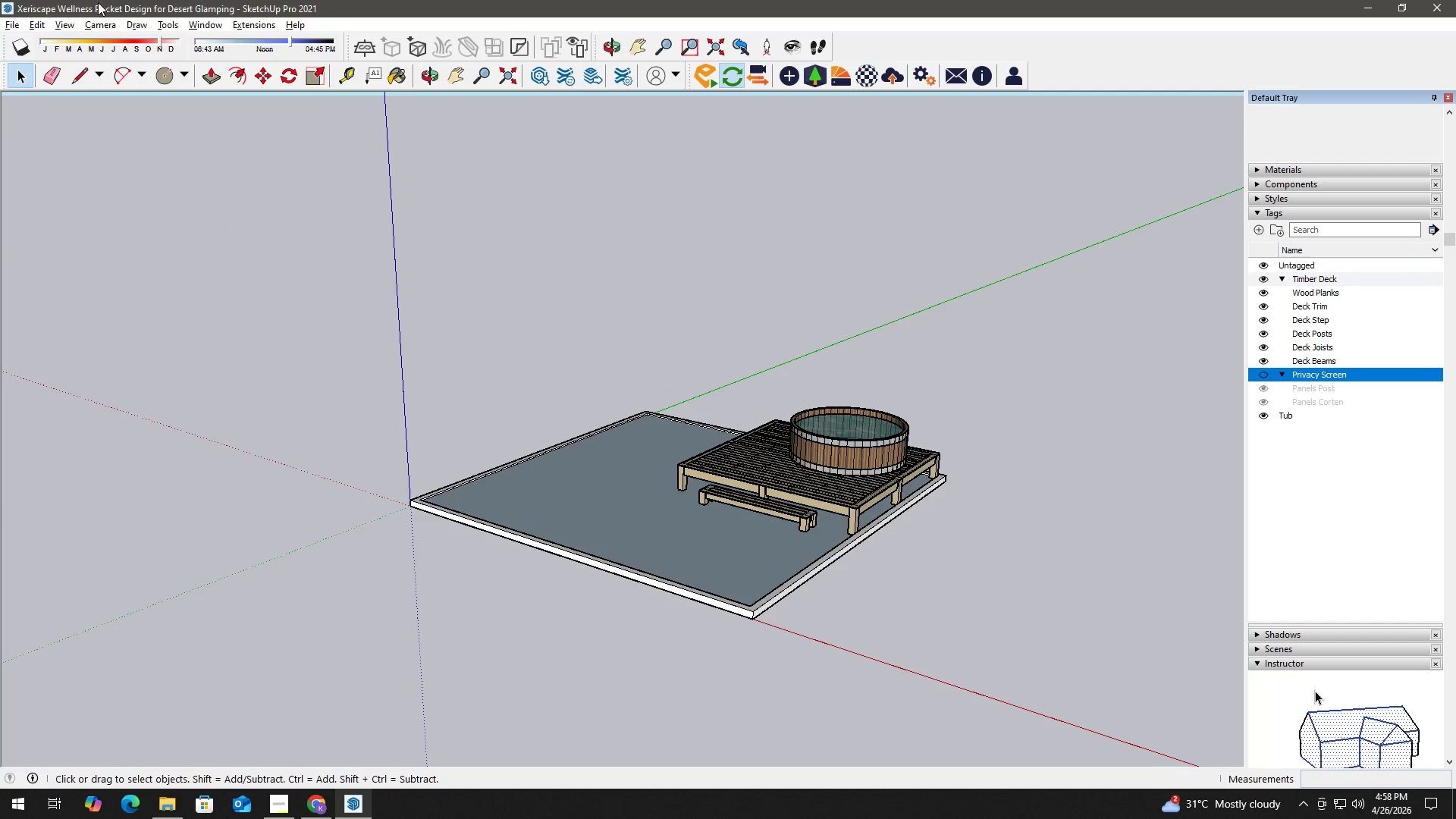 
left_click([2, 24])
 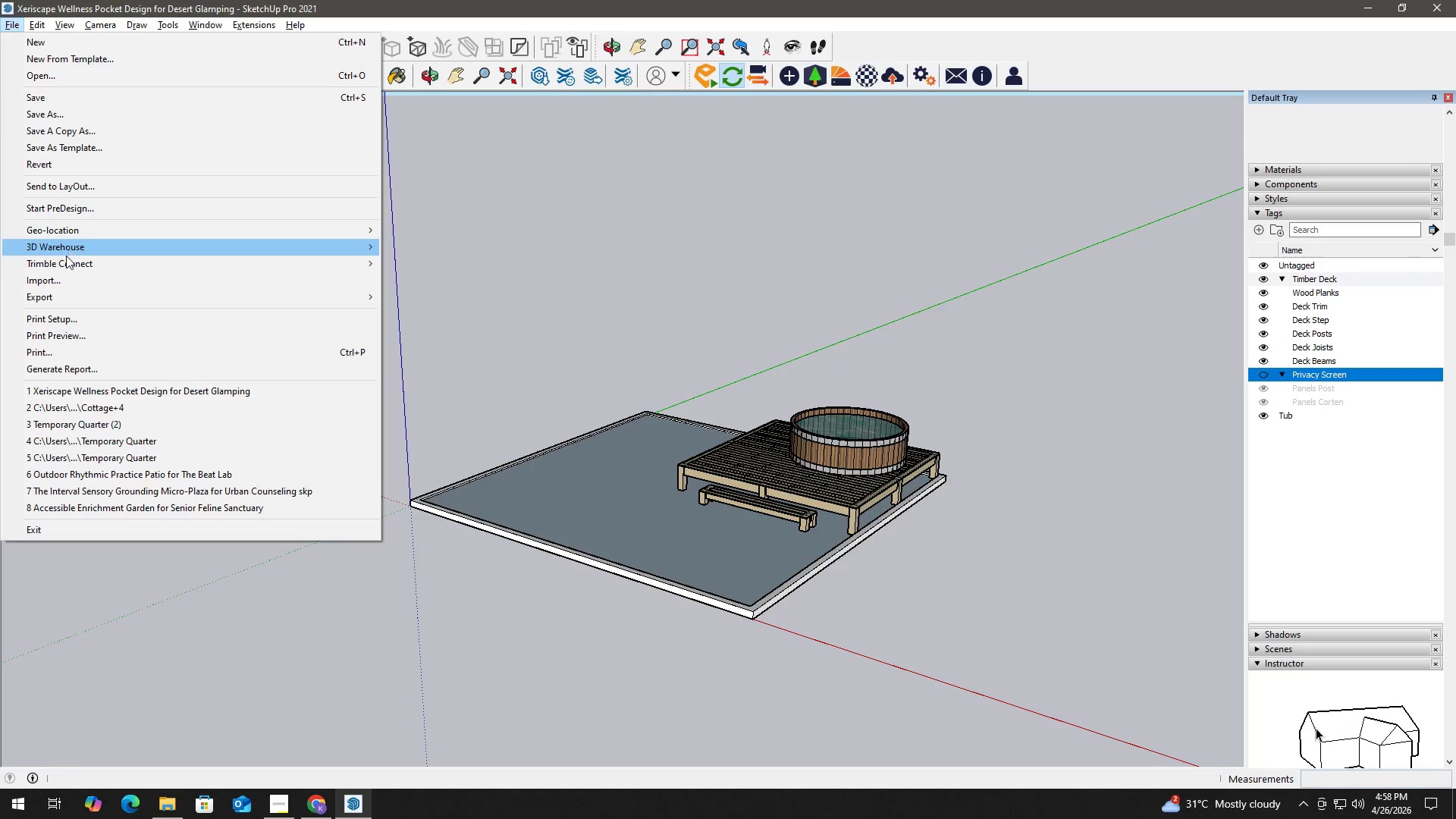 
left_click([67, 274])
 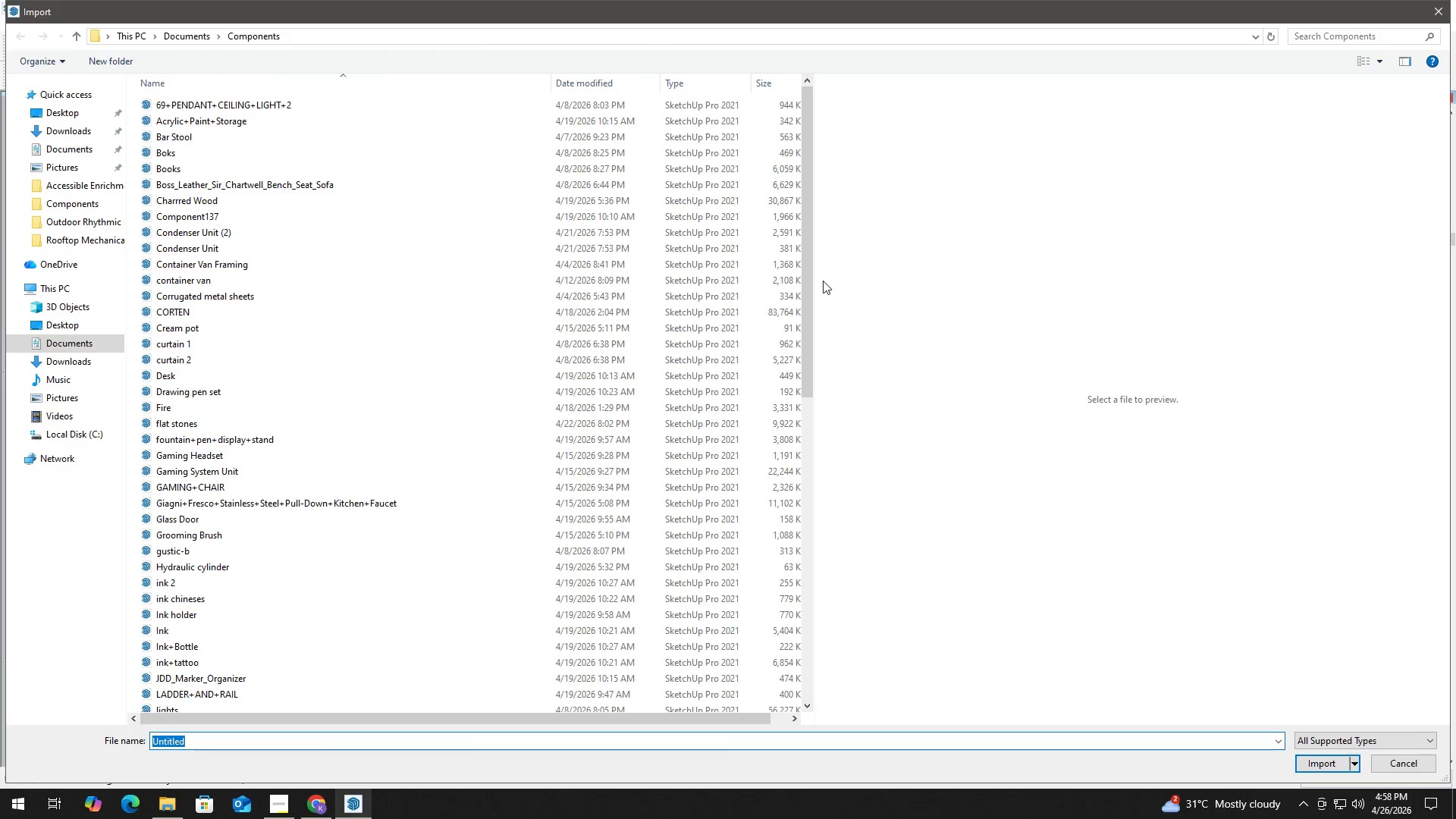 
scroll: coordinate [1432, 172], scroll_direction: up, amount: 11.0
 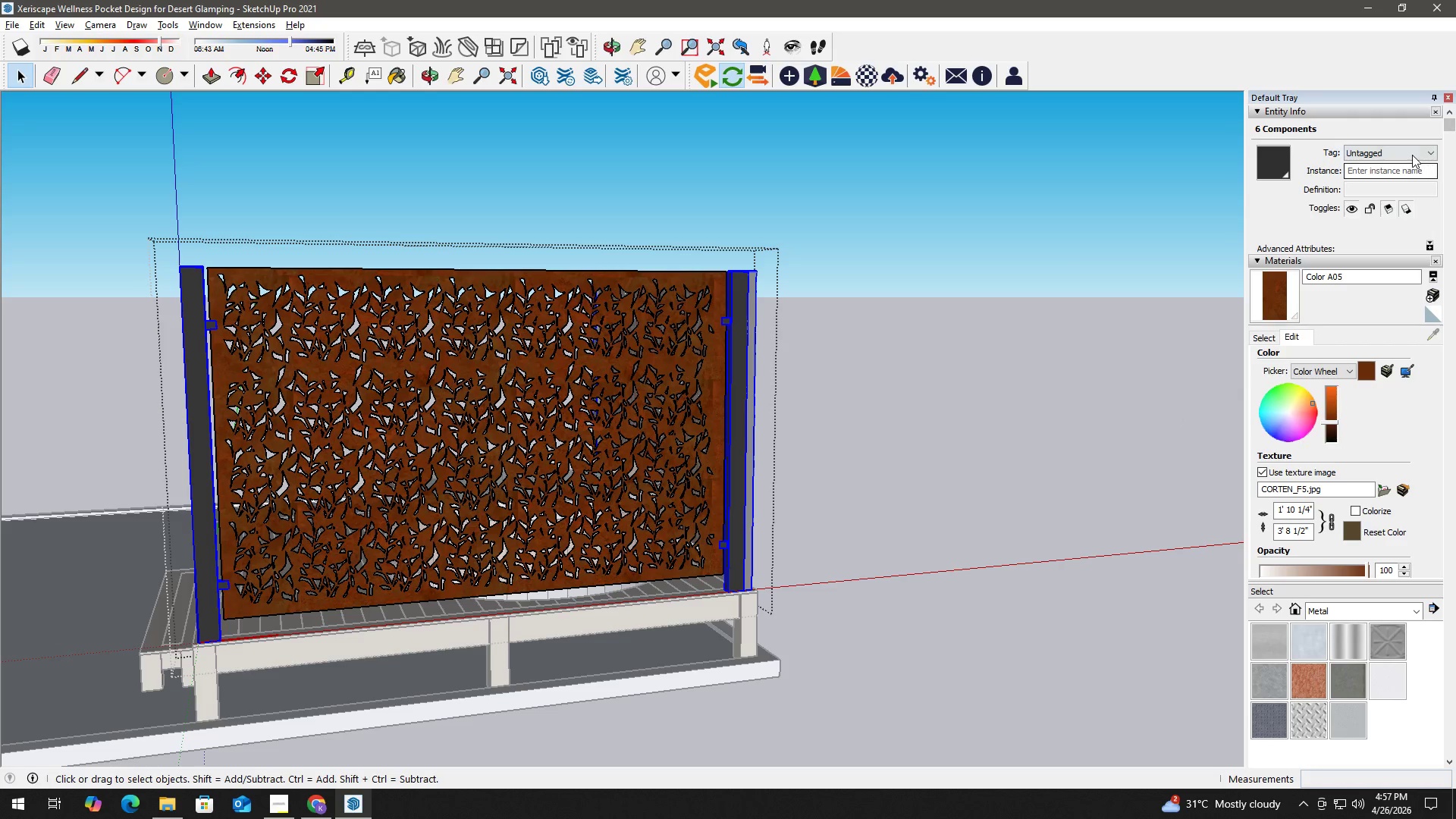 
left_click_drag(start_coordinate=[811, 276], to_coordinate=[810, 233])
 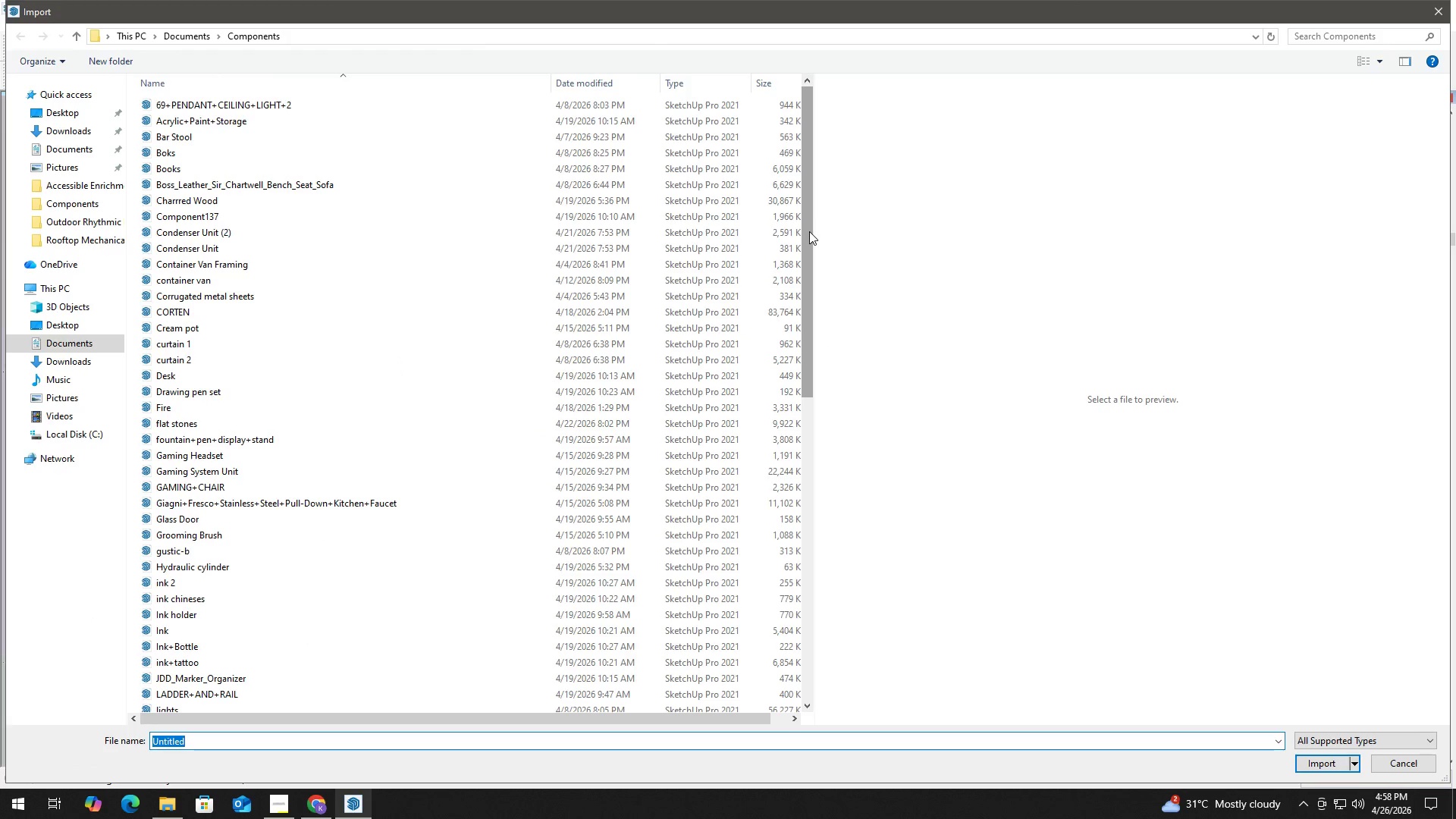 
left_click_drag(start_coordinate=[809, 230], to_coordinate=[811, 136])
 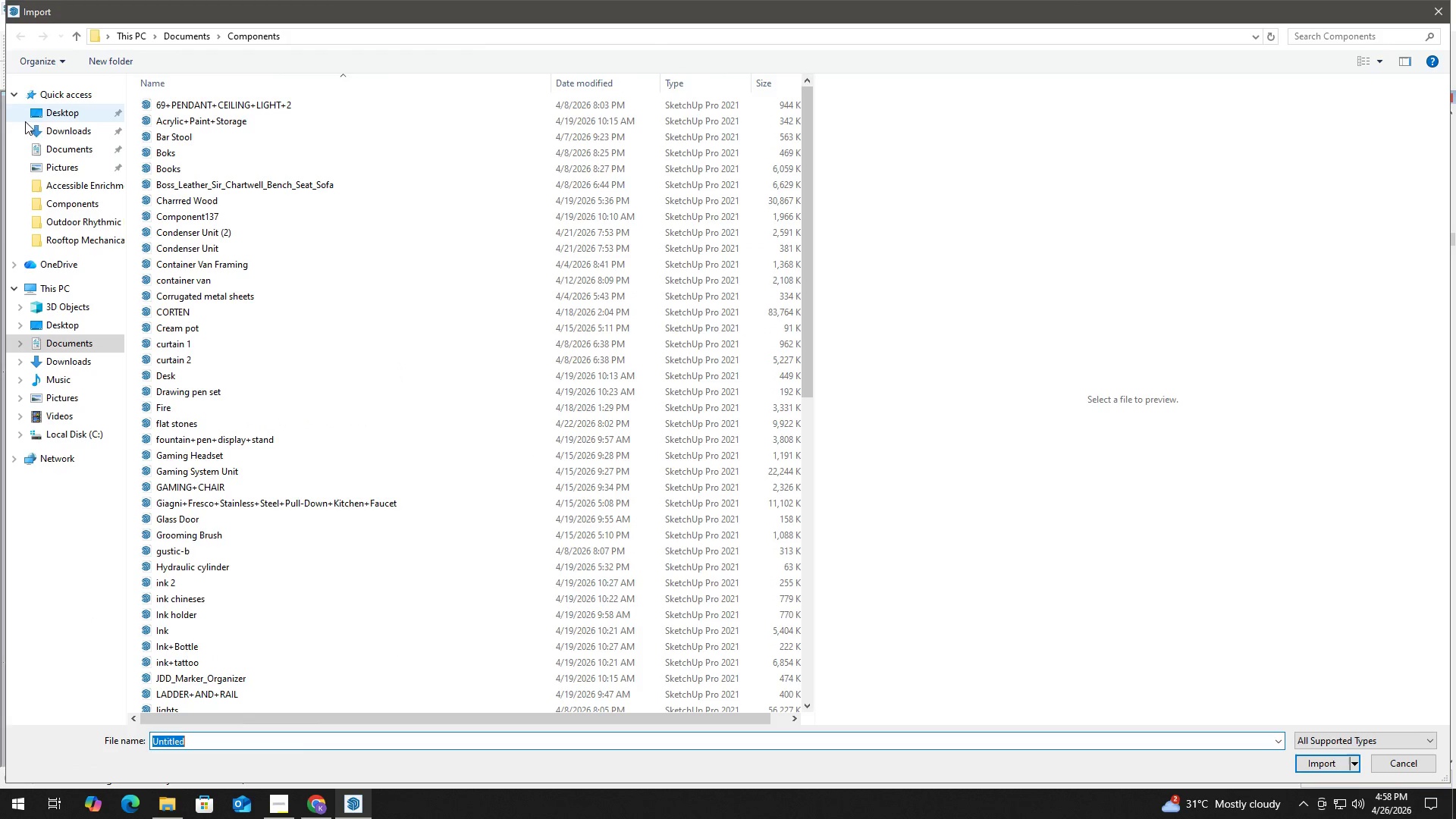 
scroll: coordinate [1442, 622], scroll_direction: down, amount: 9.0
 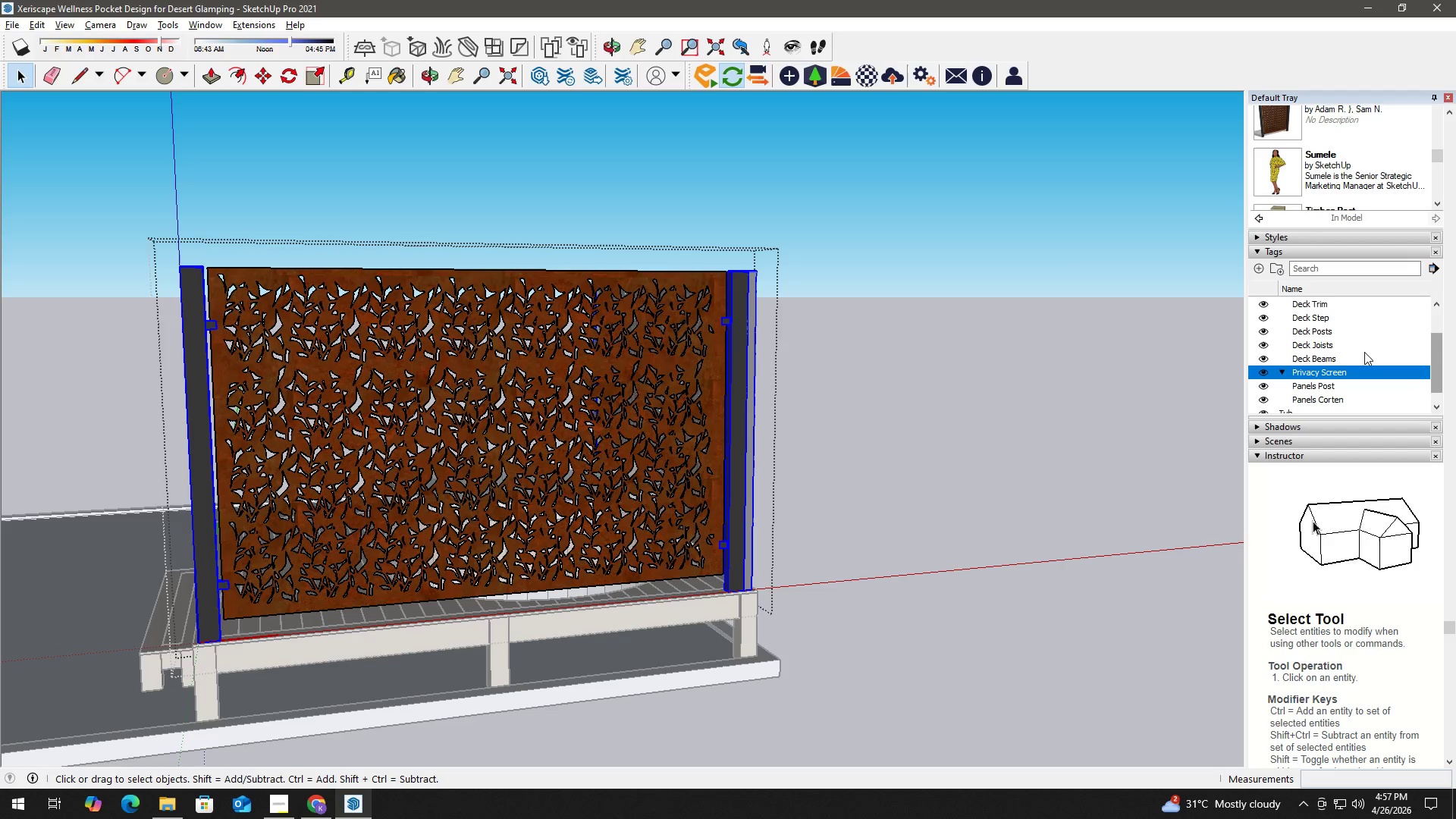 
left_click([50, 129])
 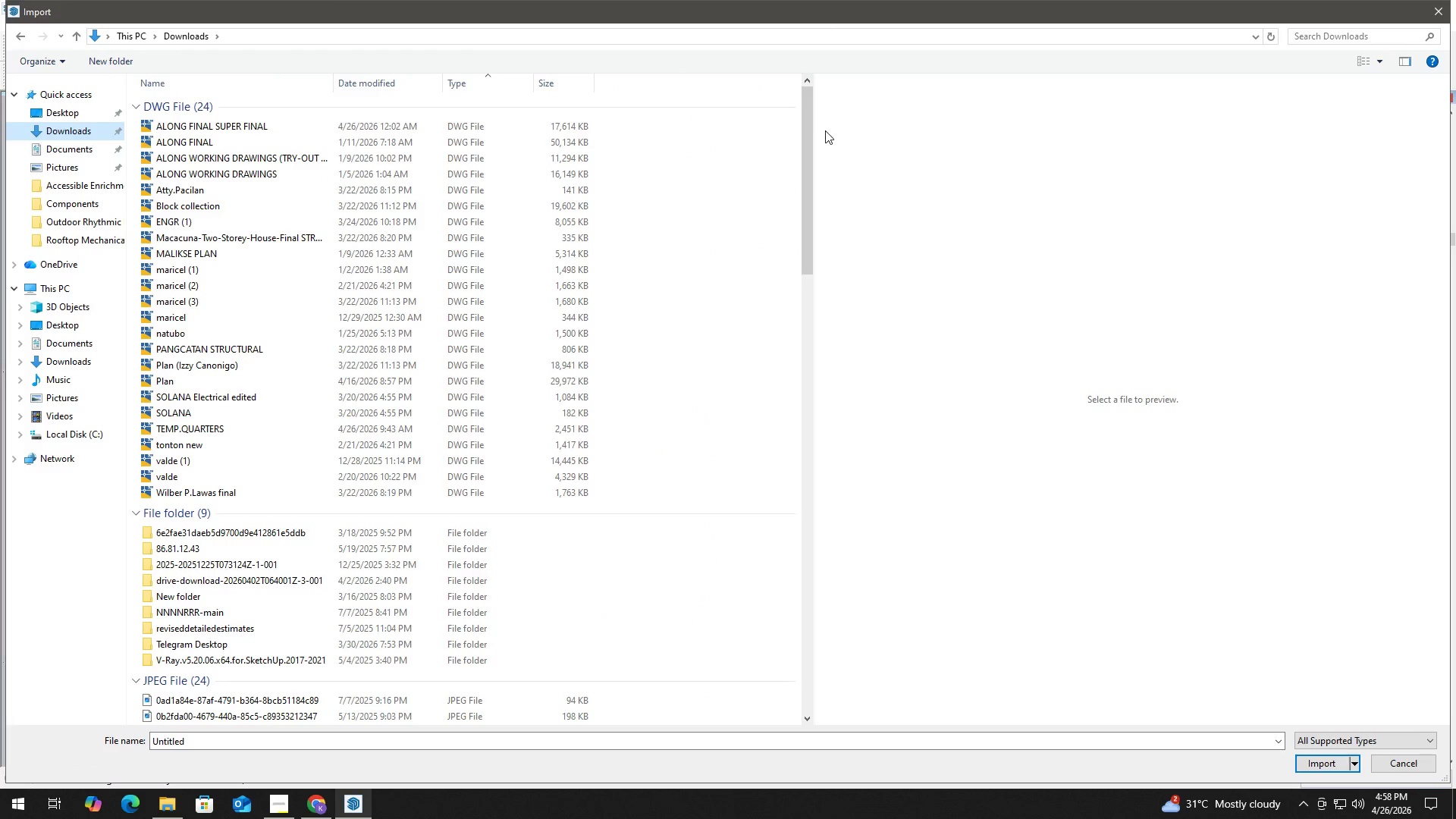 
scroll: coordinate [1455, 212], scroll_direction: up, amount: 7.0
 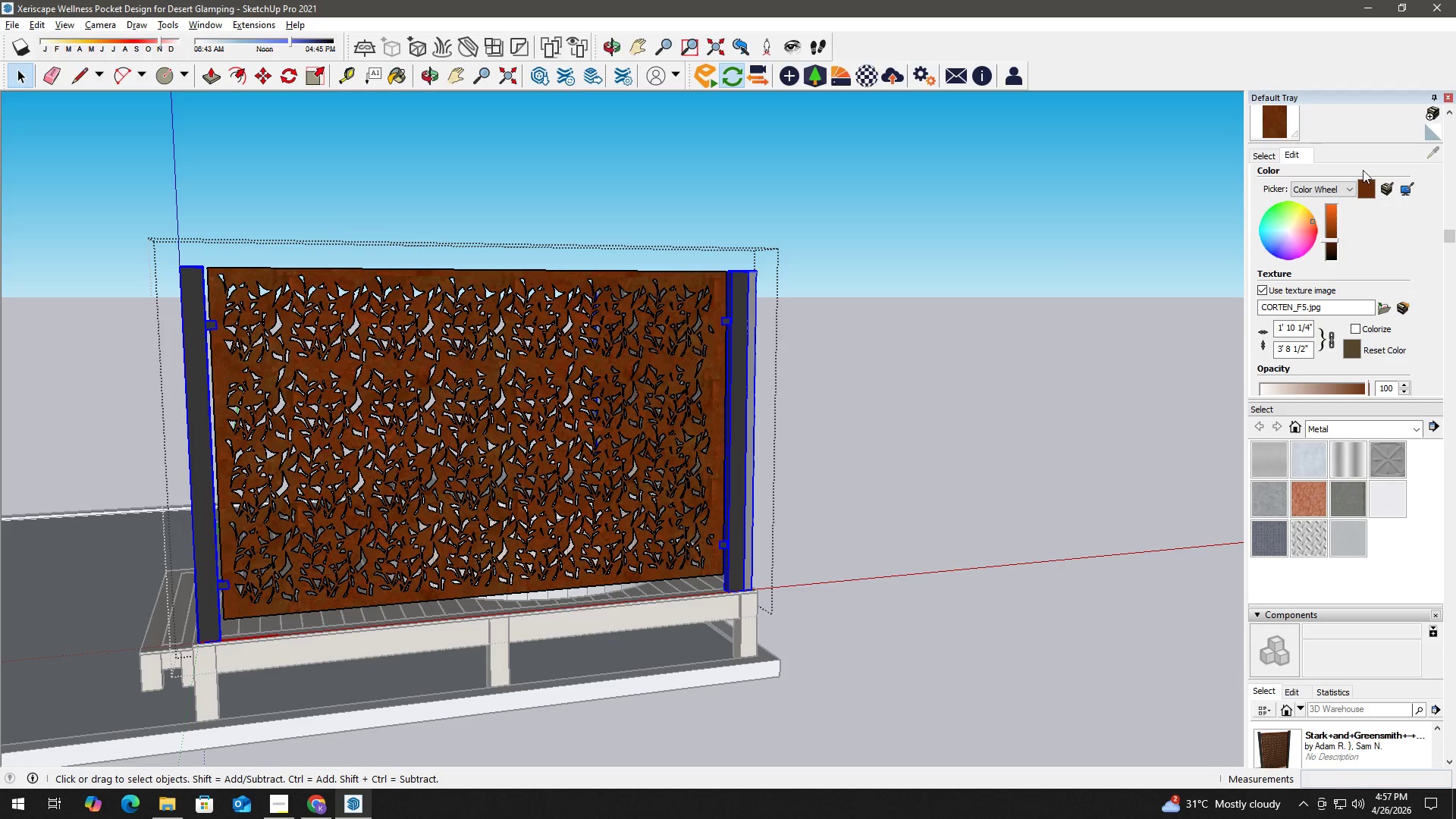 
left_click_drag(start_coordinate=[809, 129], to_coordinate=[808, 582])
 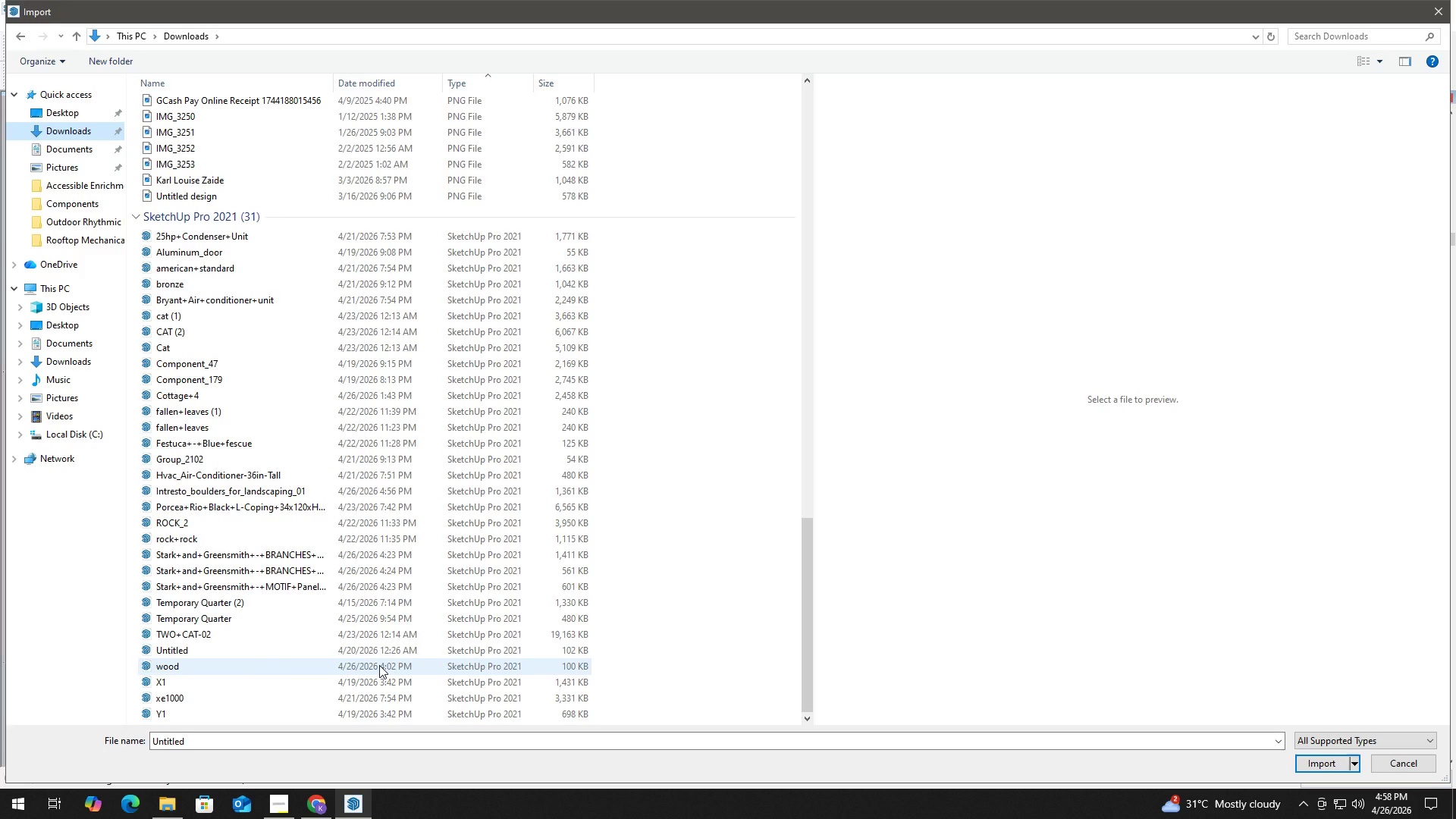 
scroll: coordinate [1364, 166], scroll_direction: up, amount: 1.0
 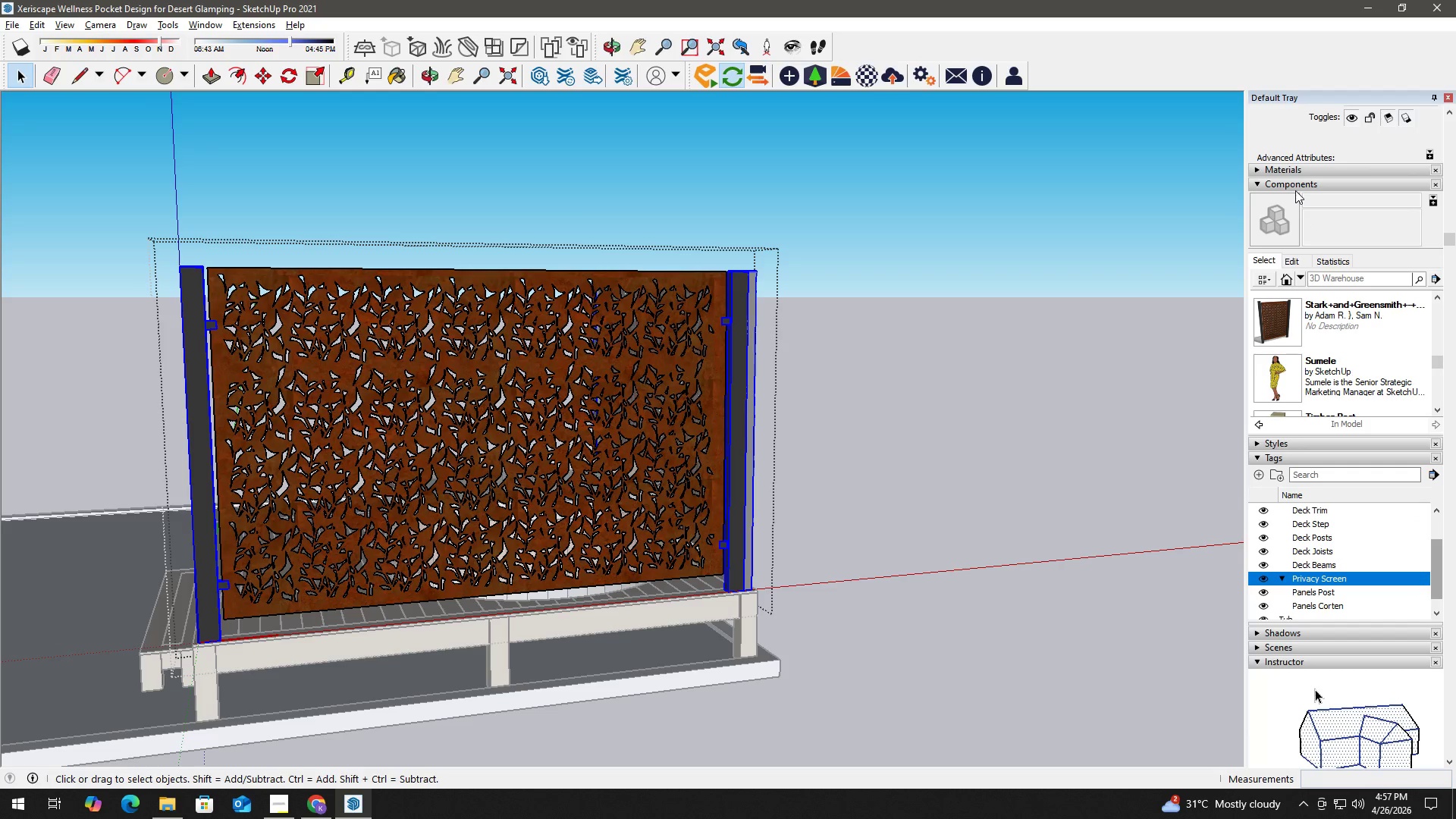 
scroll: coordinate [926, 560], scroll_direction: down, amount: 6.0
 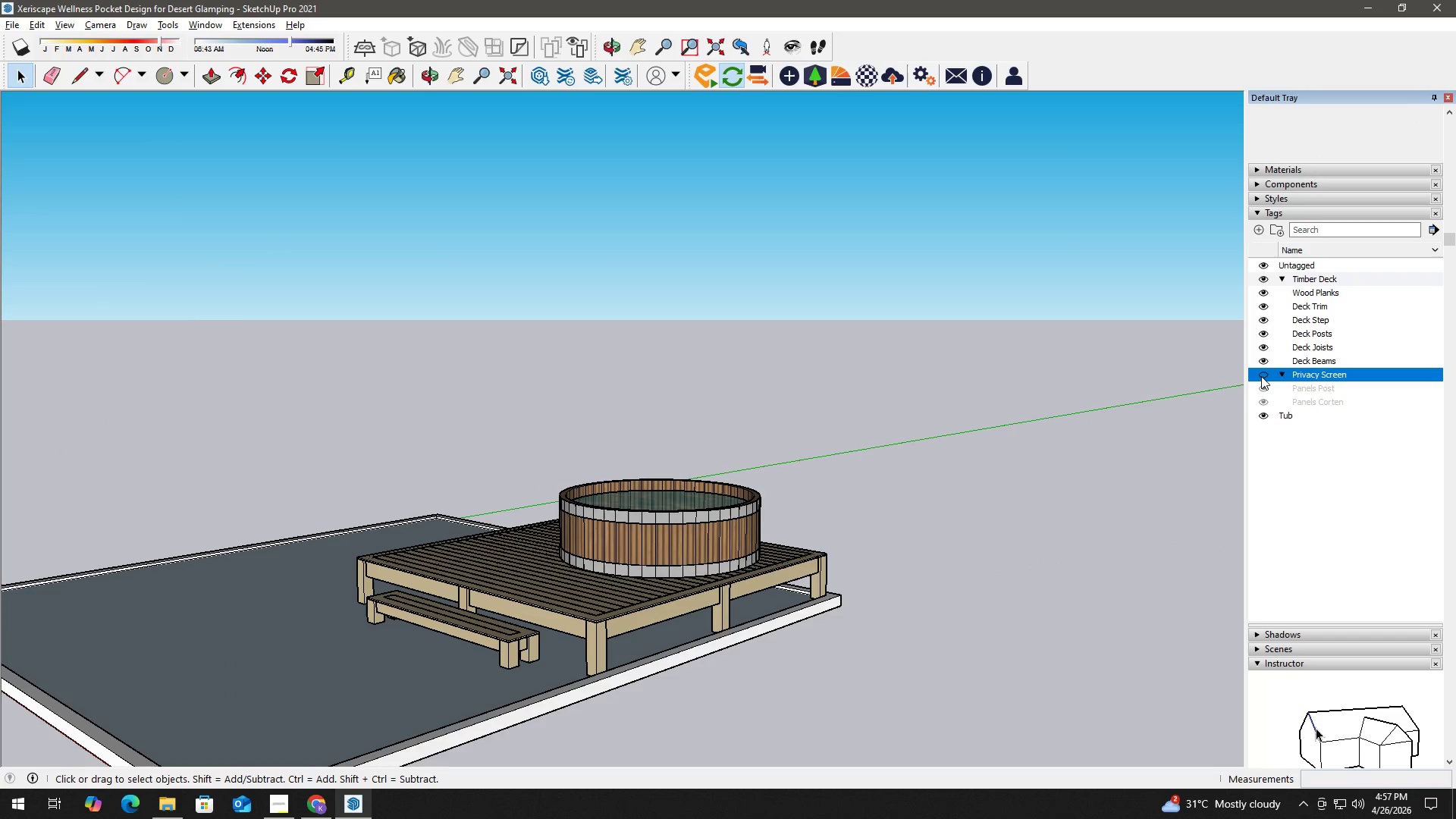 
wait(12.53)
 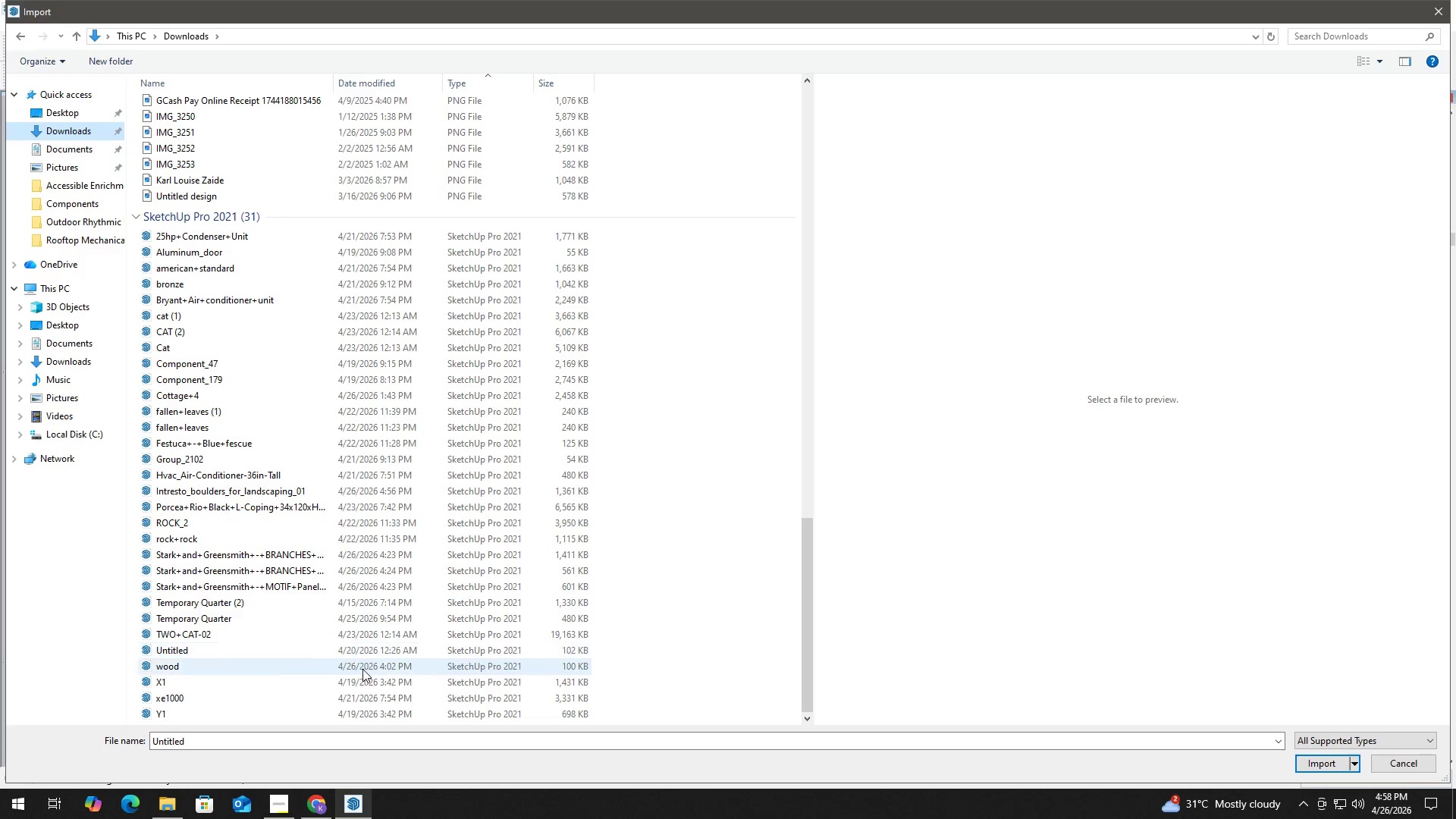 
left_click([366, 491])
 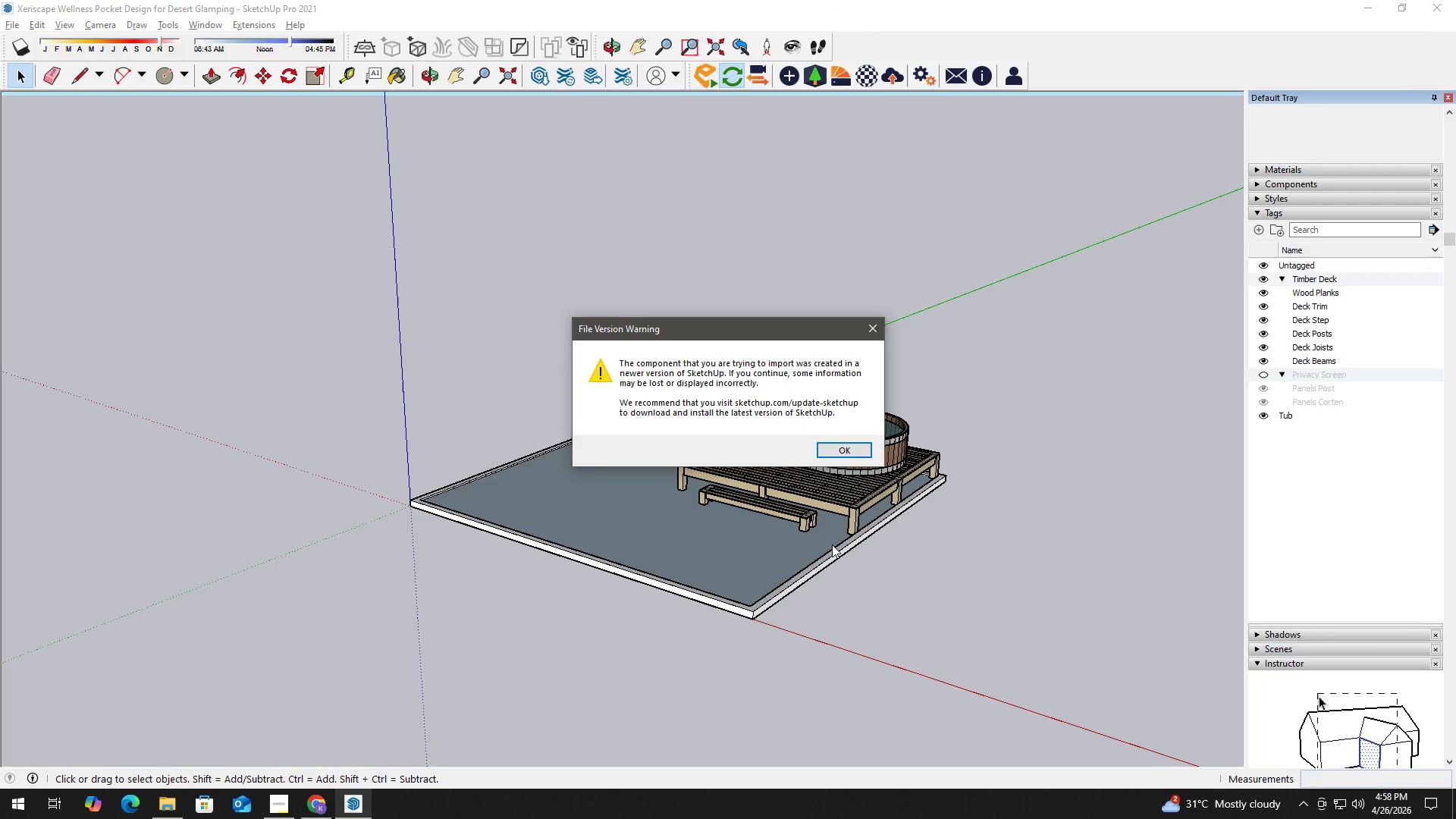 
left_click([841, 448])
 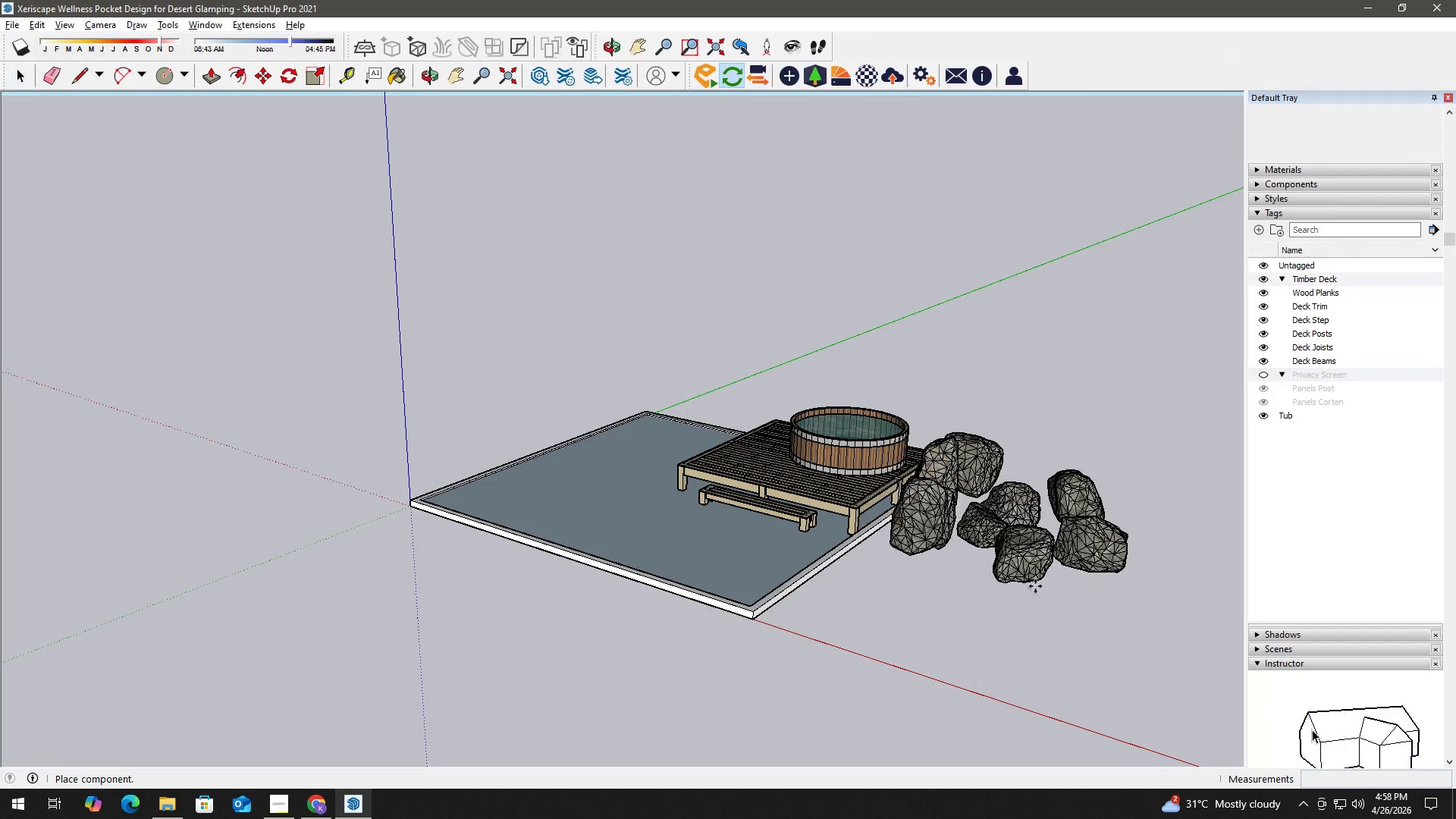 
left_click([1072, 600])
 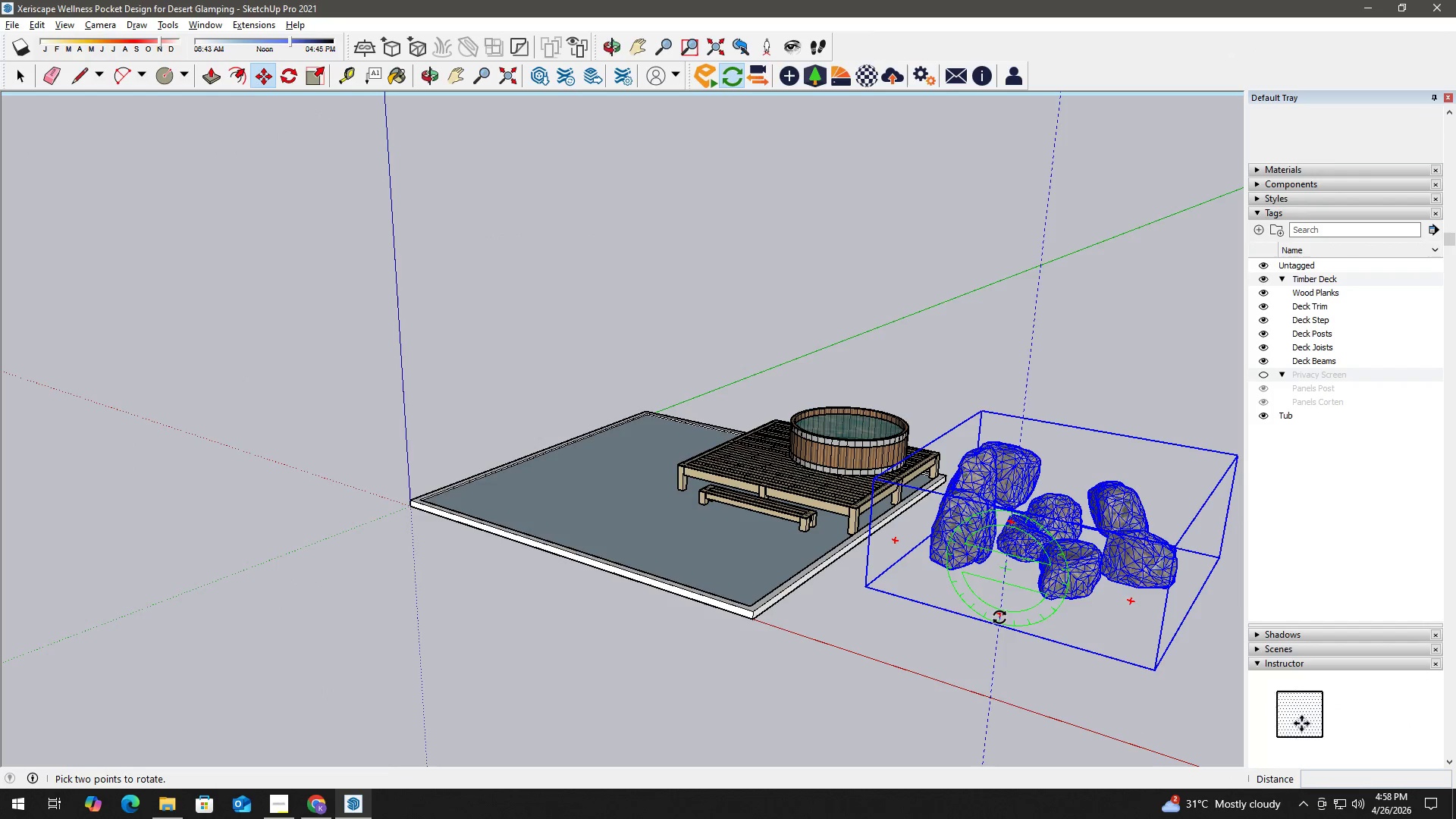 
key(Space)
 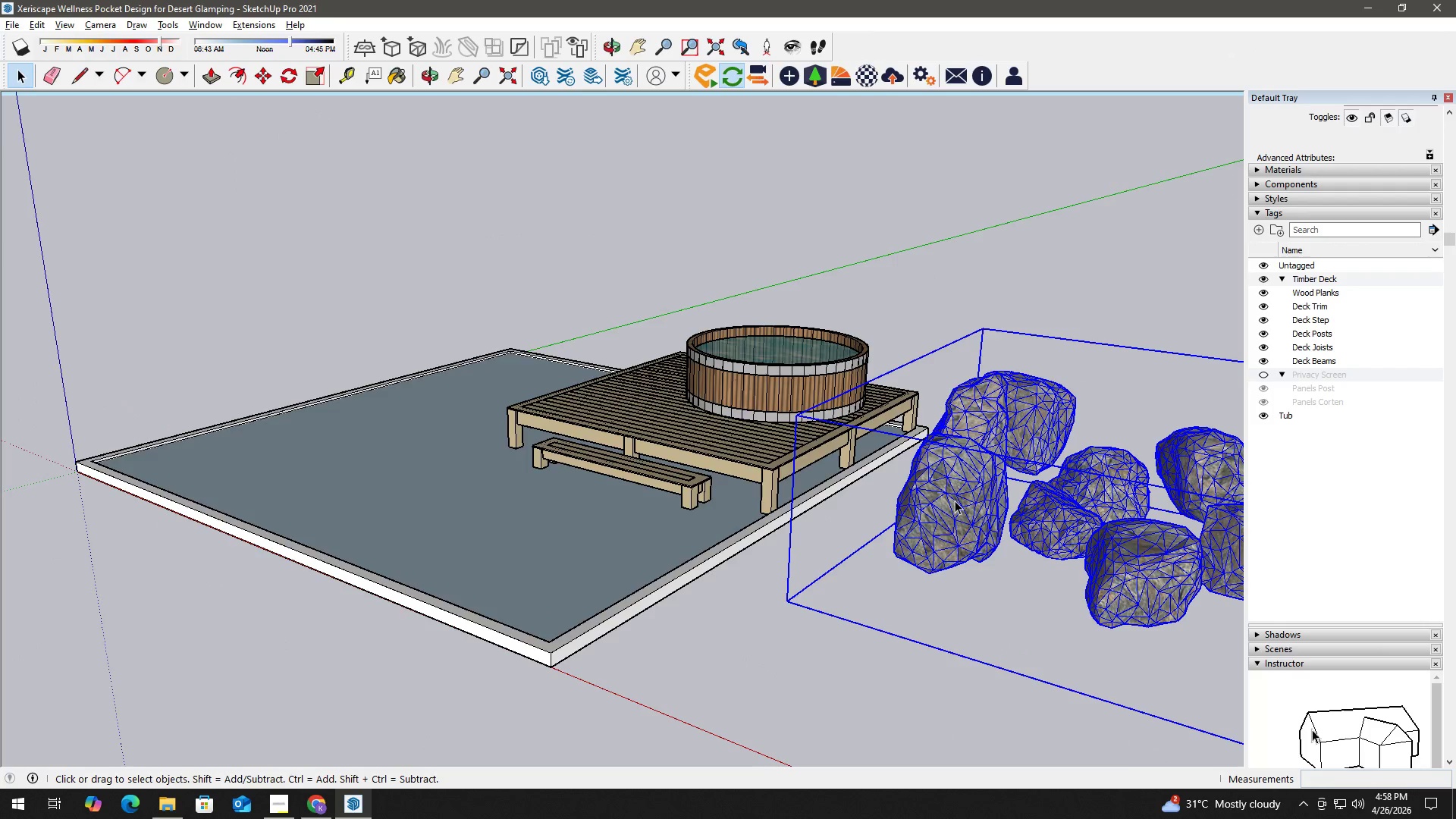 
double_click([955, 500])
 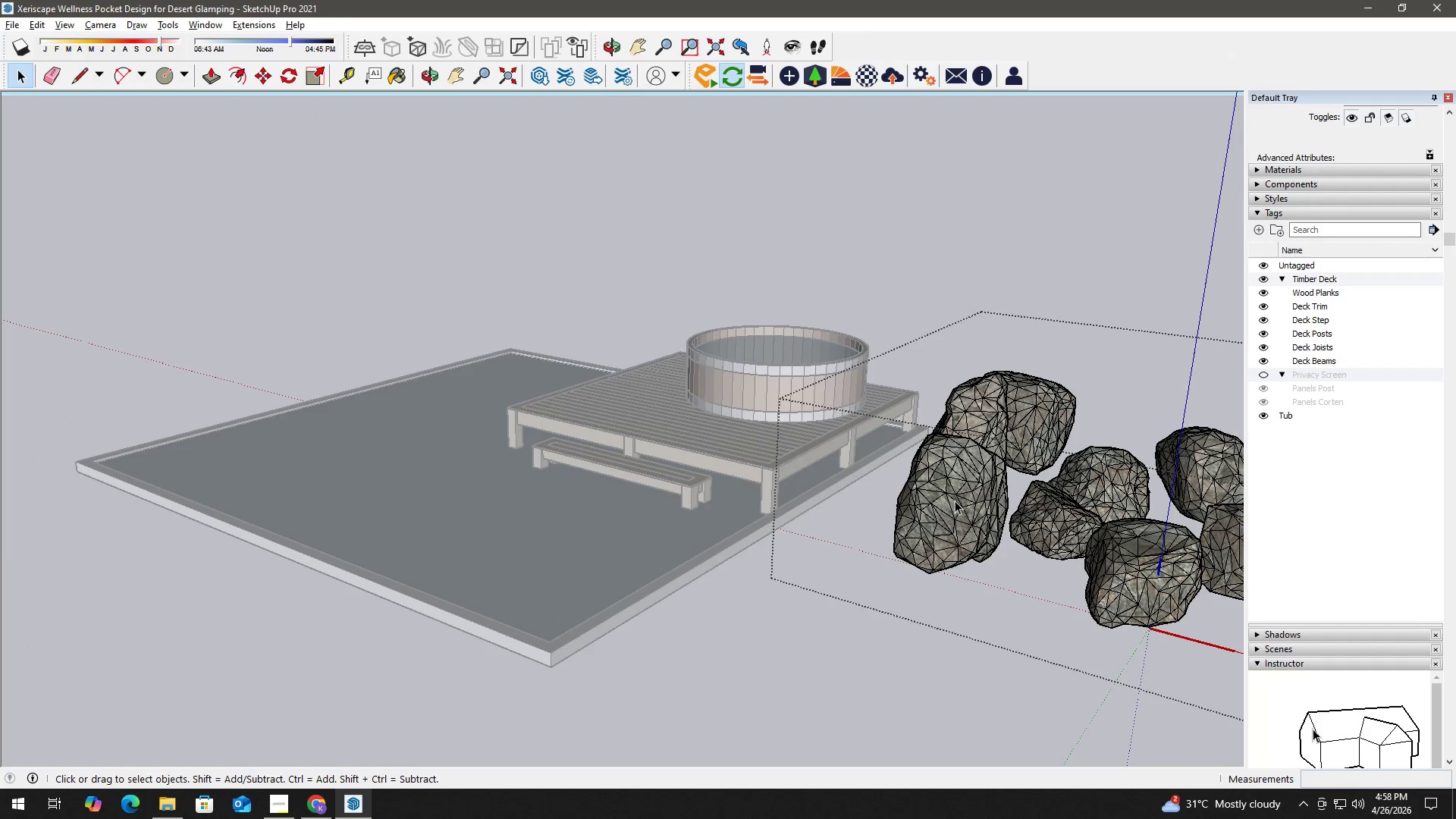 
triple_click([955, 500])
 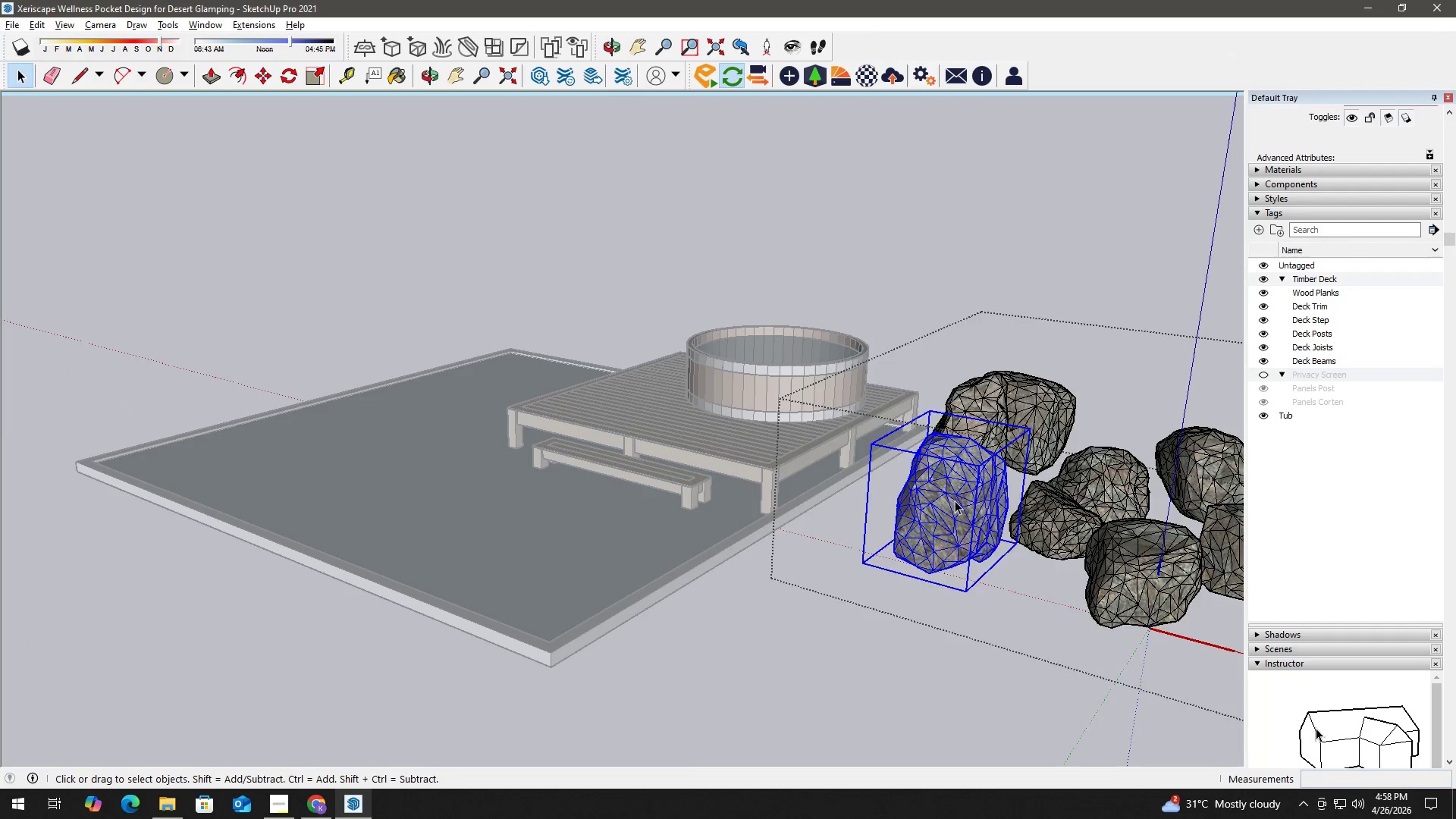 
triple_click([955, 500])
 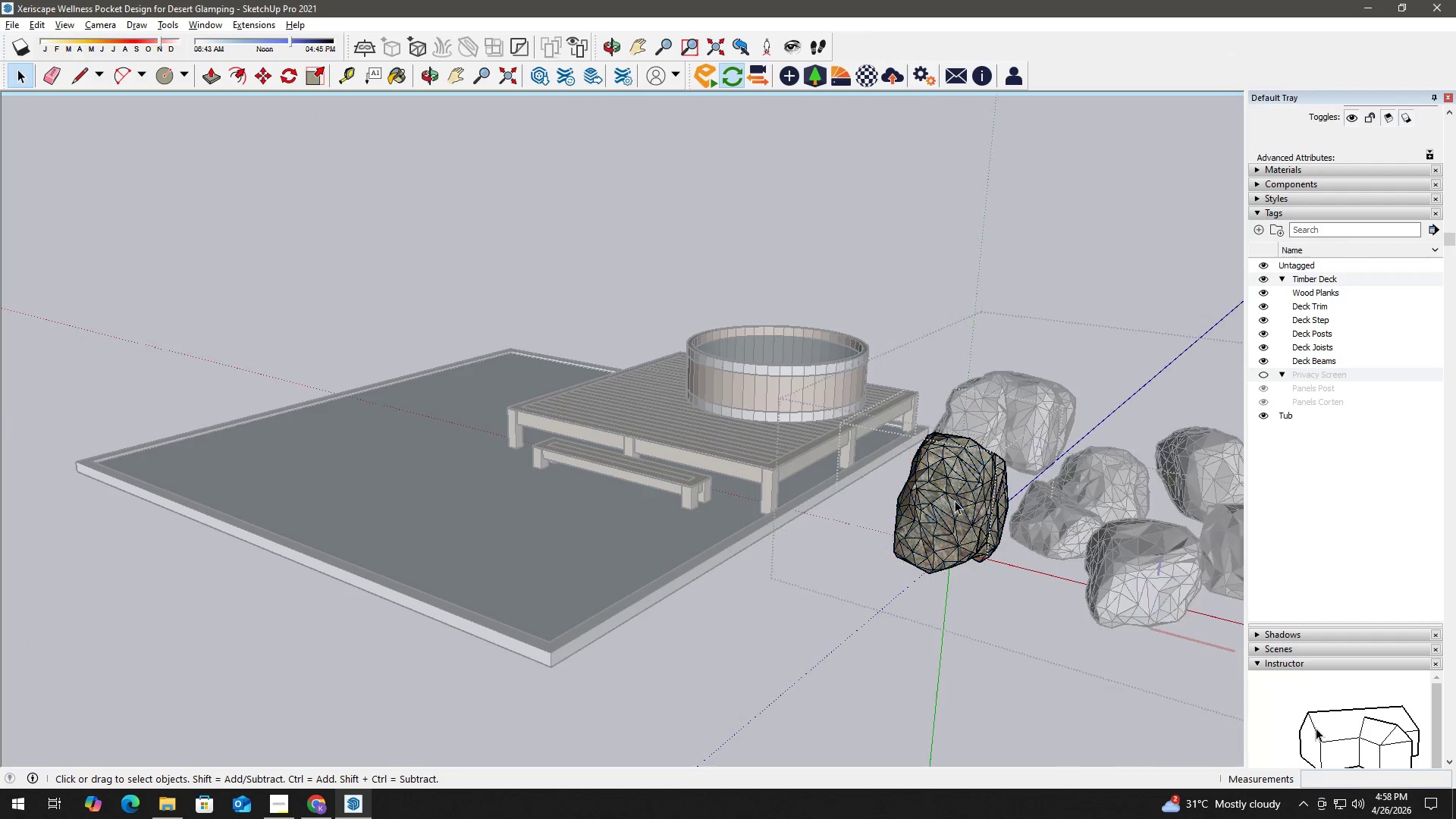 
triple_click([955, 500])
 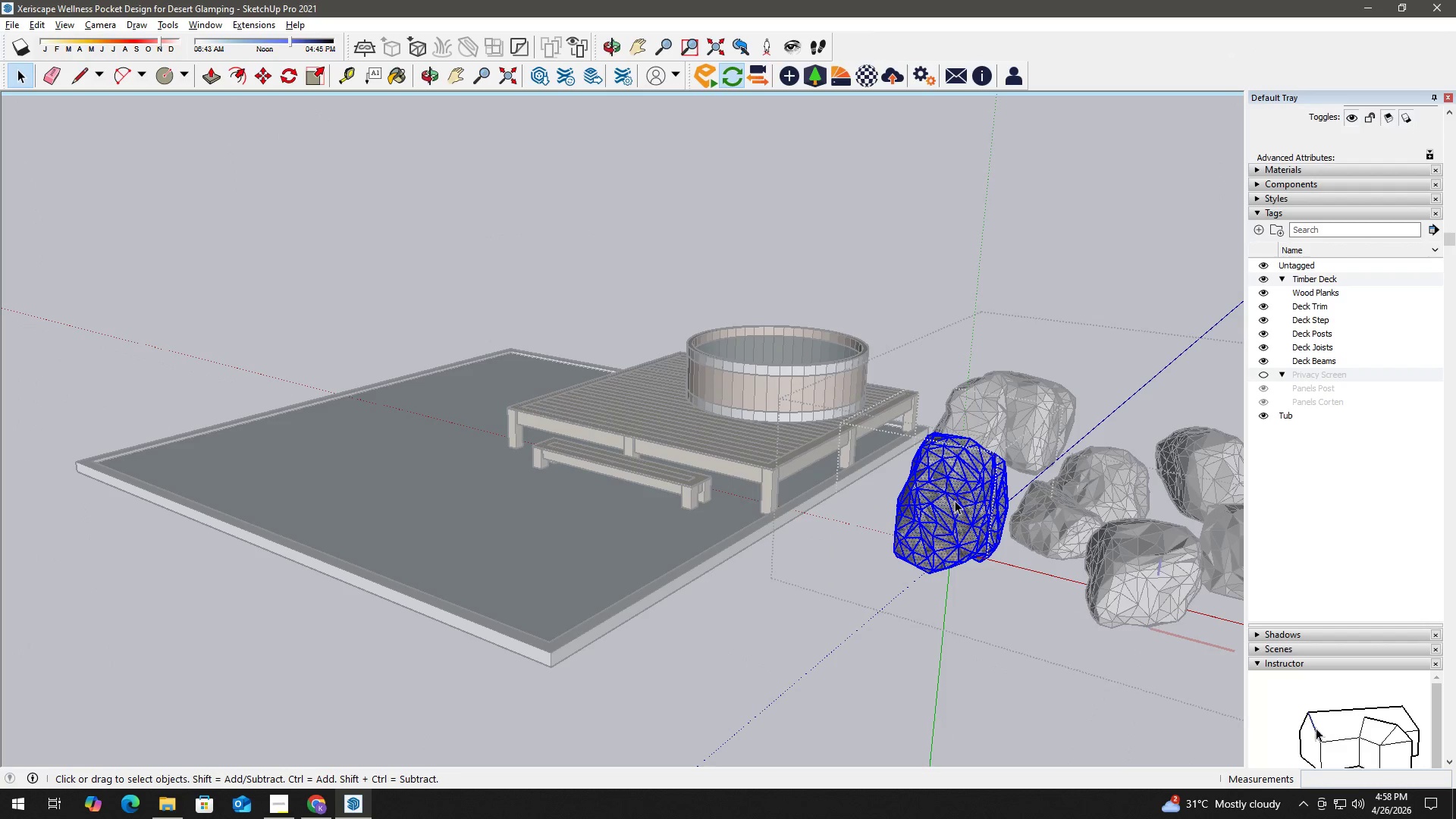 
right_click([955, 500])
 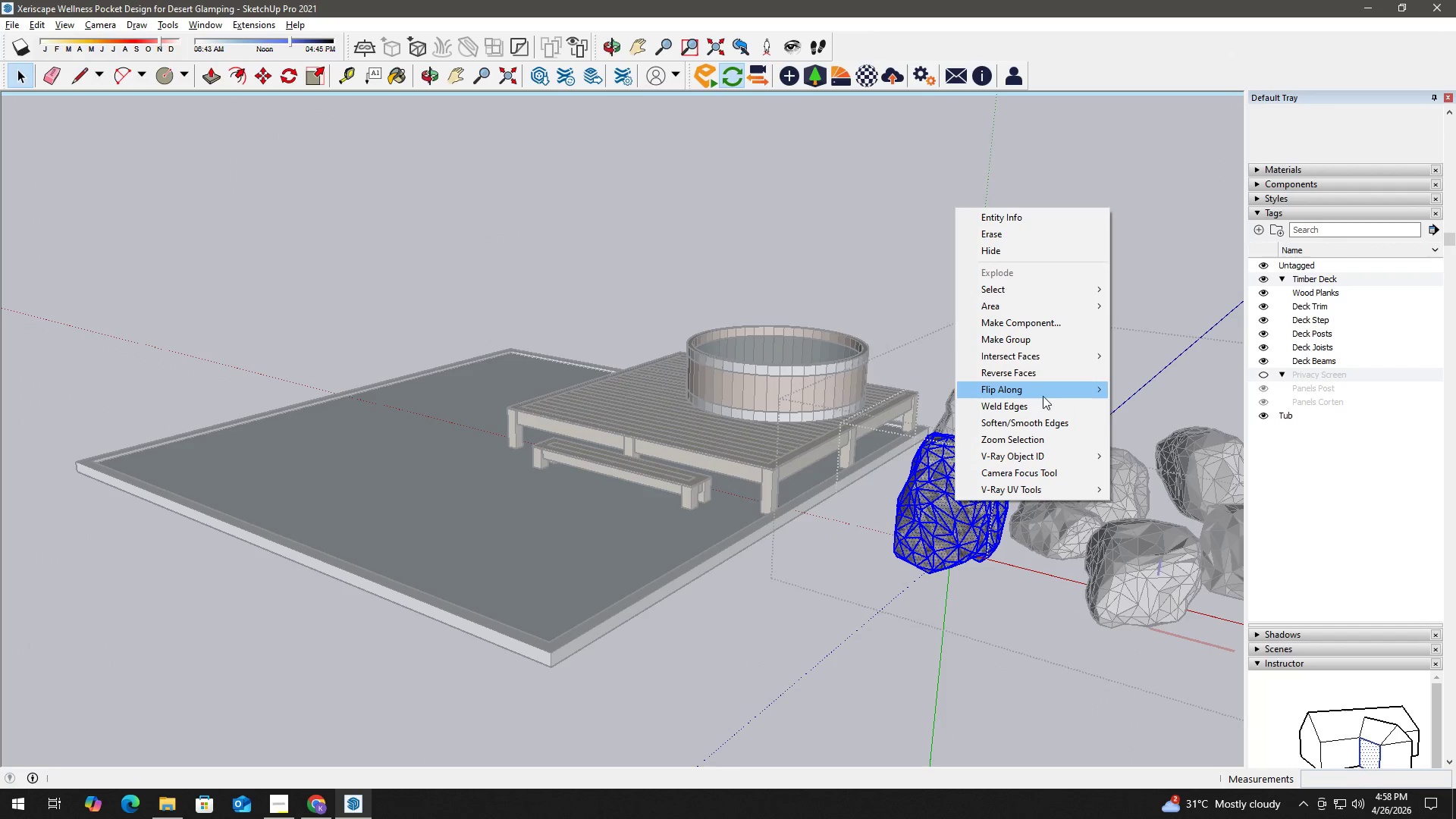 
left_click([1049, 425])
 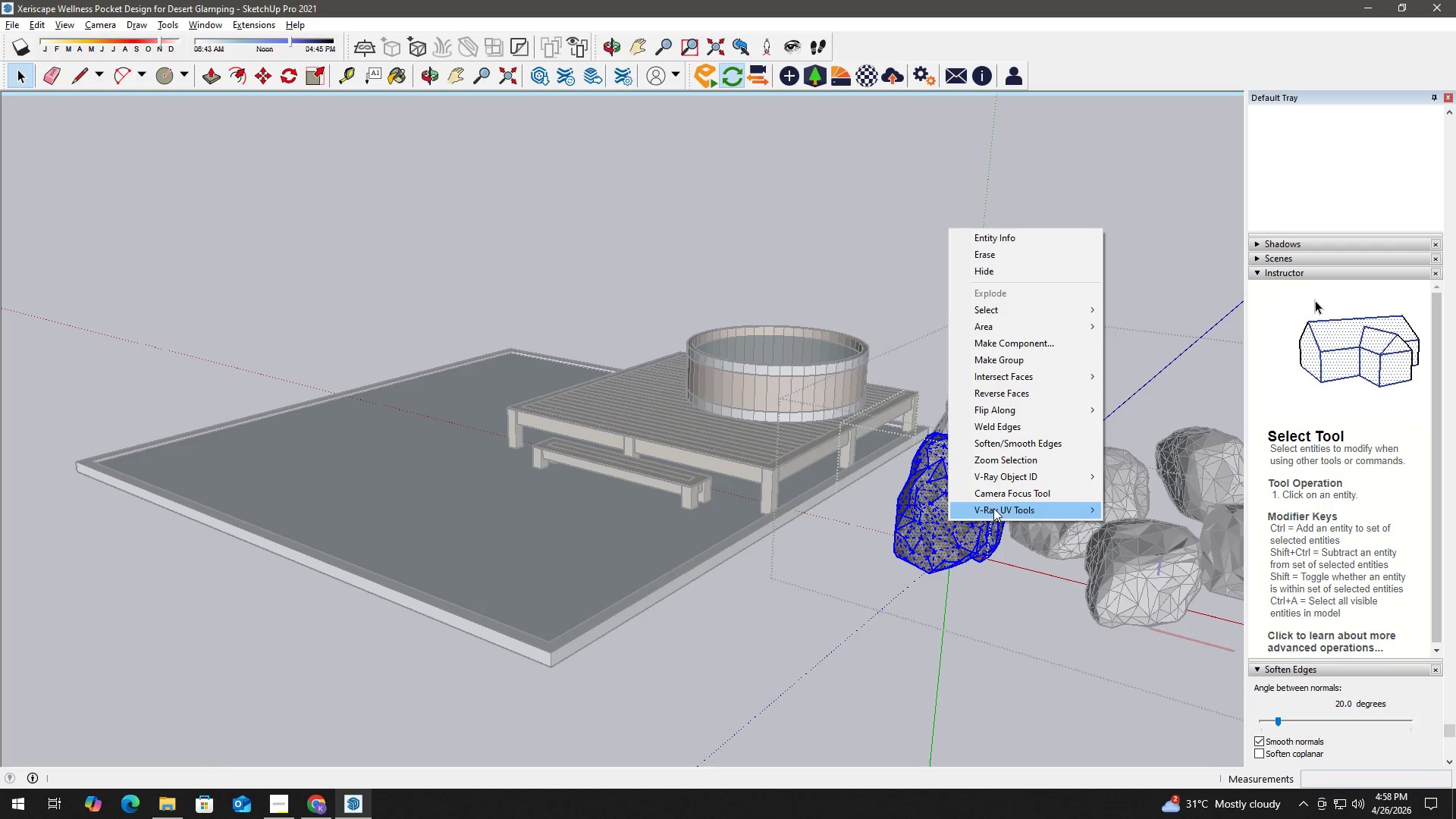 
left_click([1048, 441])
 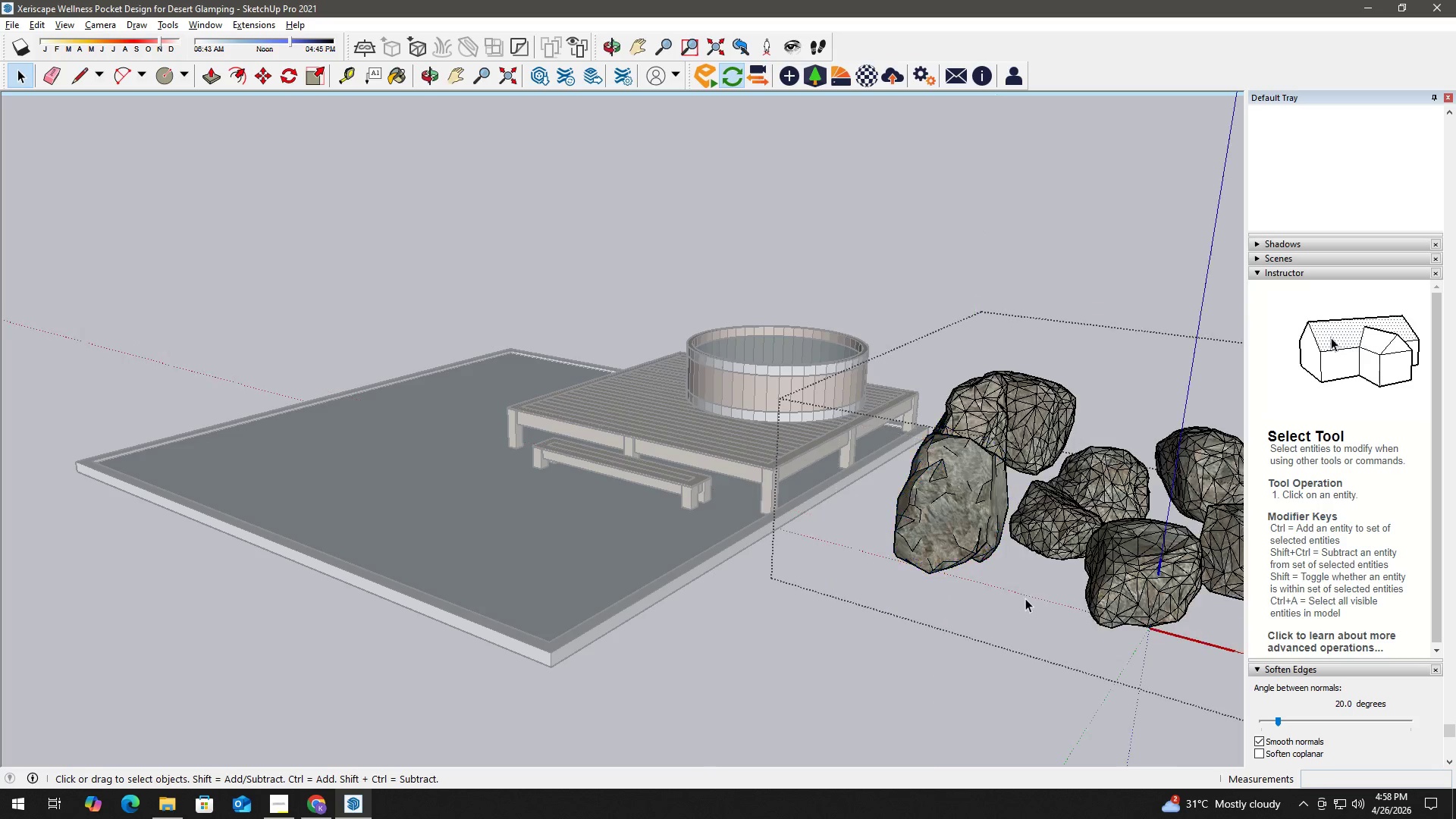 
key(H)
 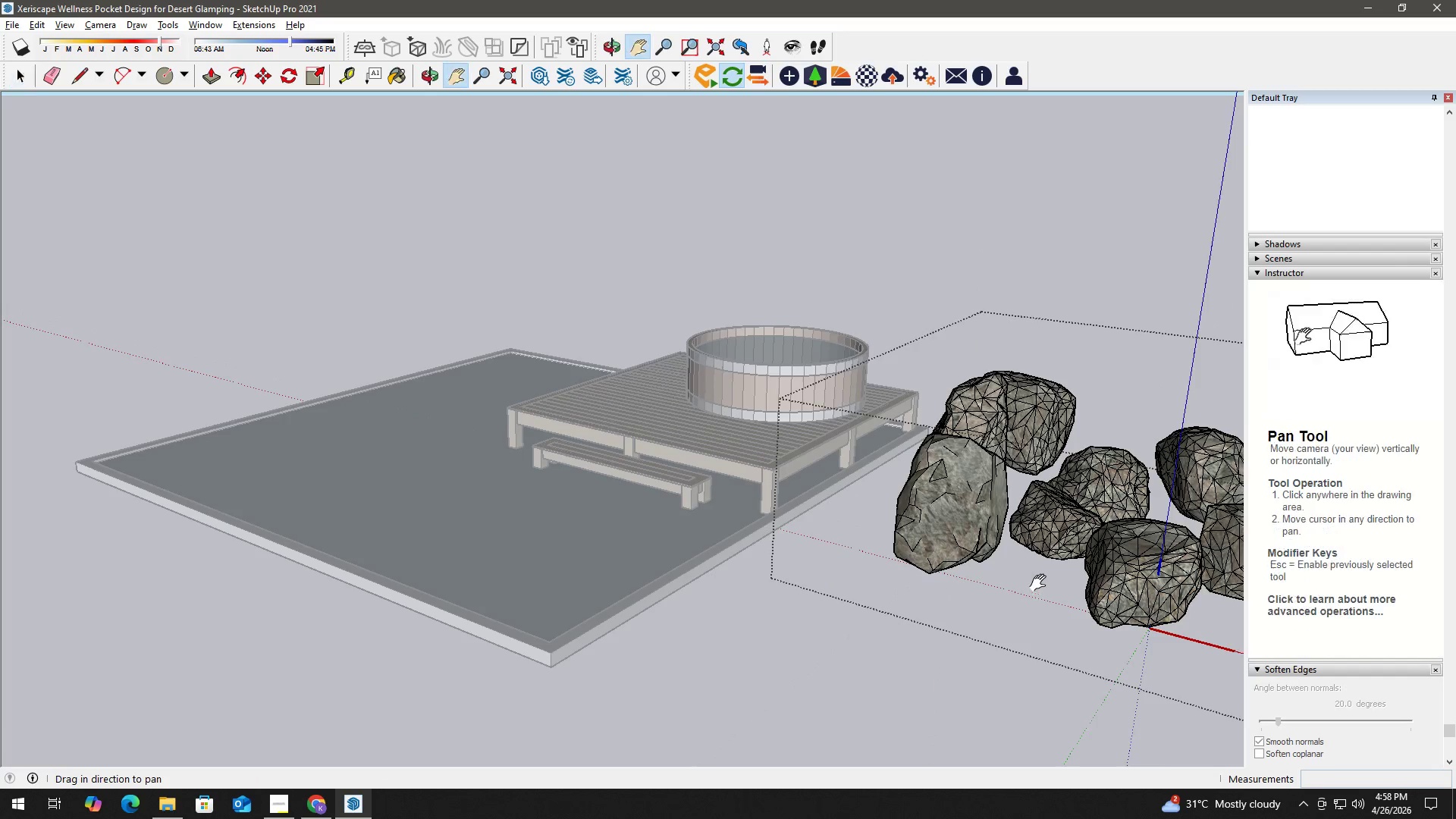 
left_click_drag(start_coordinate=[1037, 582], to_coordinate=[817, 560])
 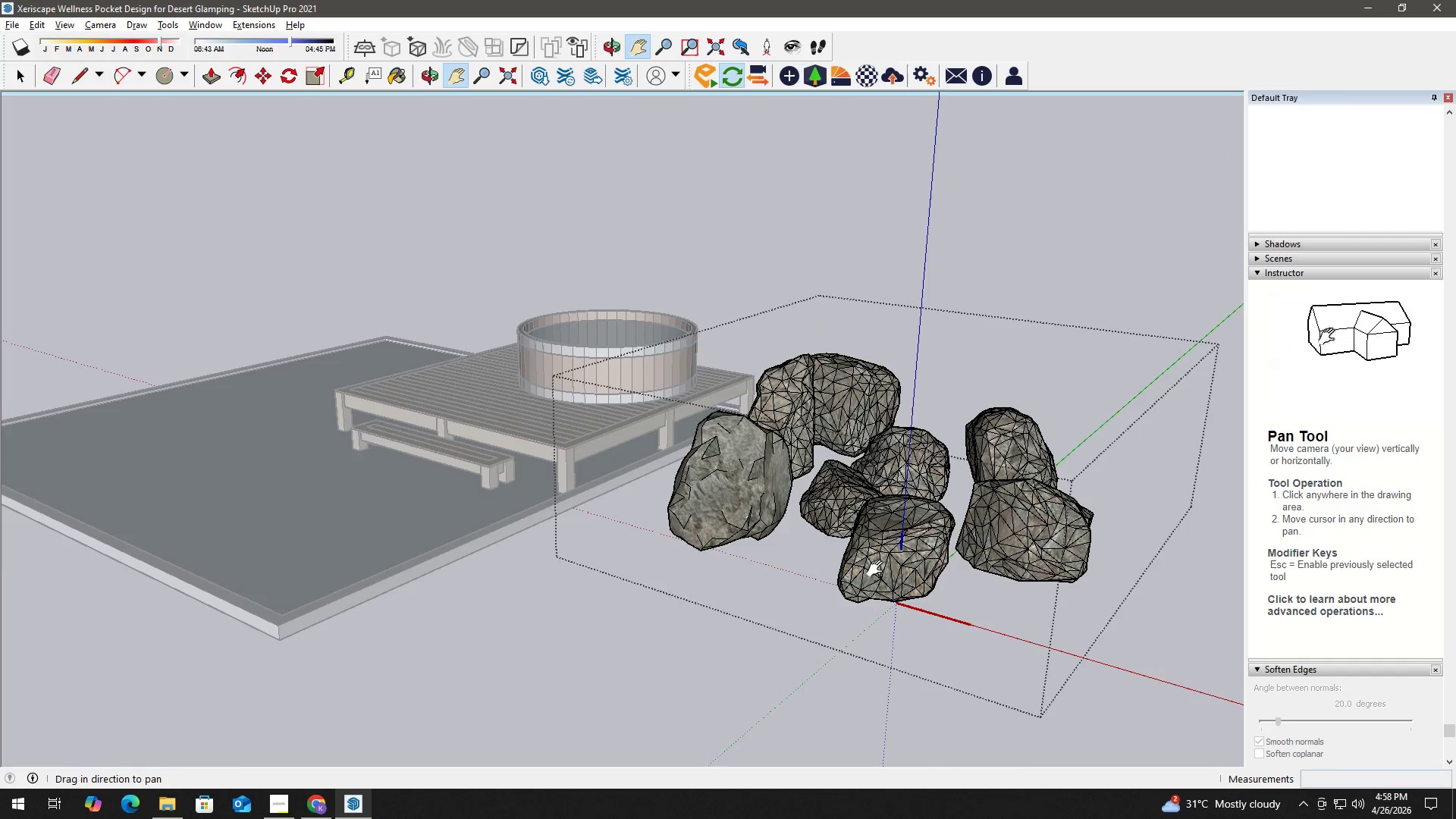 
key(Space)
 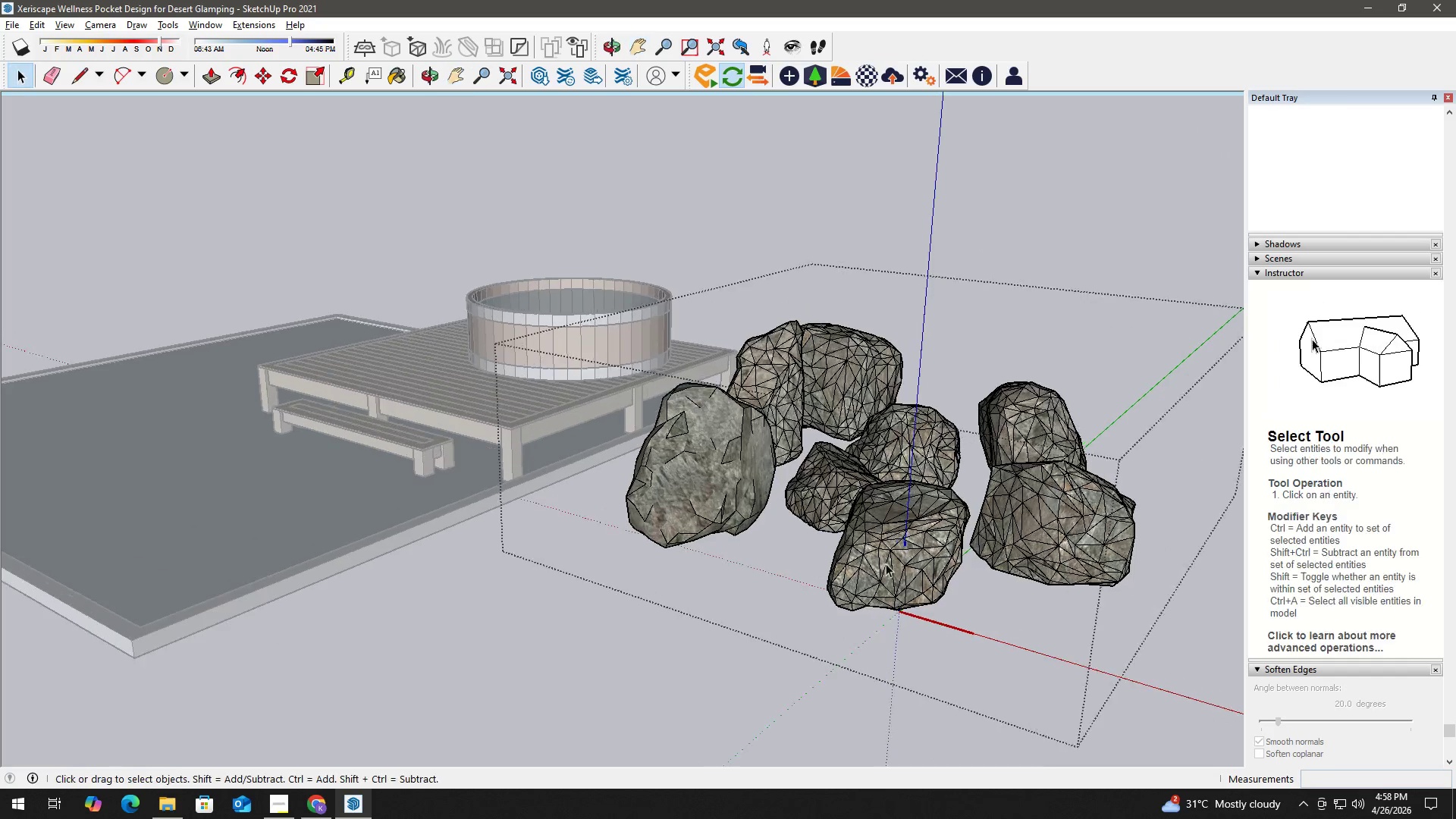 
double_click([905, 545])
 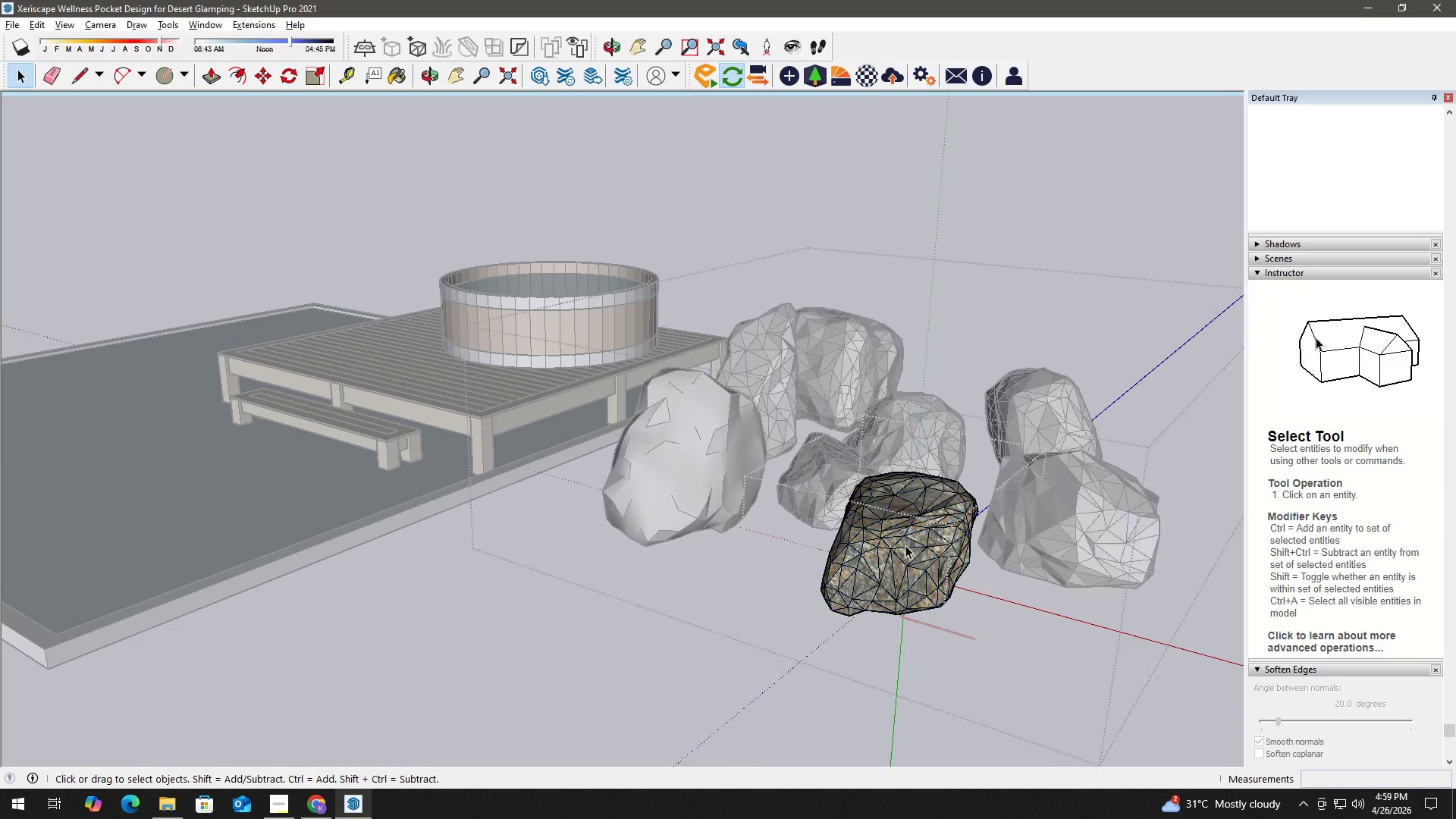 
triple_click([905, 545])
 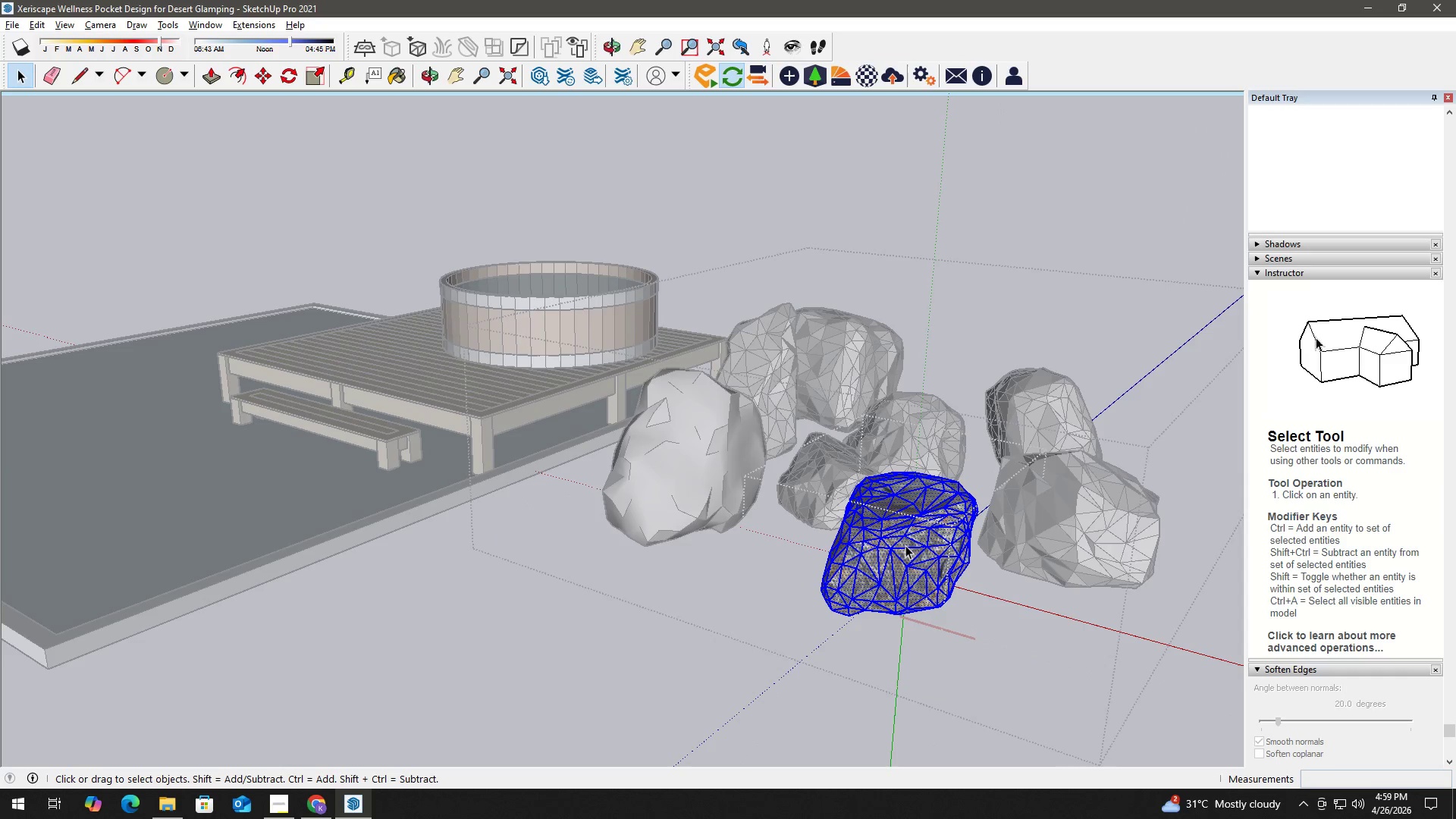 
triple_click([905, 545])
 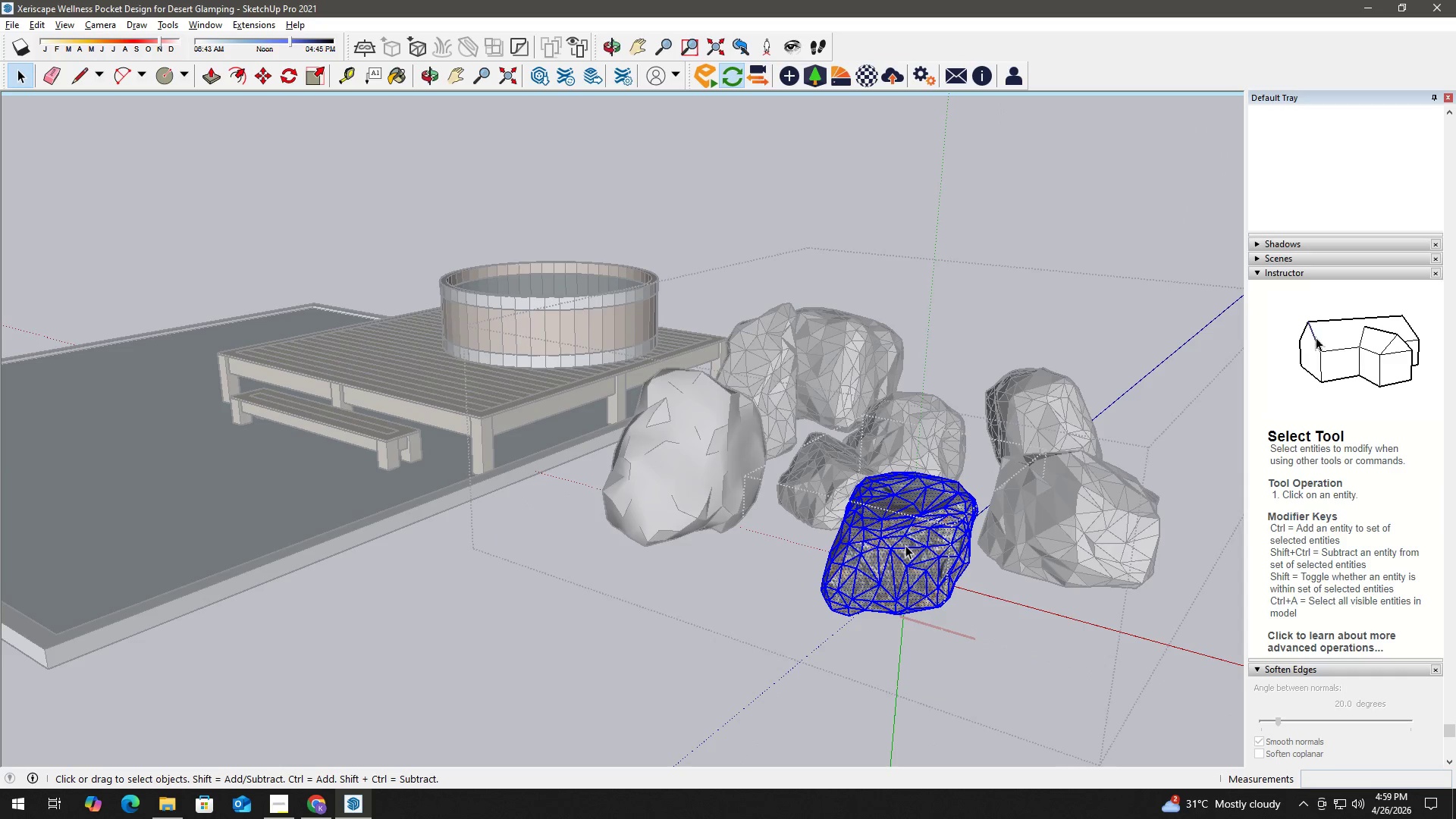 
triple_click([905, 545])
 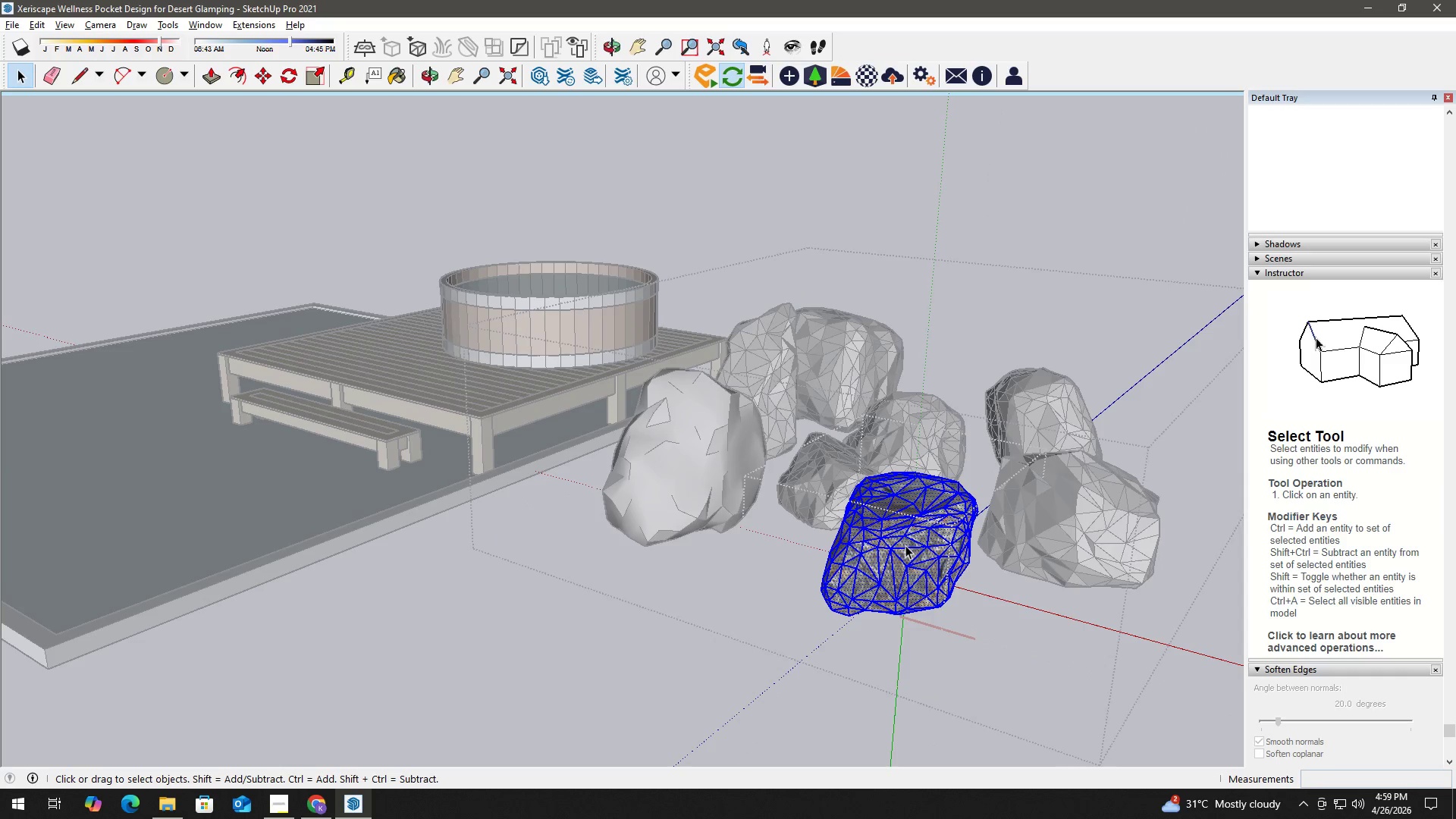 
right_click([905, 545])
 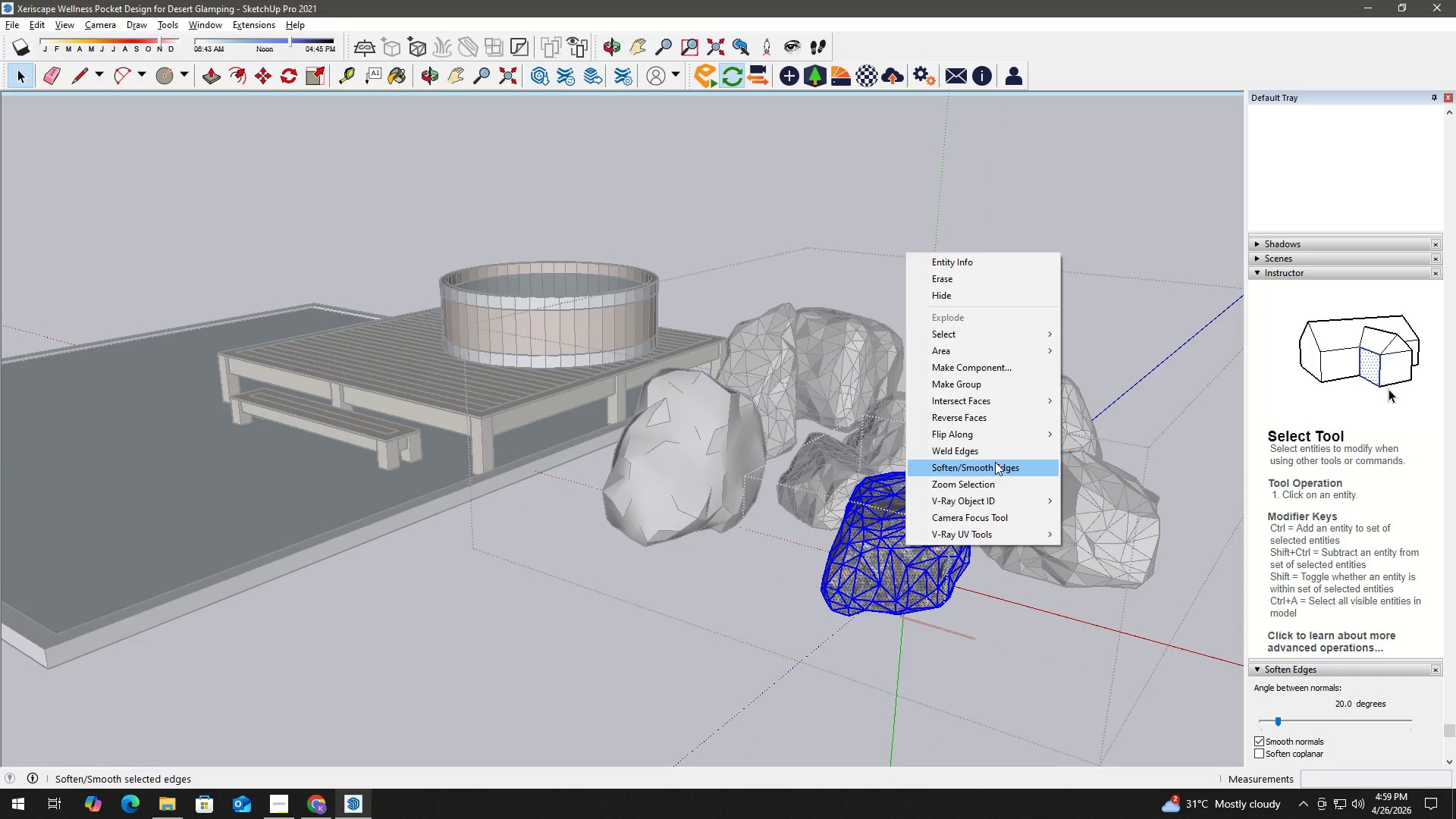 
left_click([994, 445])
 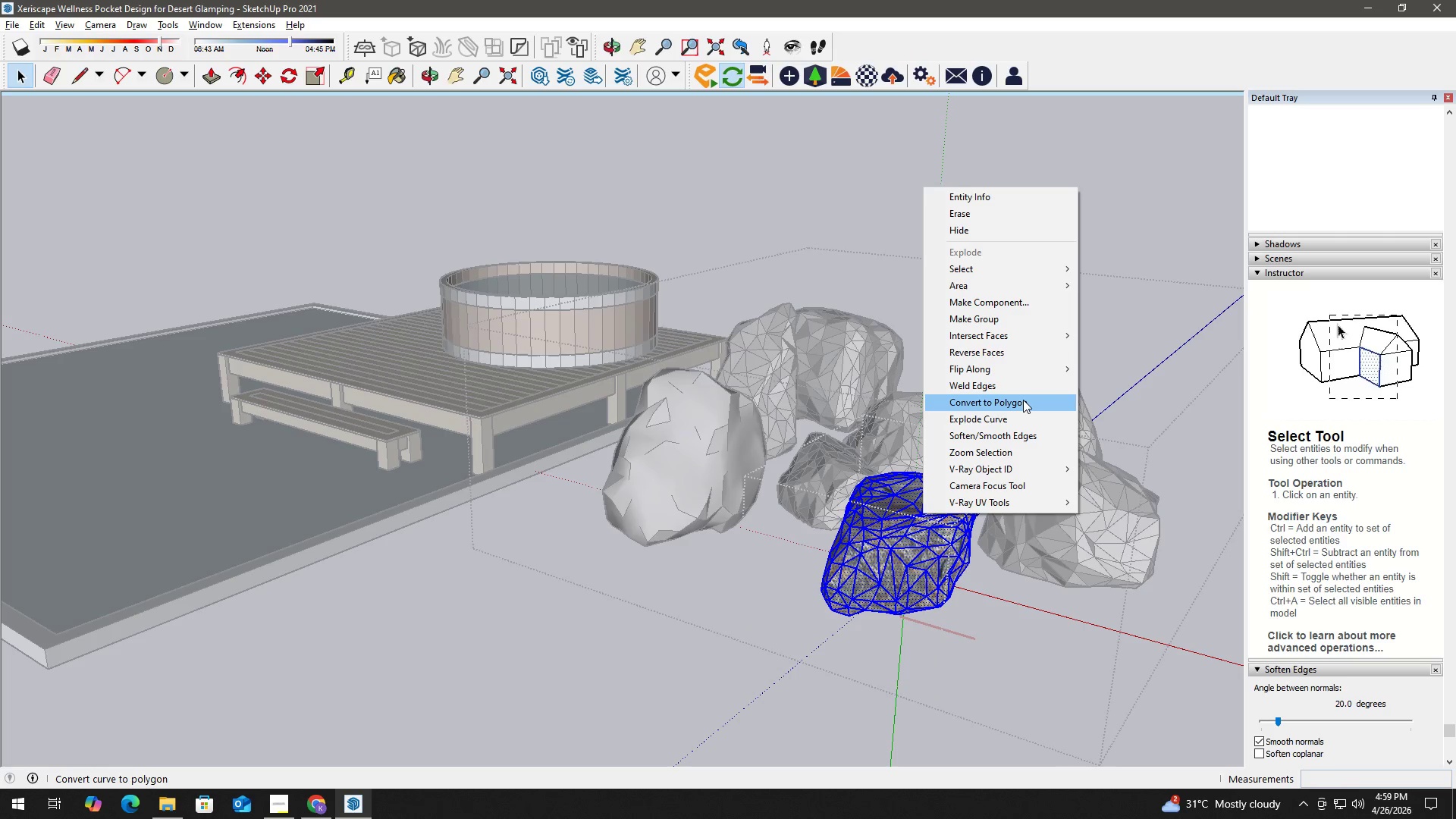 
scroll: coordinate [890, 548], scroll_direction: down, amount: 9.0
 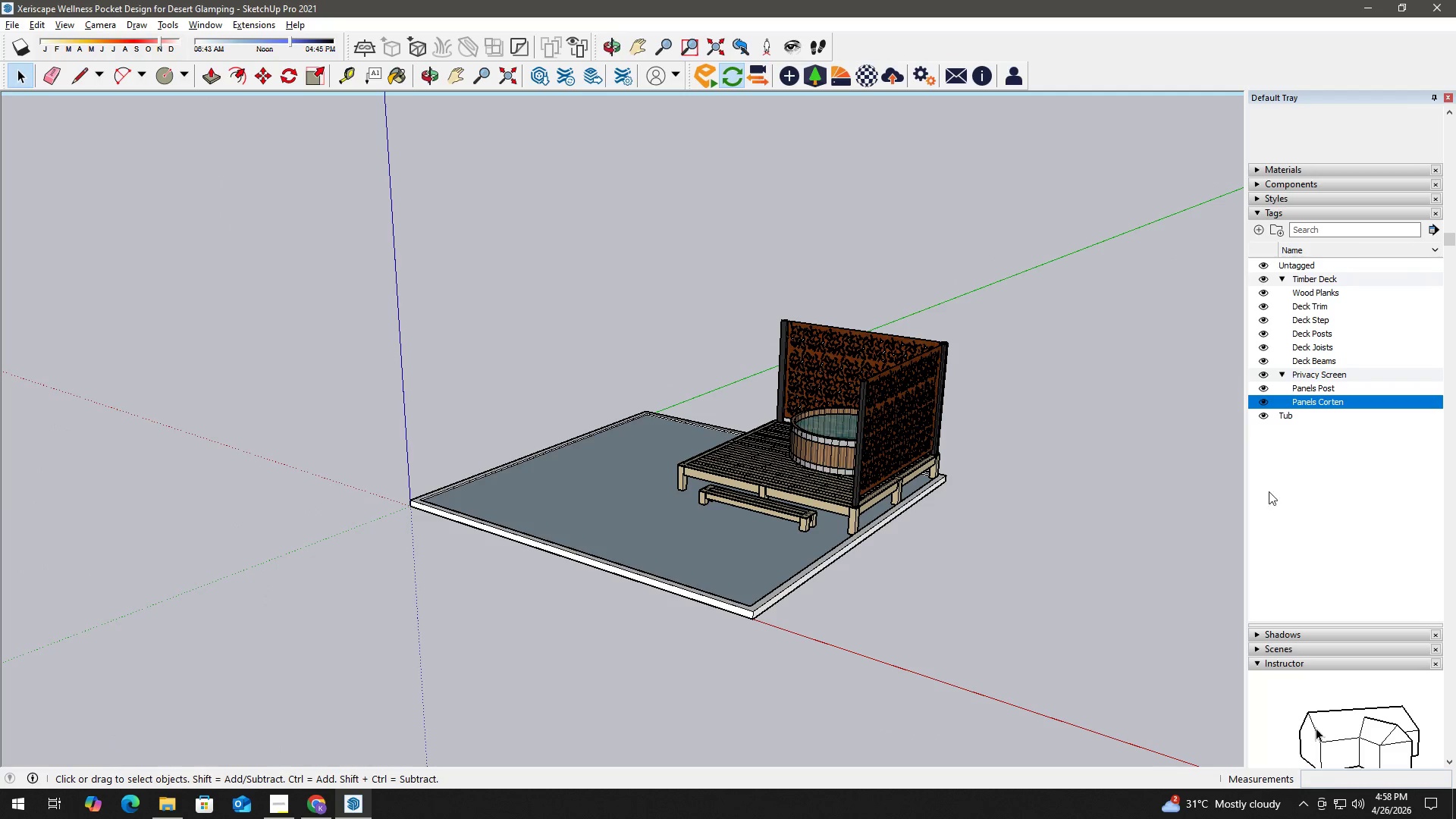 
wait(7.45)
 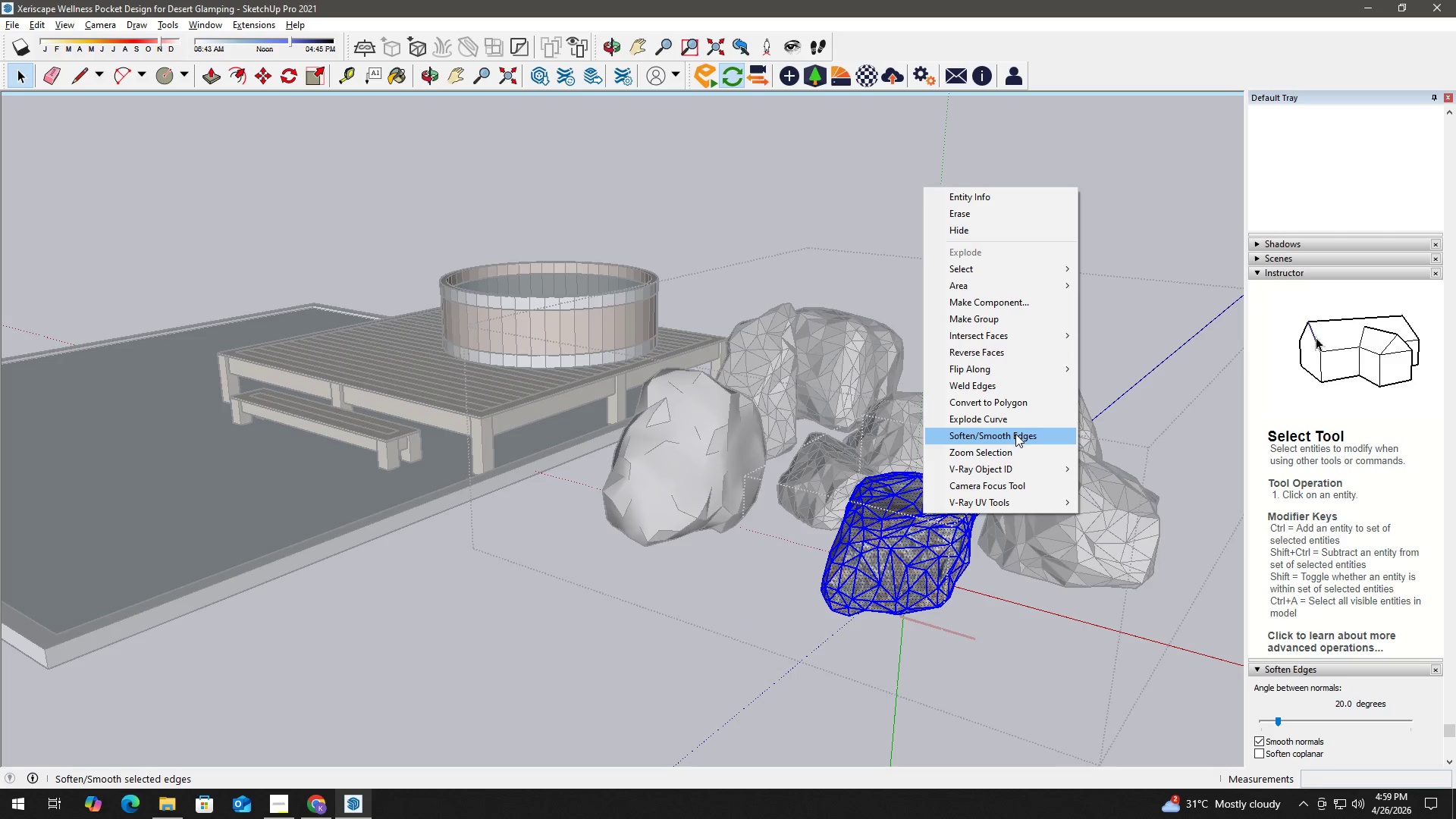 
double_click([1032, 667])
 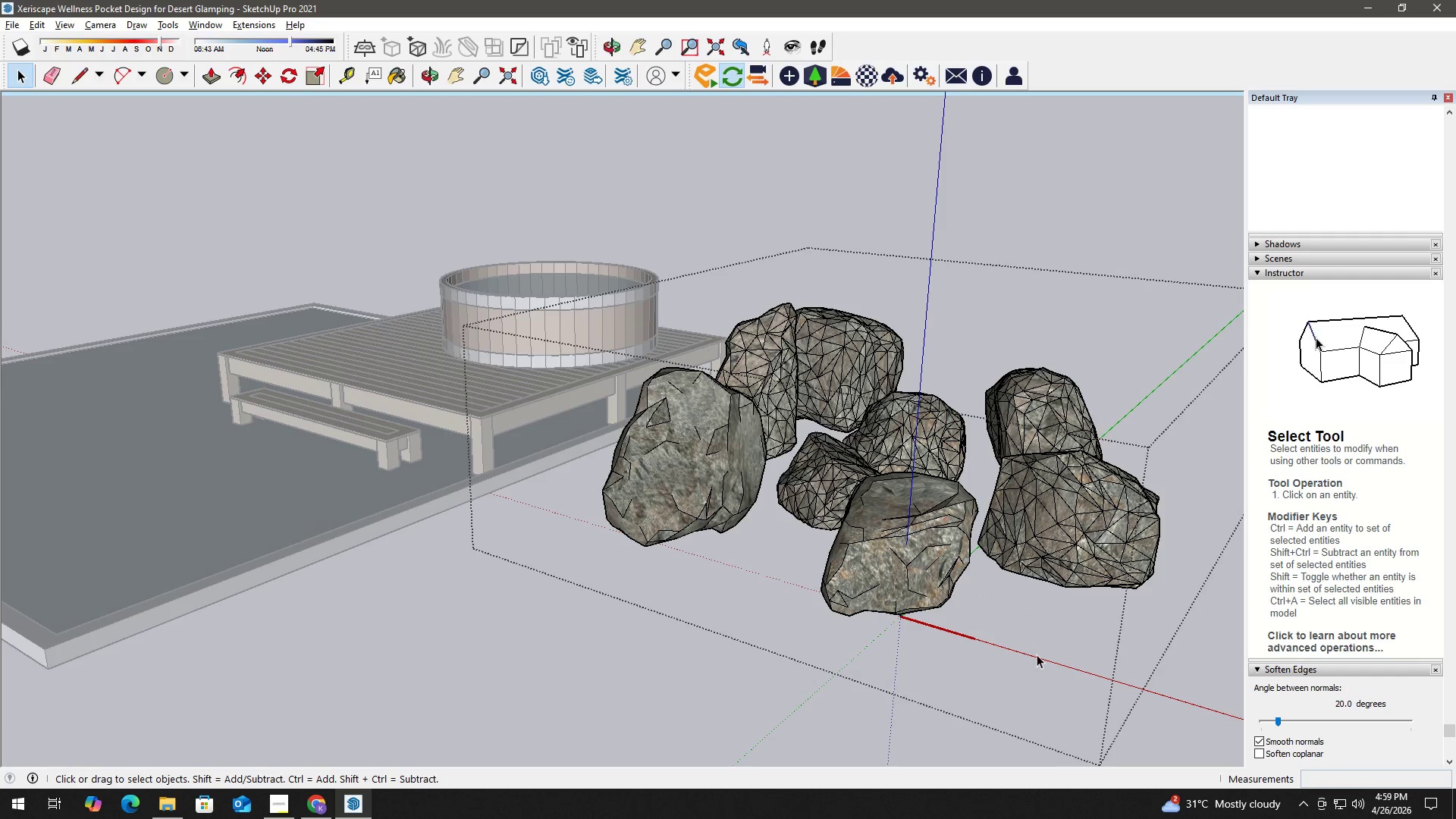 
key(Space)
 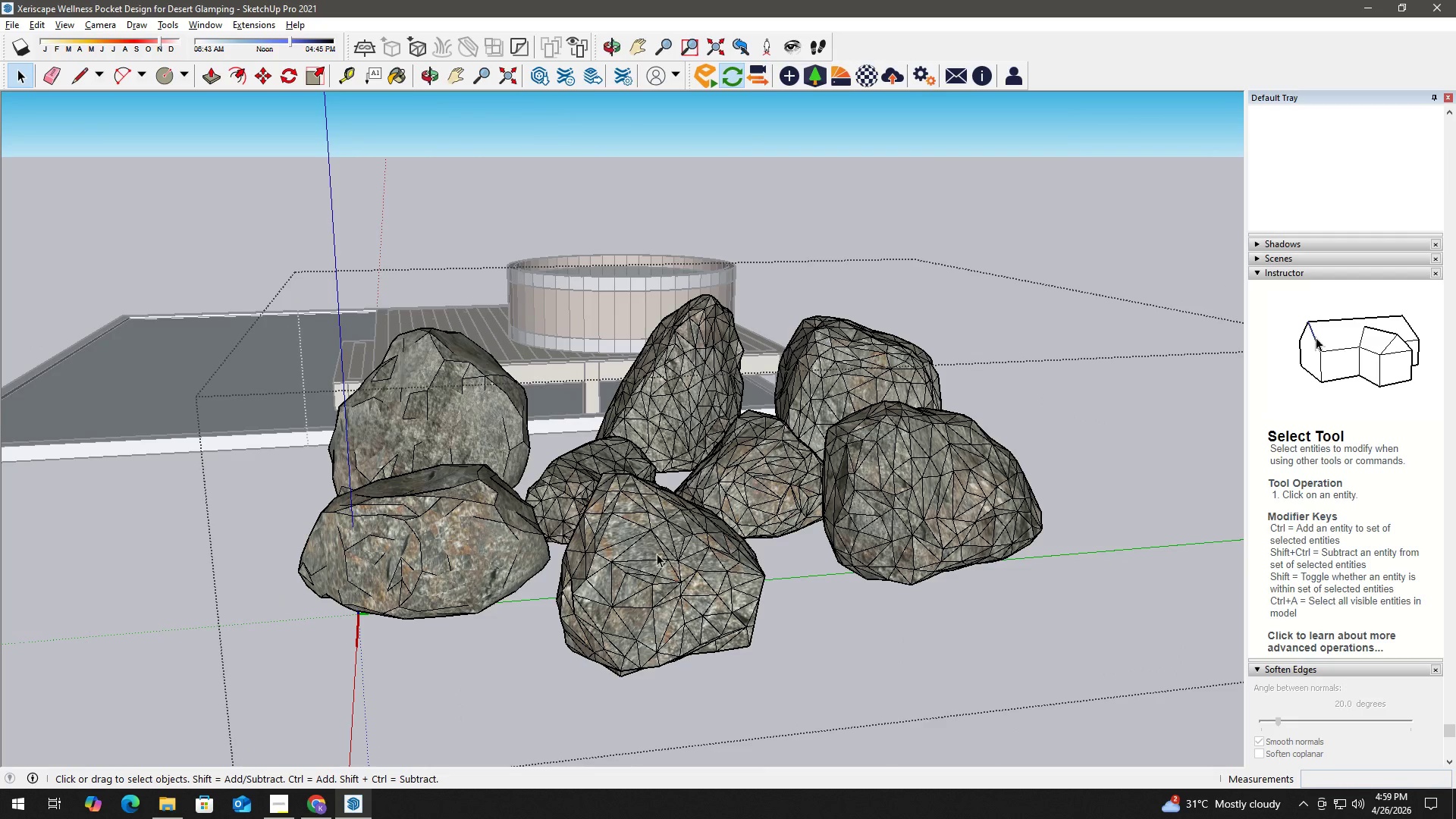 
double_click([657, 554])
 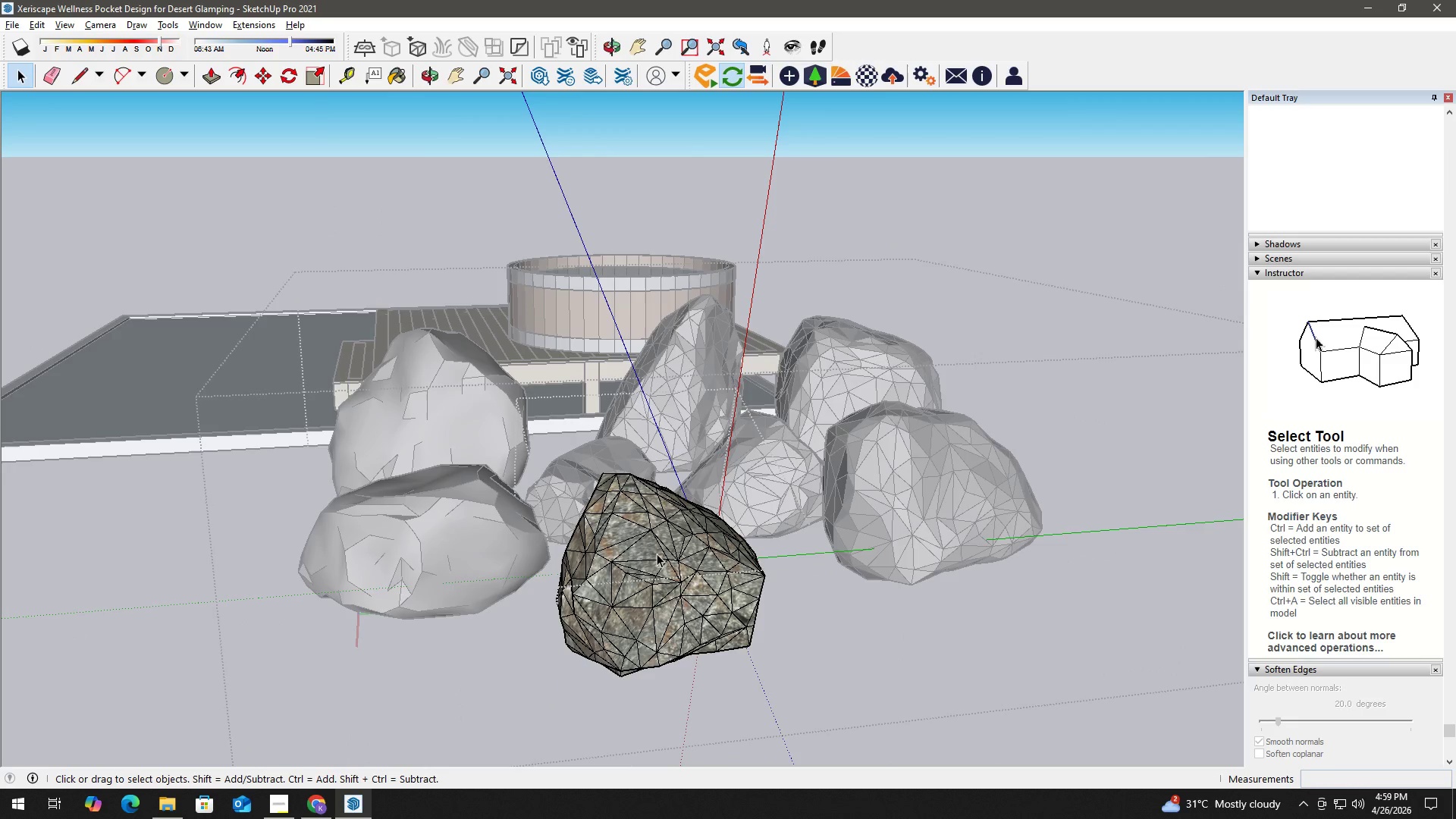 
left_click_drag(start_coordinate=[657, 554], to_coordinate=[662, 557])
 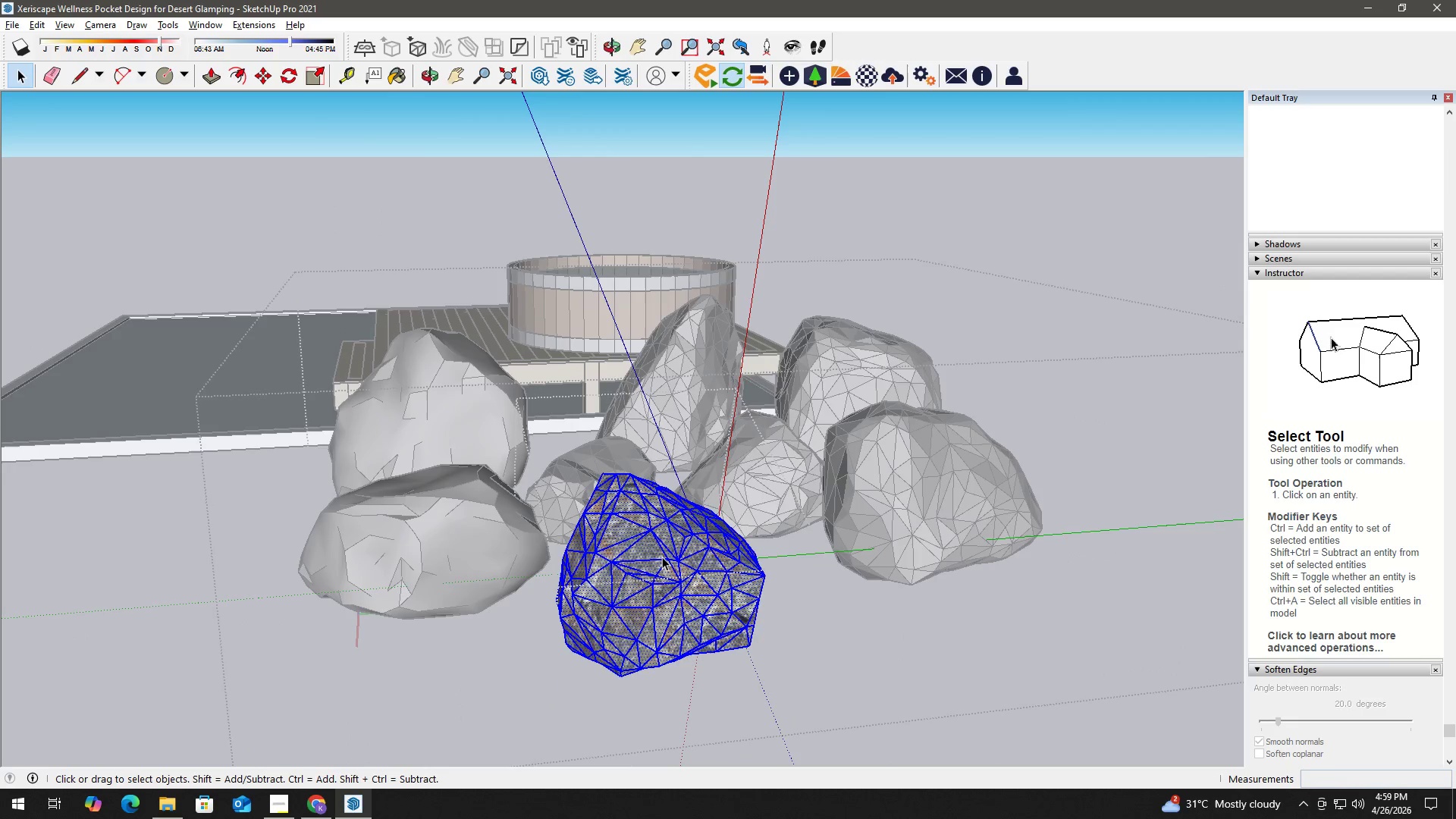 
triple_click([662, 557])
 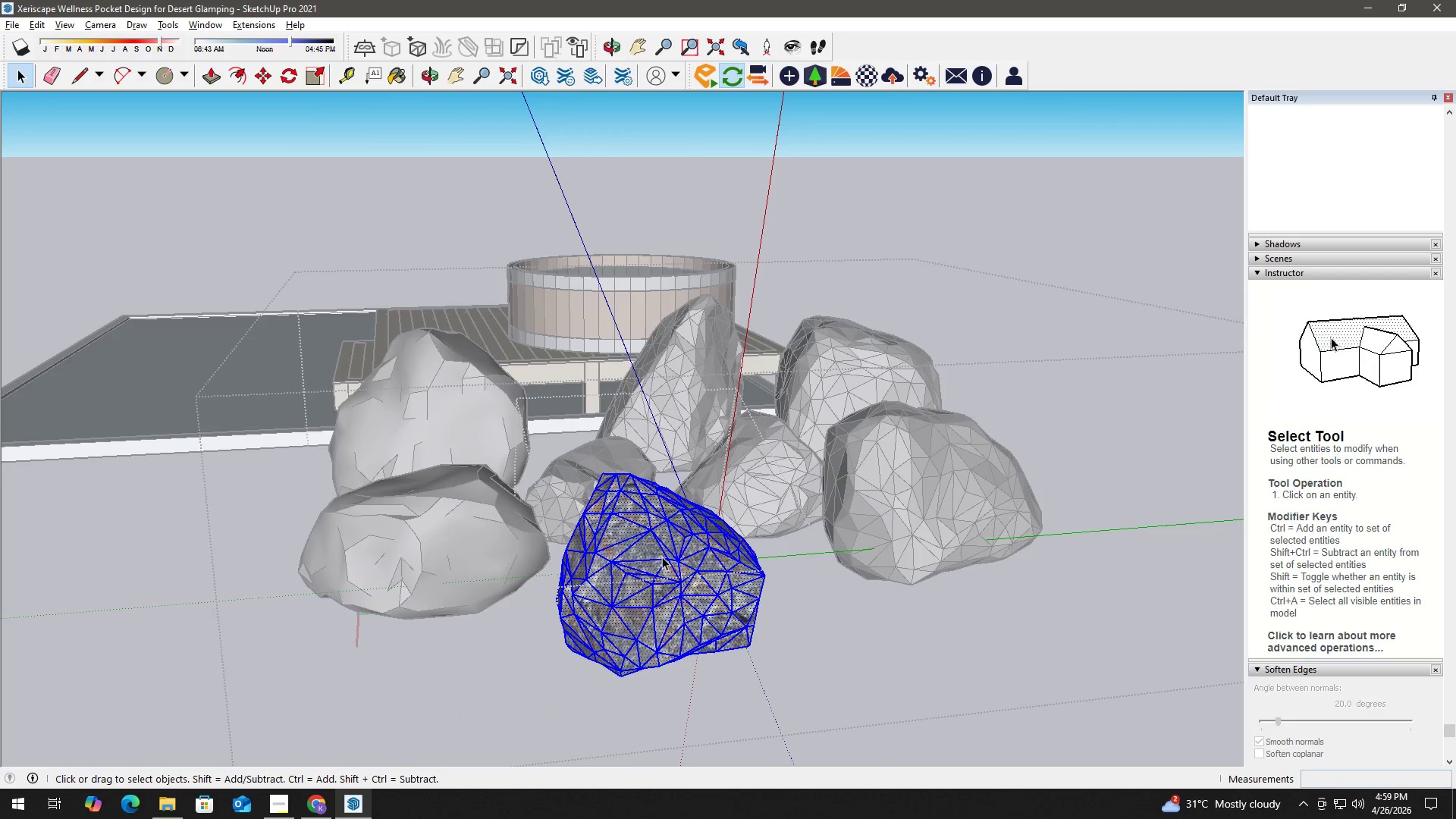 
right_click([662, 557])
 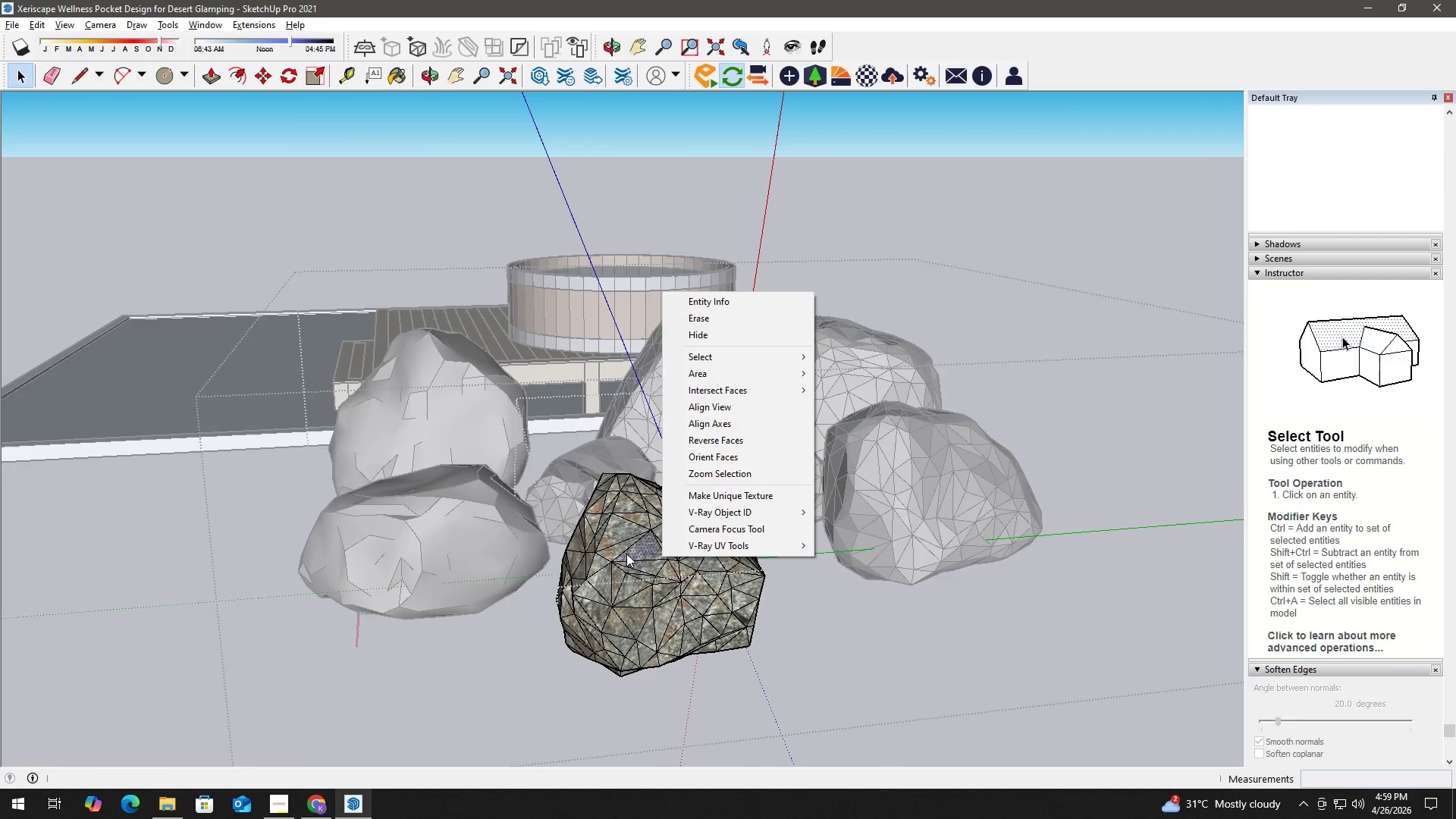 
double_click([626, 554])
 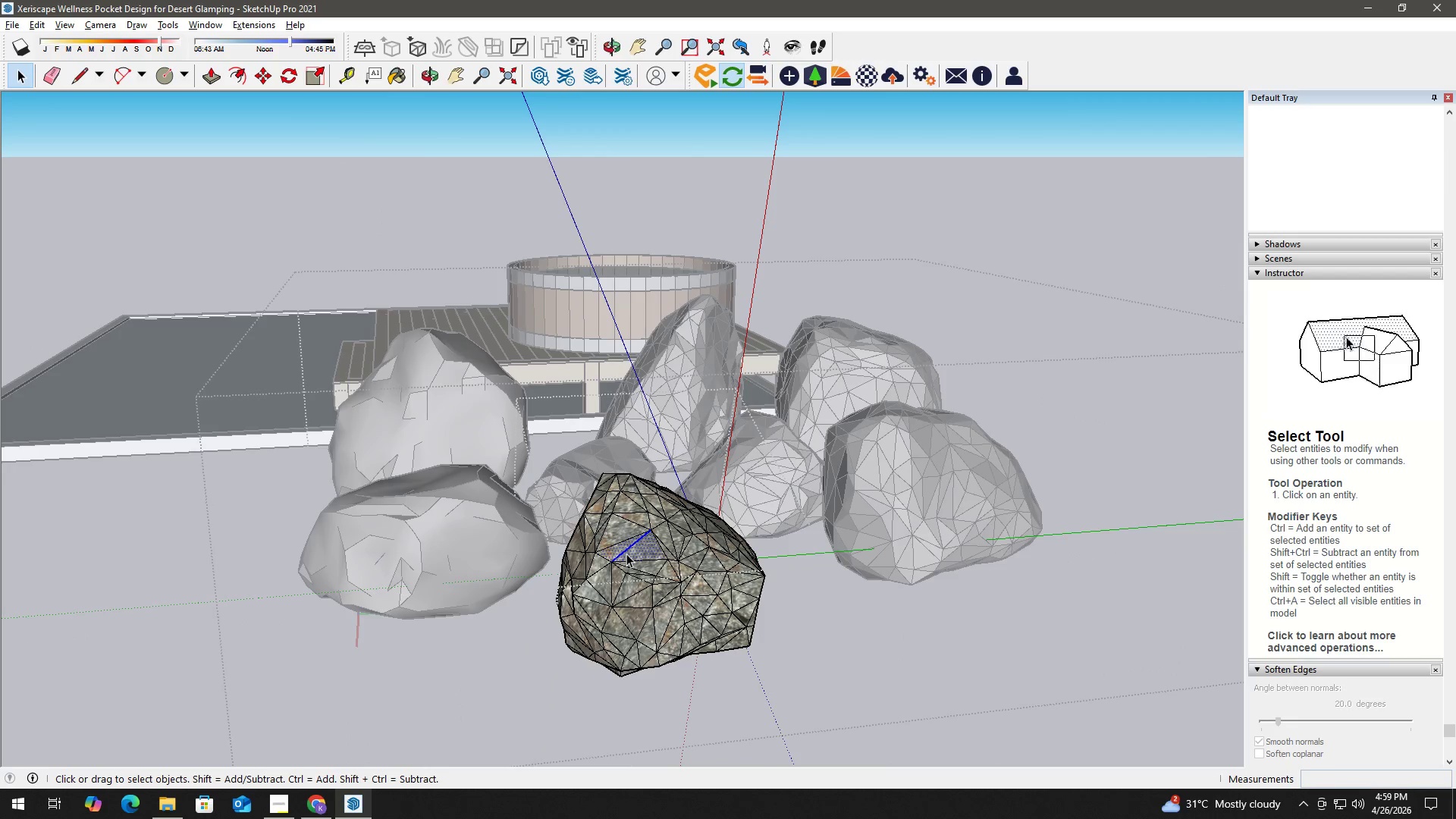 
triple_click([626, 554])
 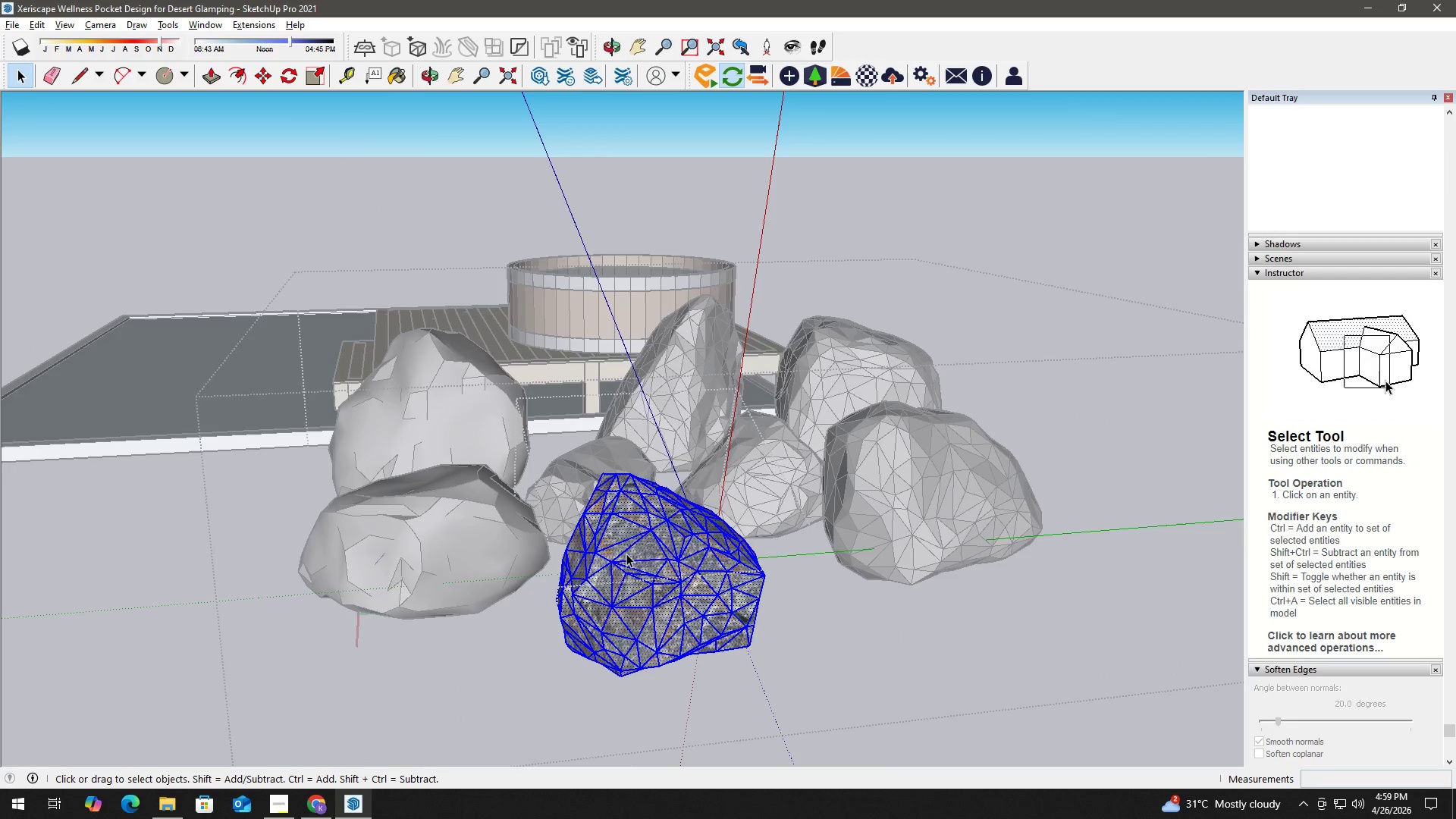 
right_click([626, 554])
 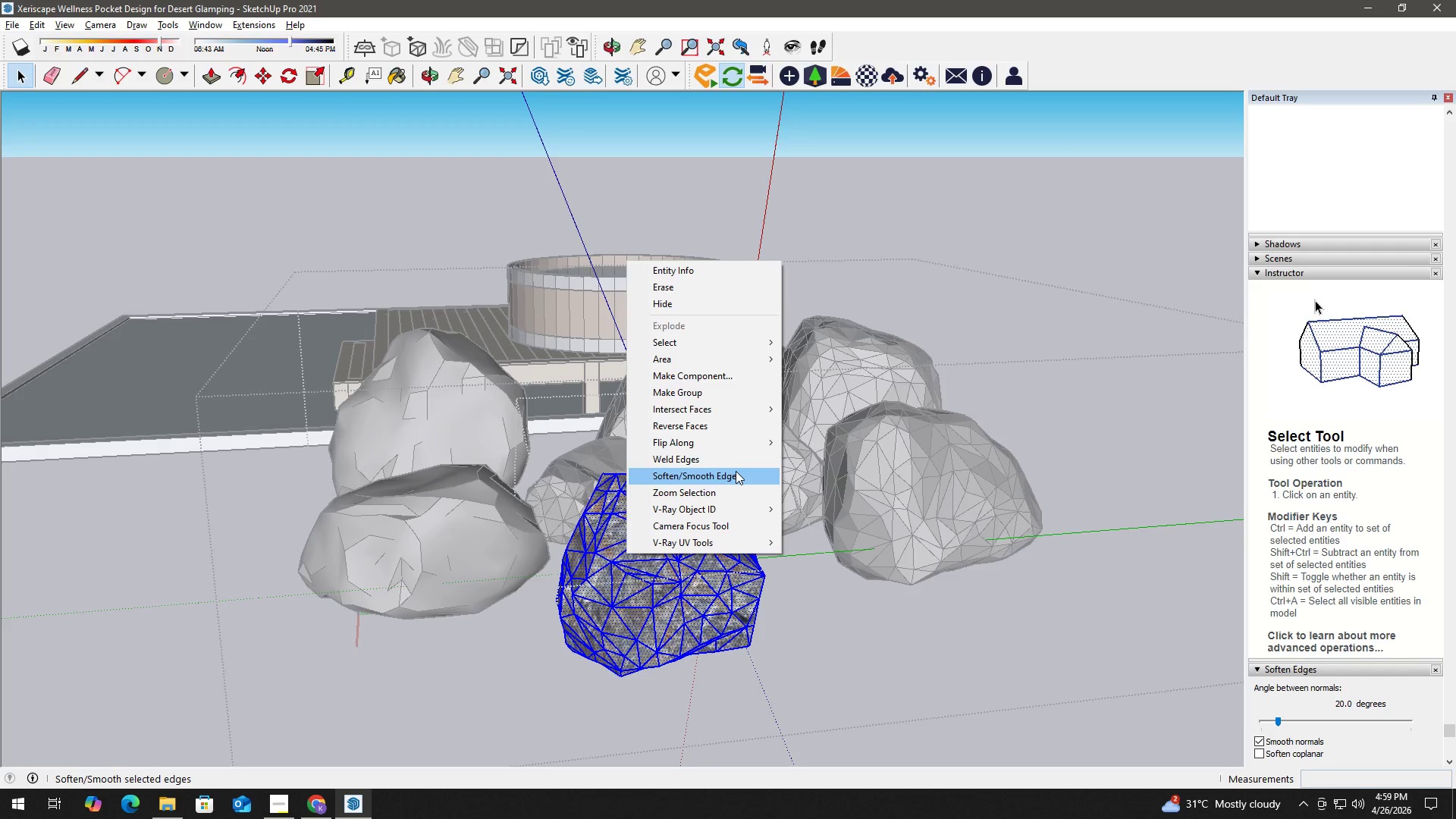 
double_click([892, 671])
 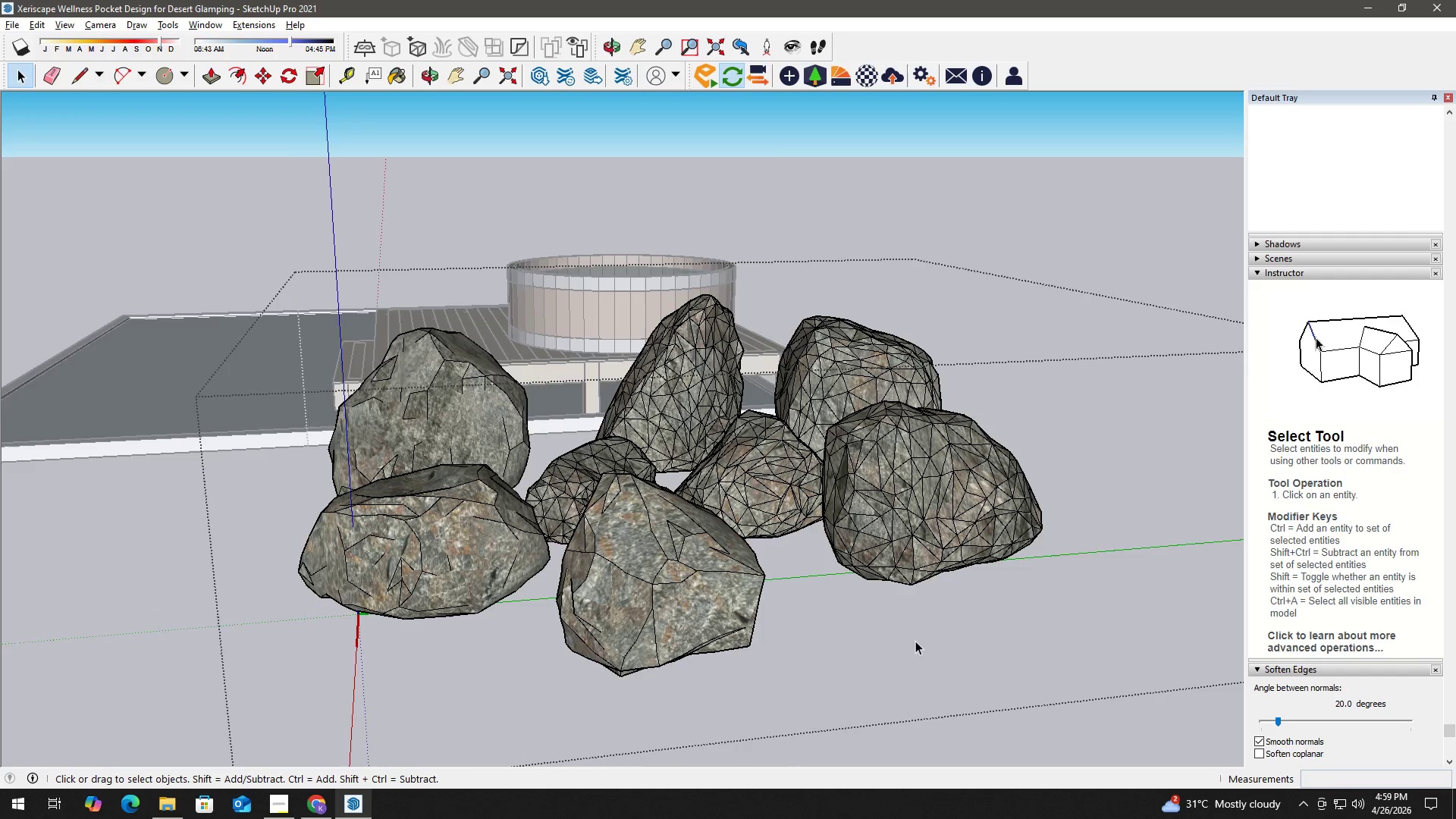 
key(H)
 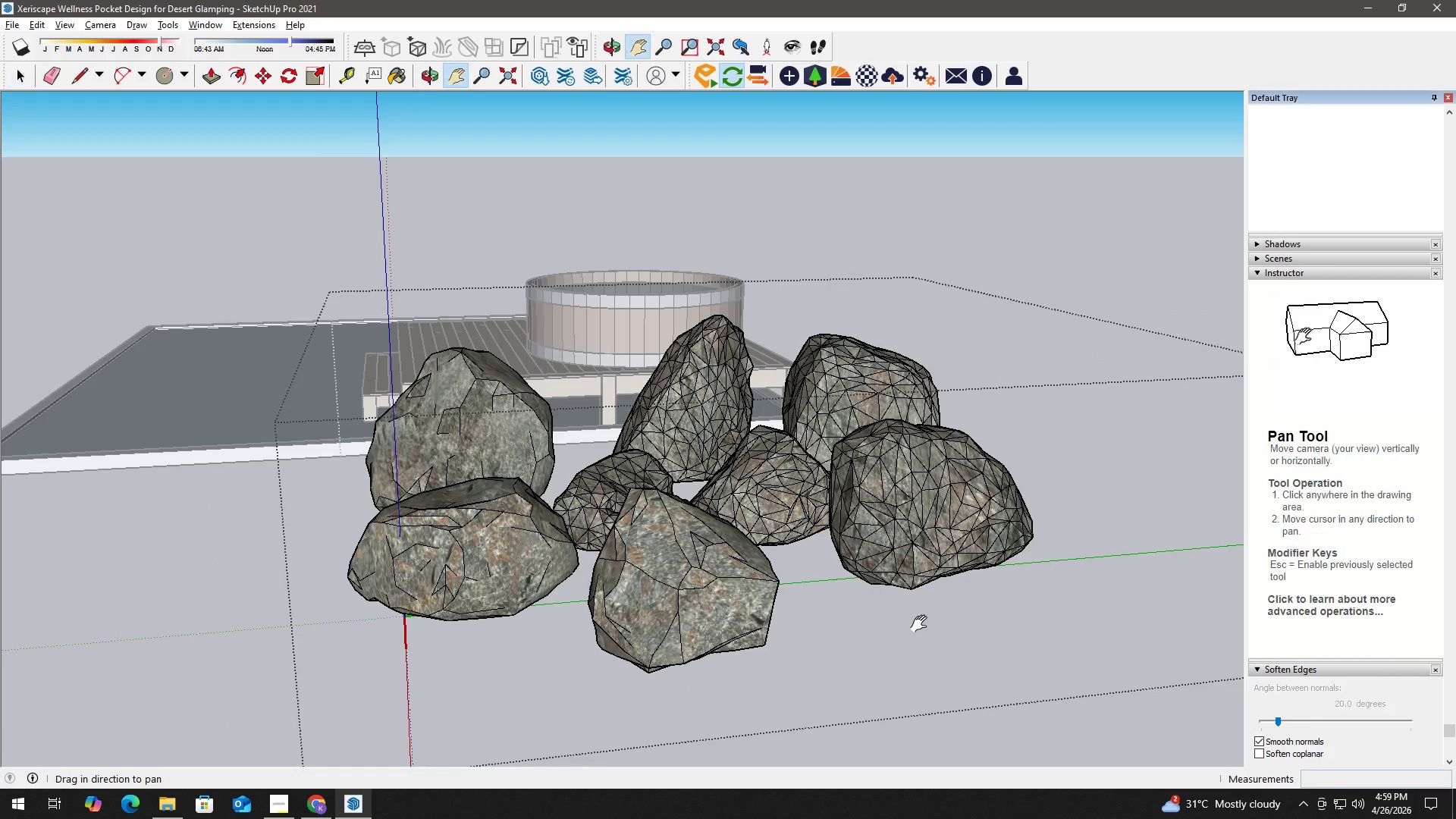 
left_click_drag(start_coordinate=[921, 616], to_coordinate=[635, 601])
 